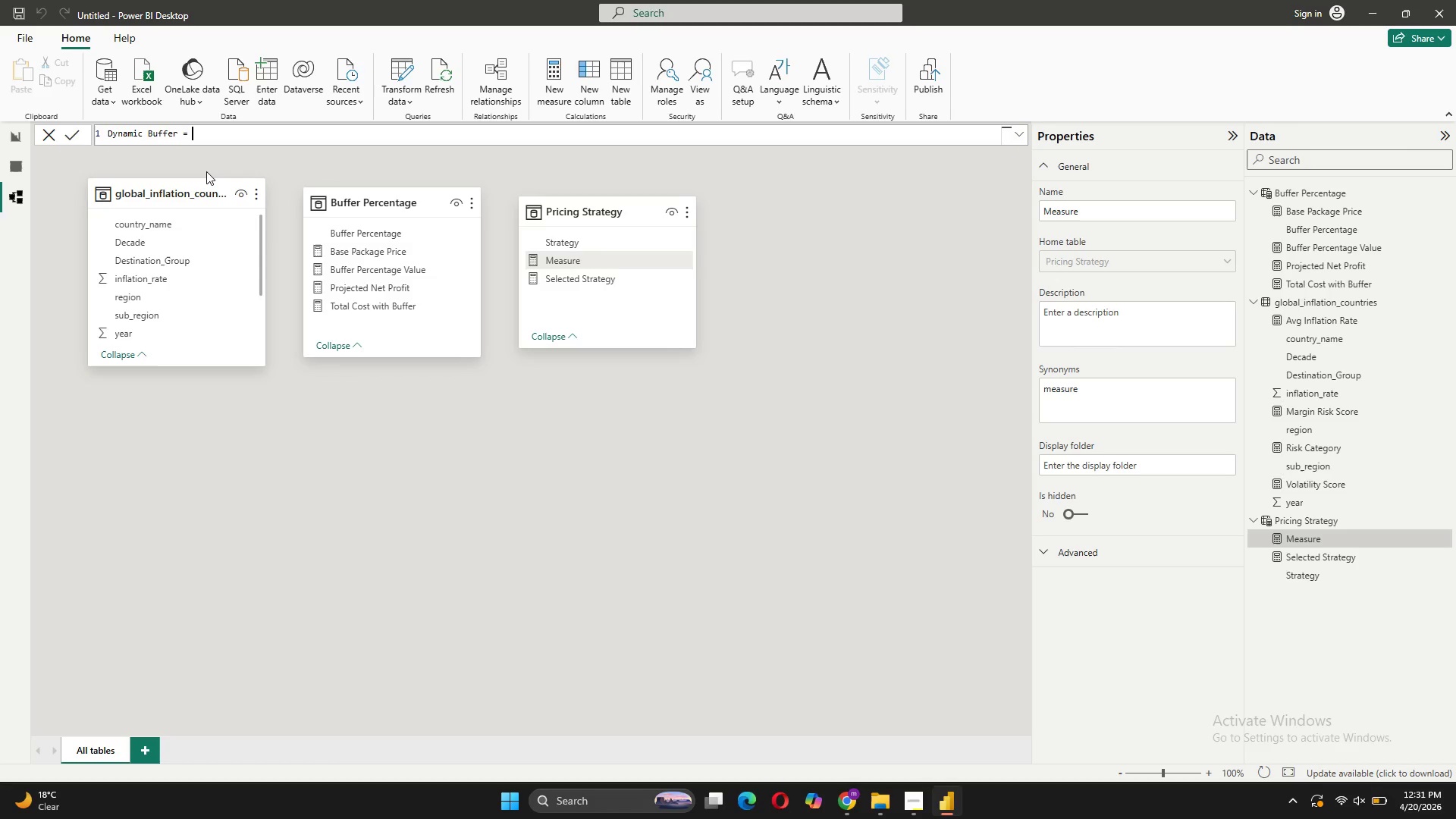 
key(Shift+ShiftRight)
 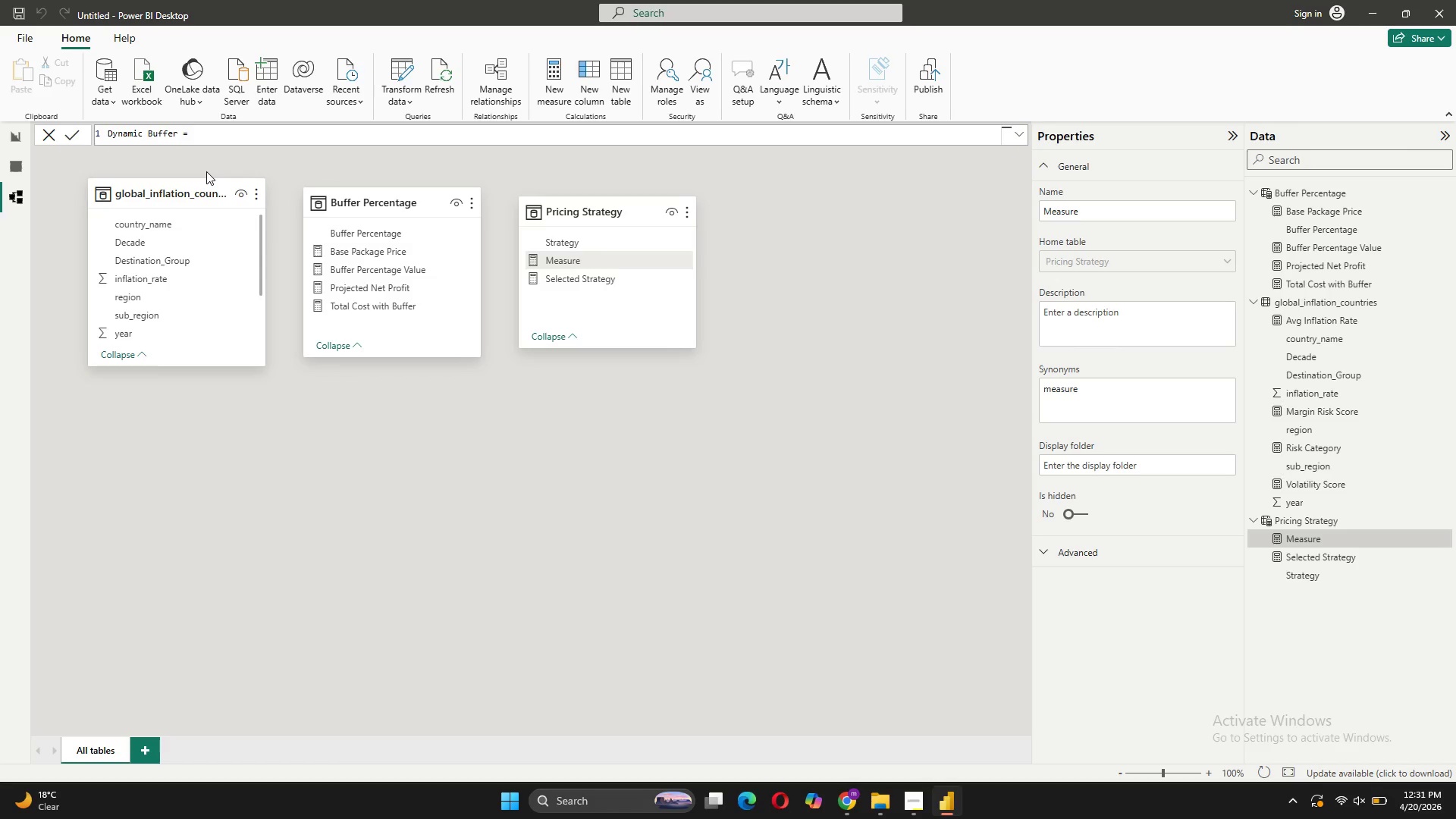 
key(Shift+Enter)
 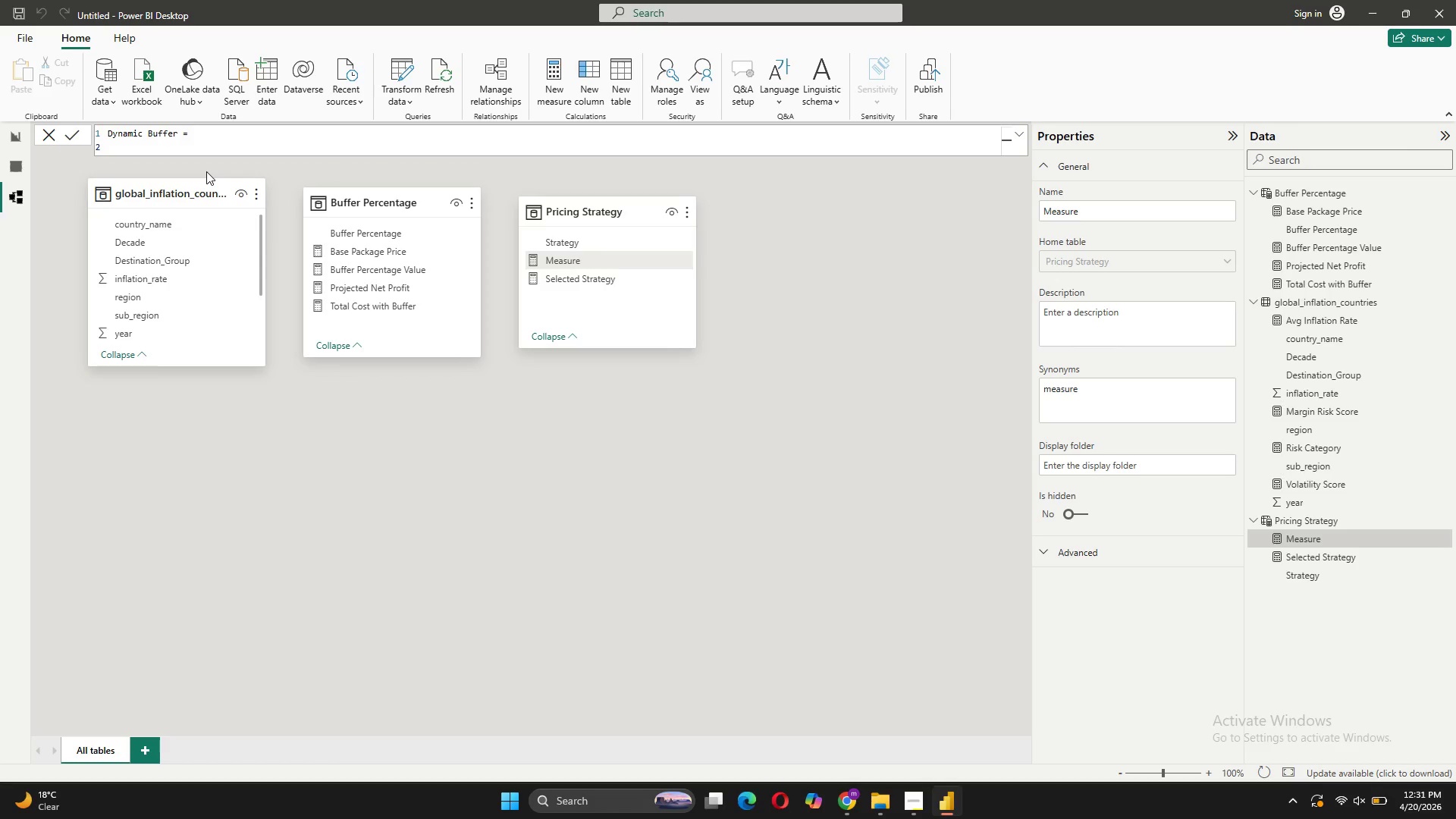 
type(SWITCH)
 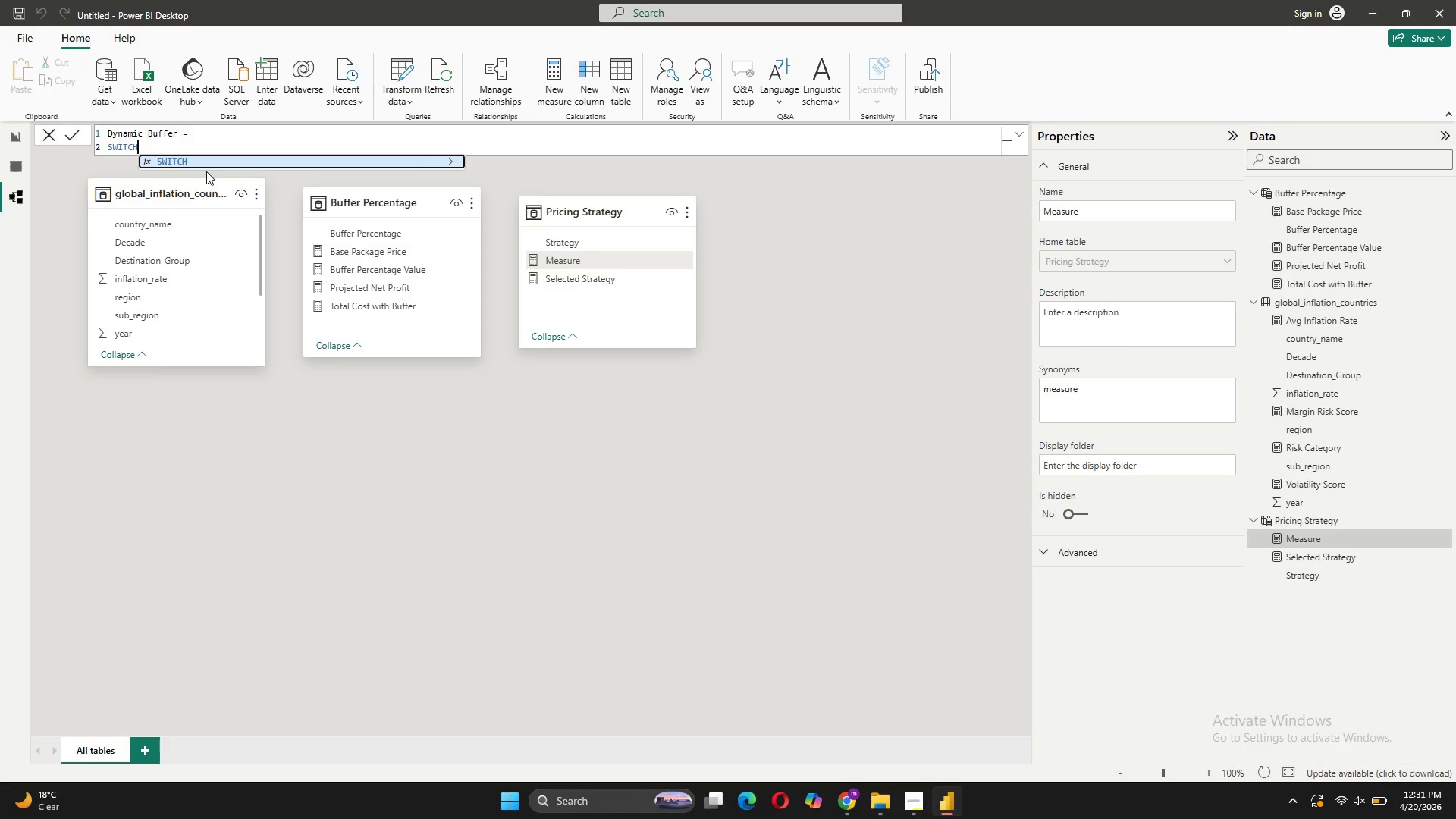 
type(())
 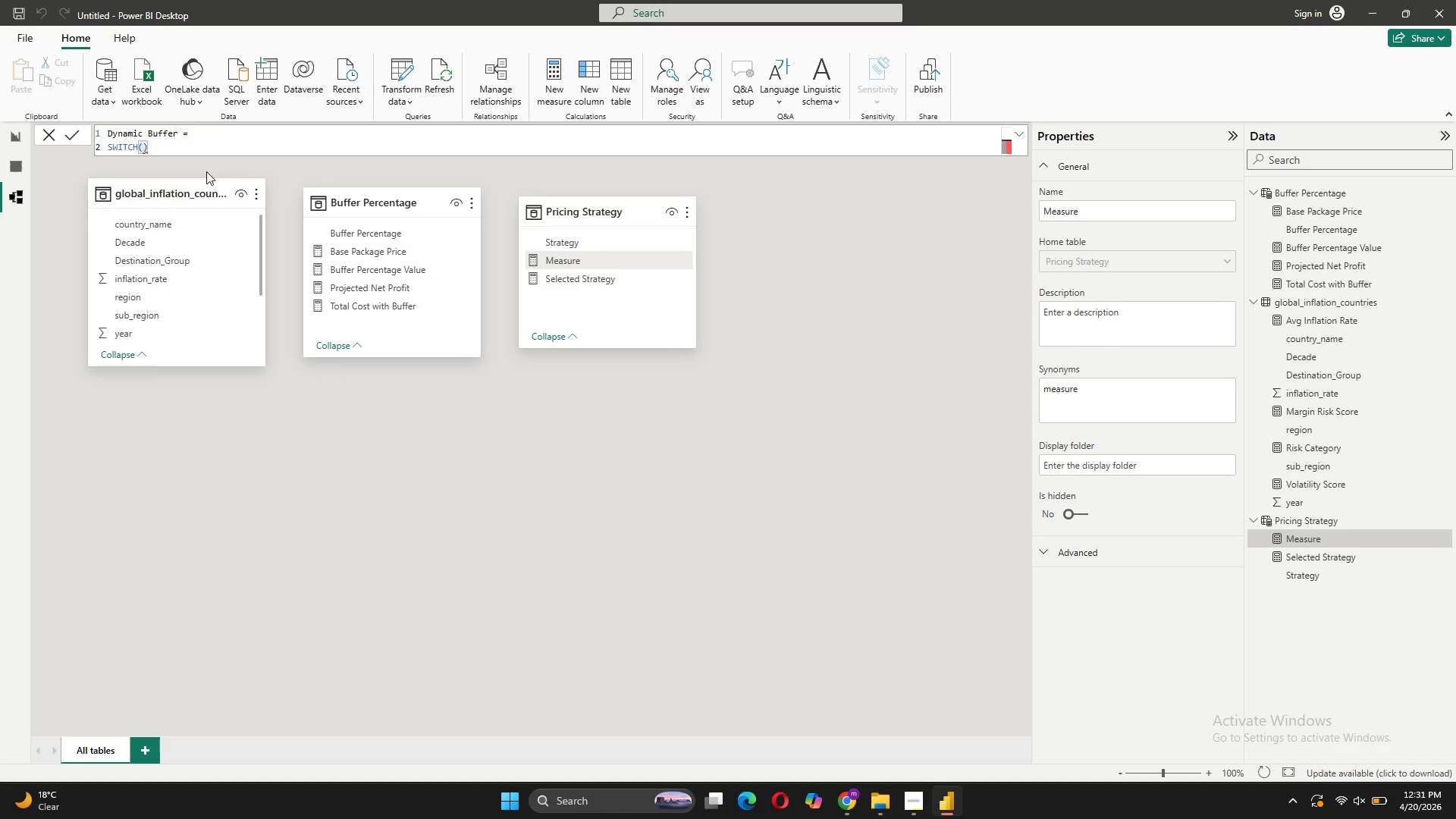 
key(ArrowLeft)
 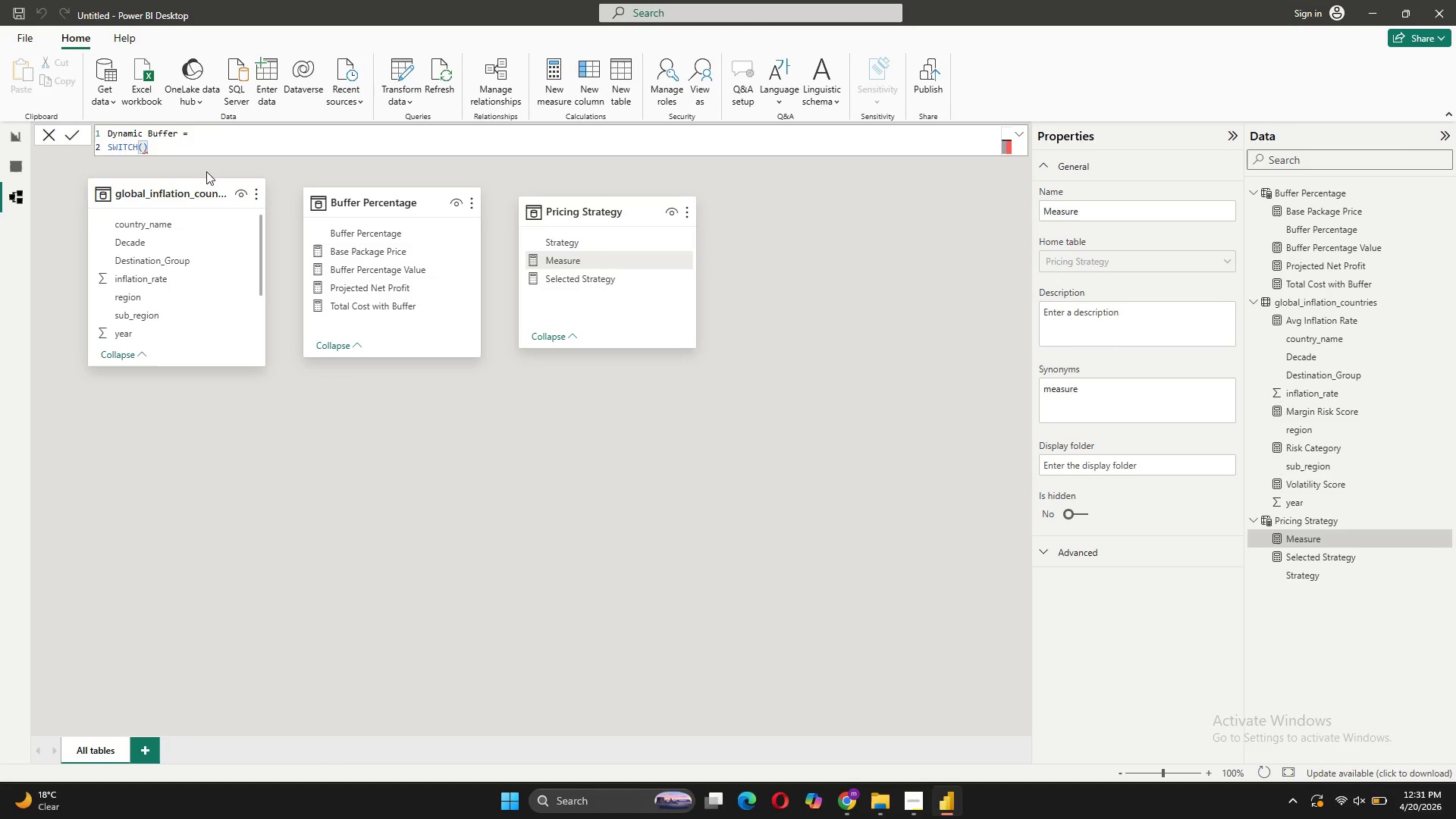 
key(Shift+ShiftRight)
 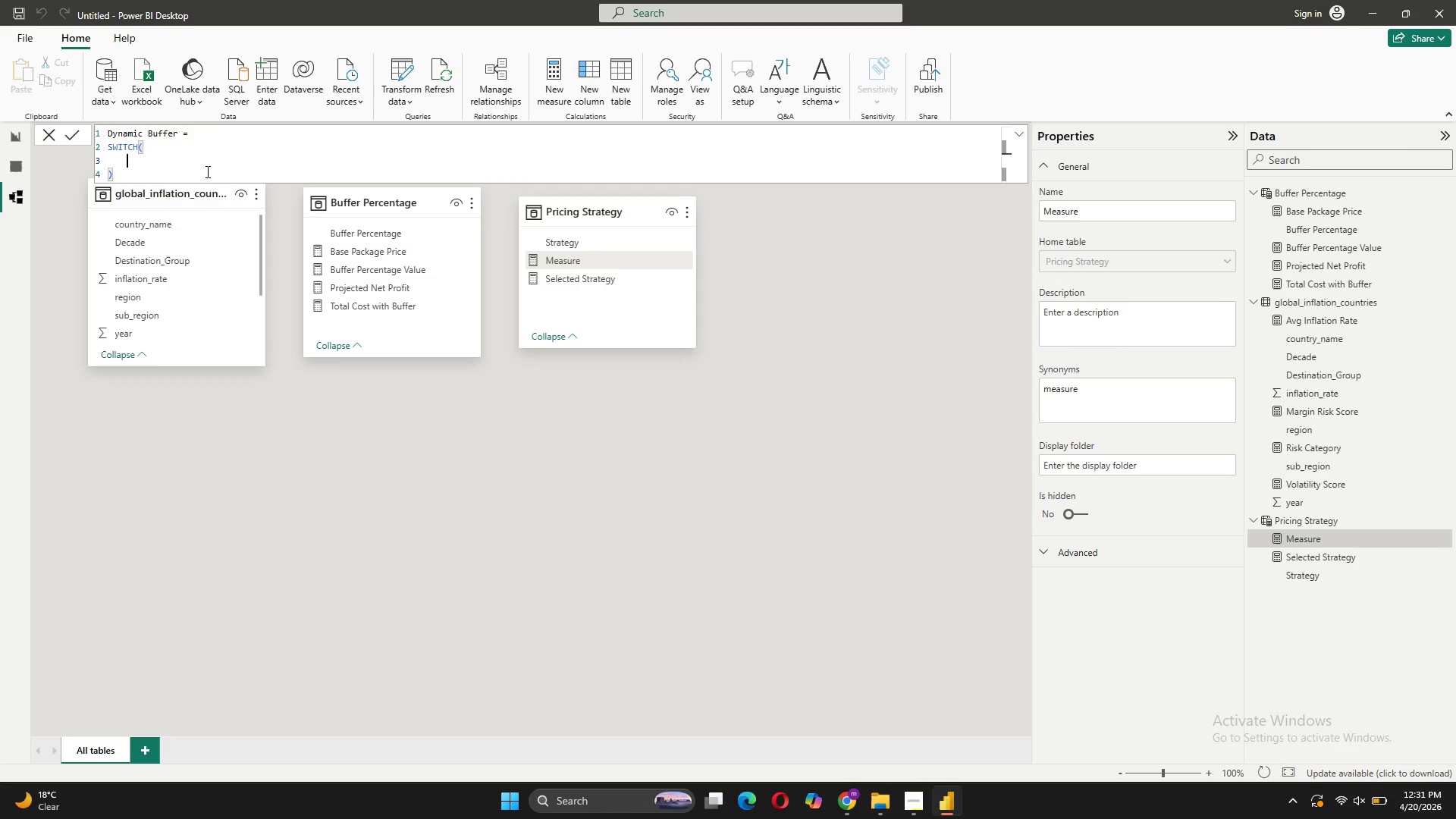 
key(Shift+Enter)
 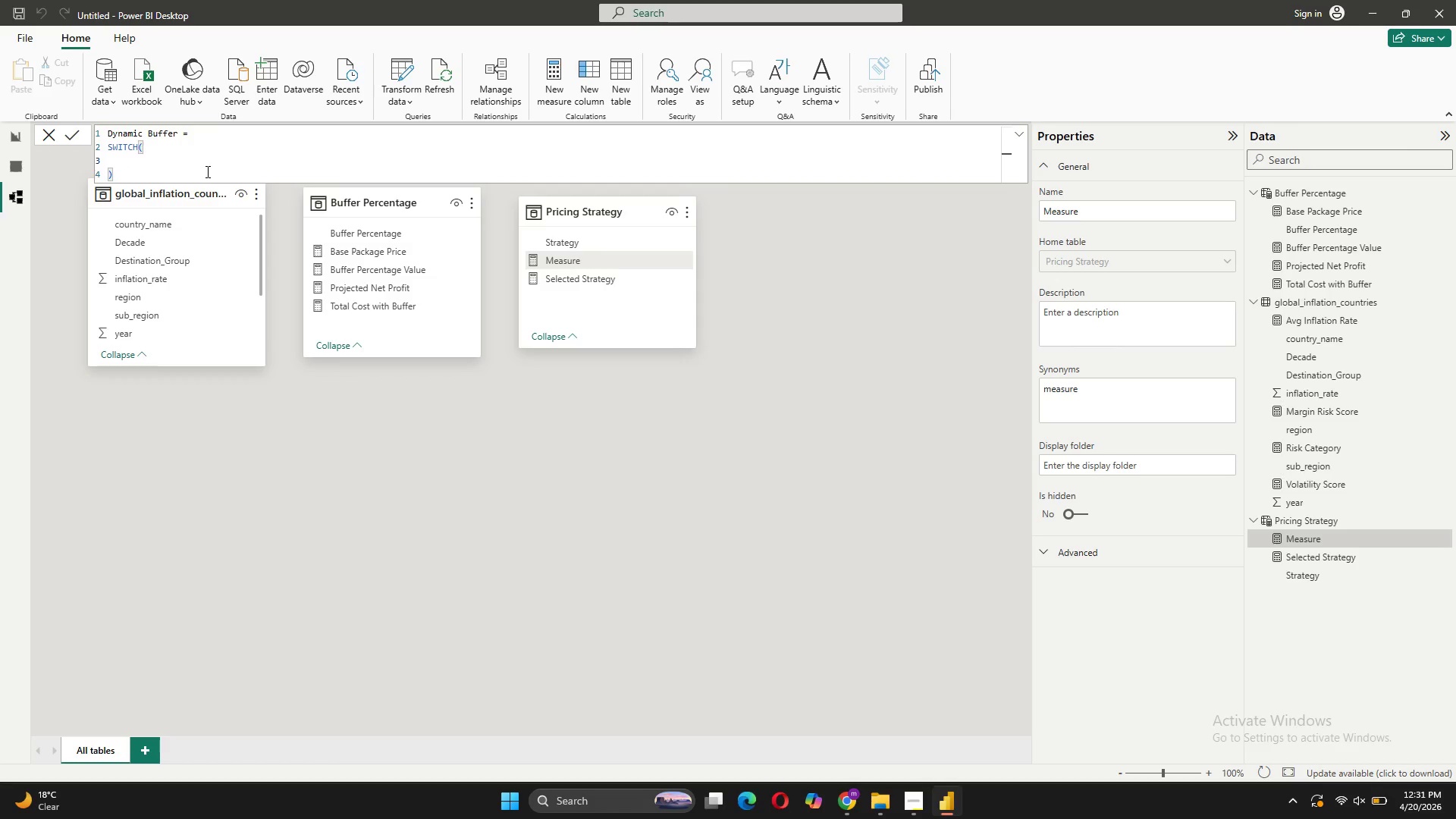 
key(BracketLeft)
 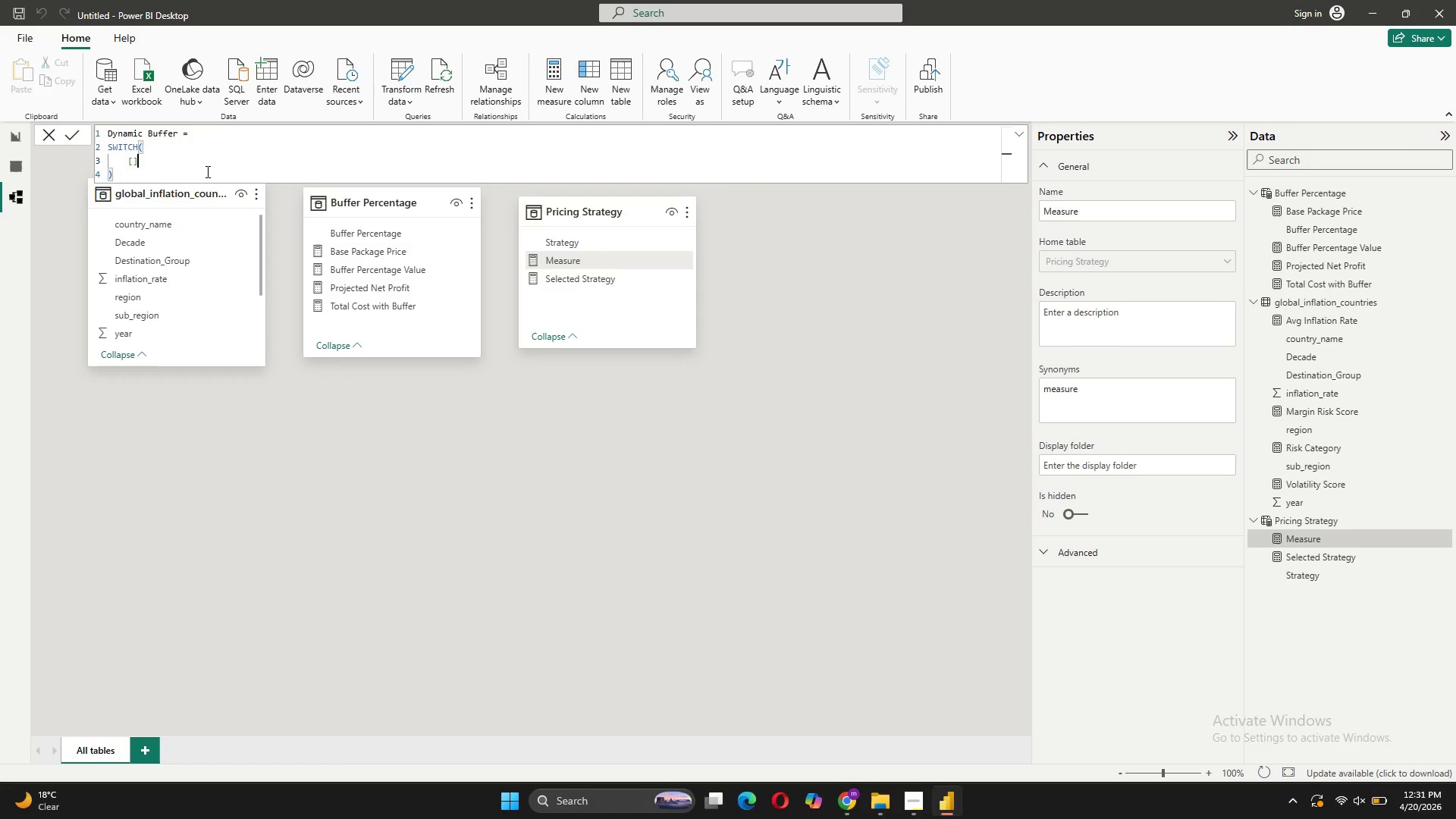 
key(BracketRight)
 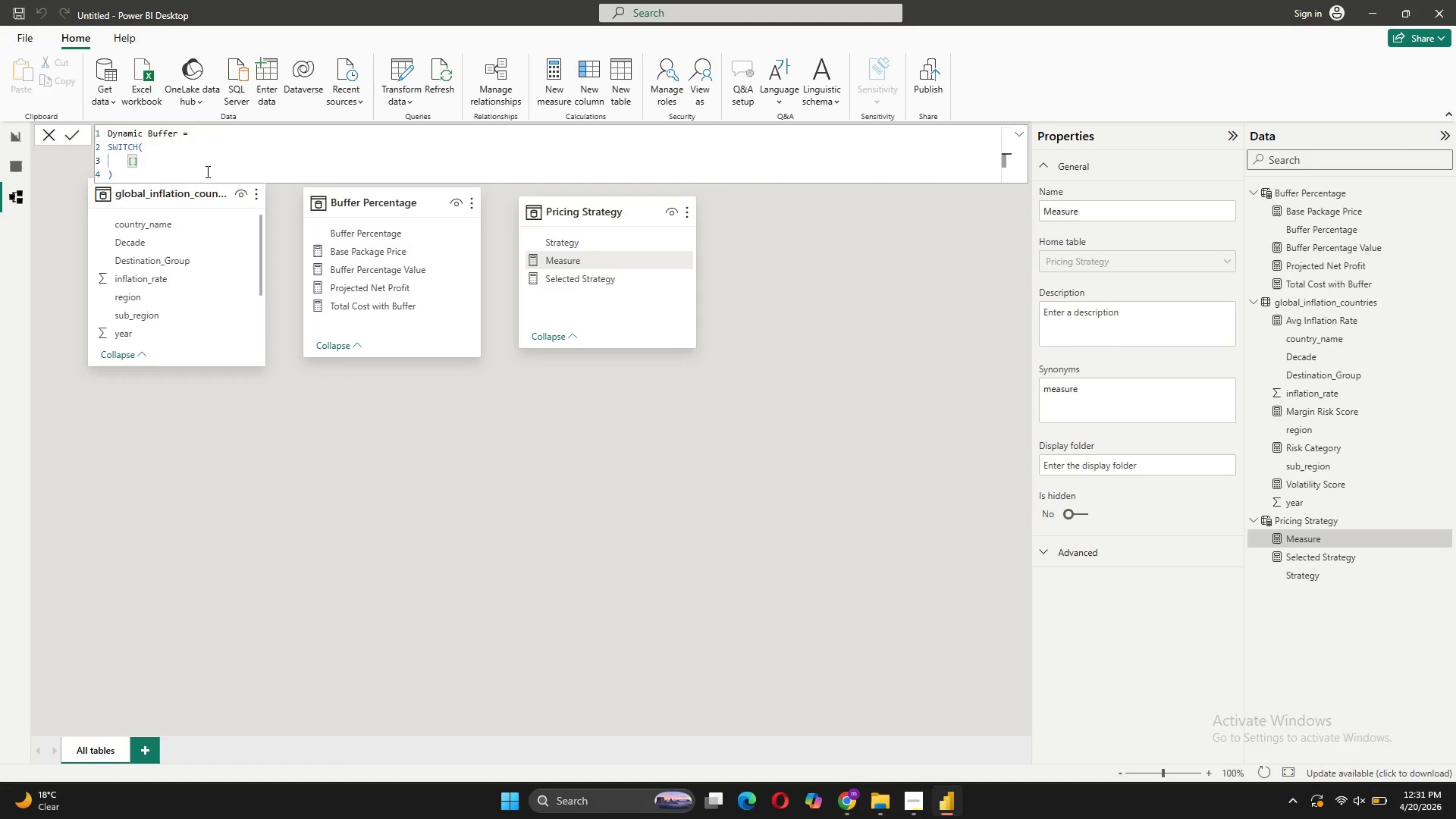 
key(ArrowLeft)
 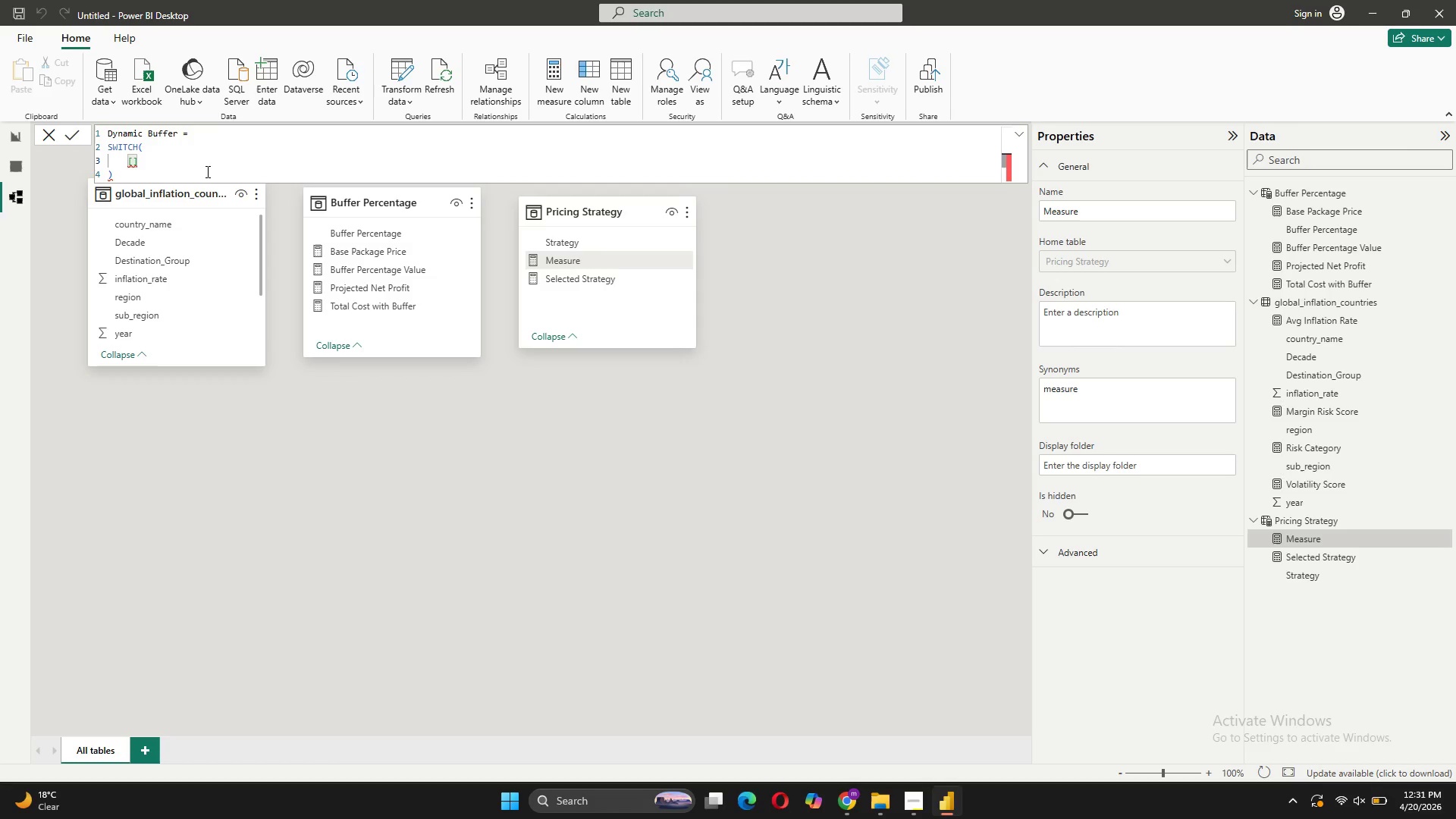 
key(CapsLock)
 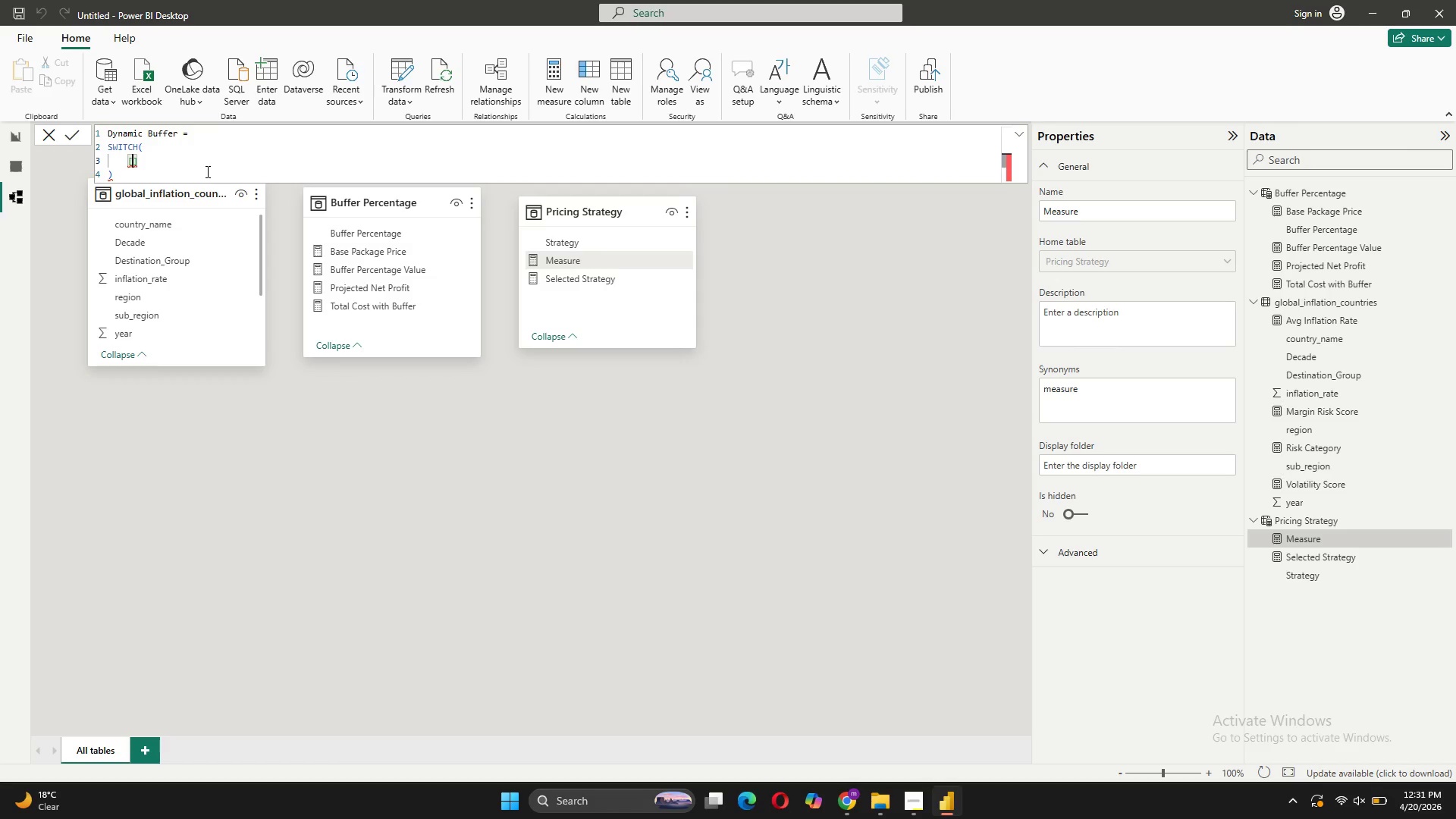 
key(CapsLock)
 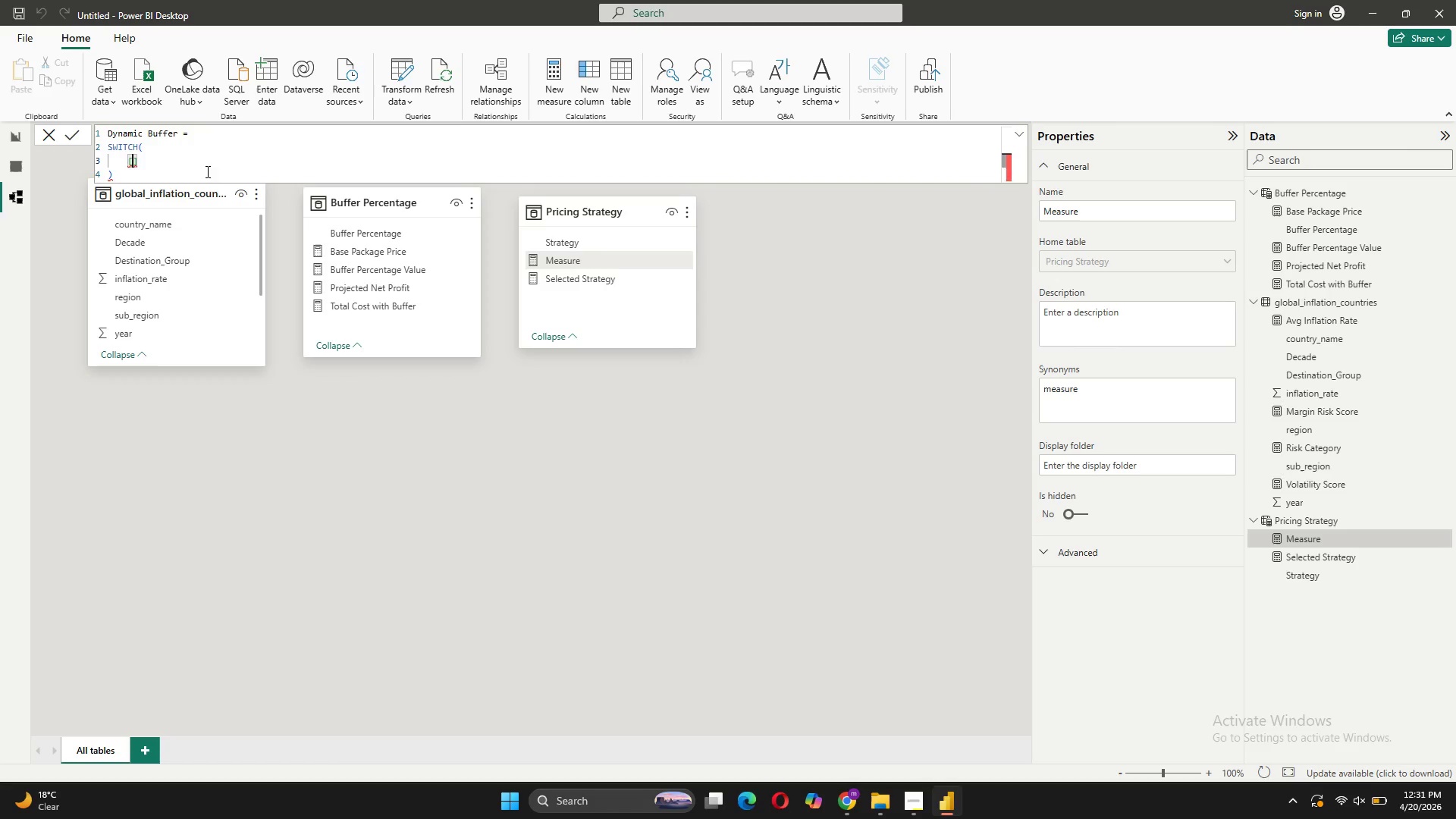 
key(S)
 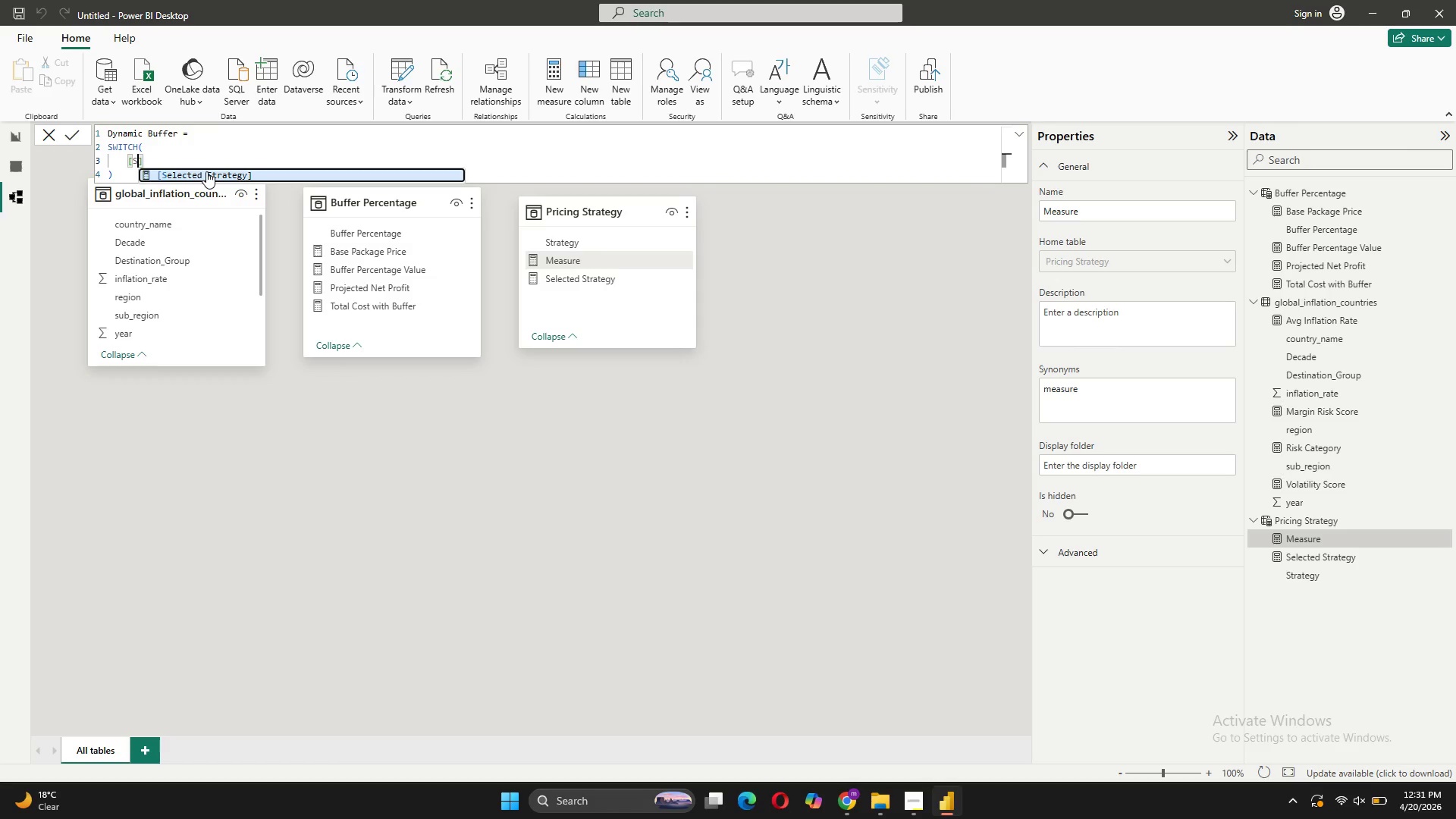 
key(CapsLock)
 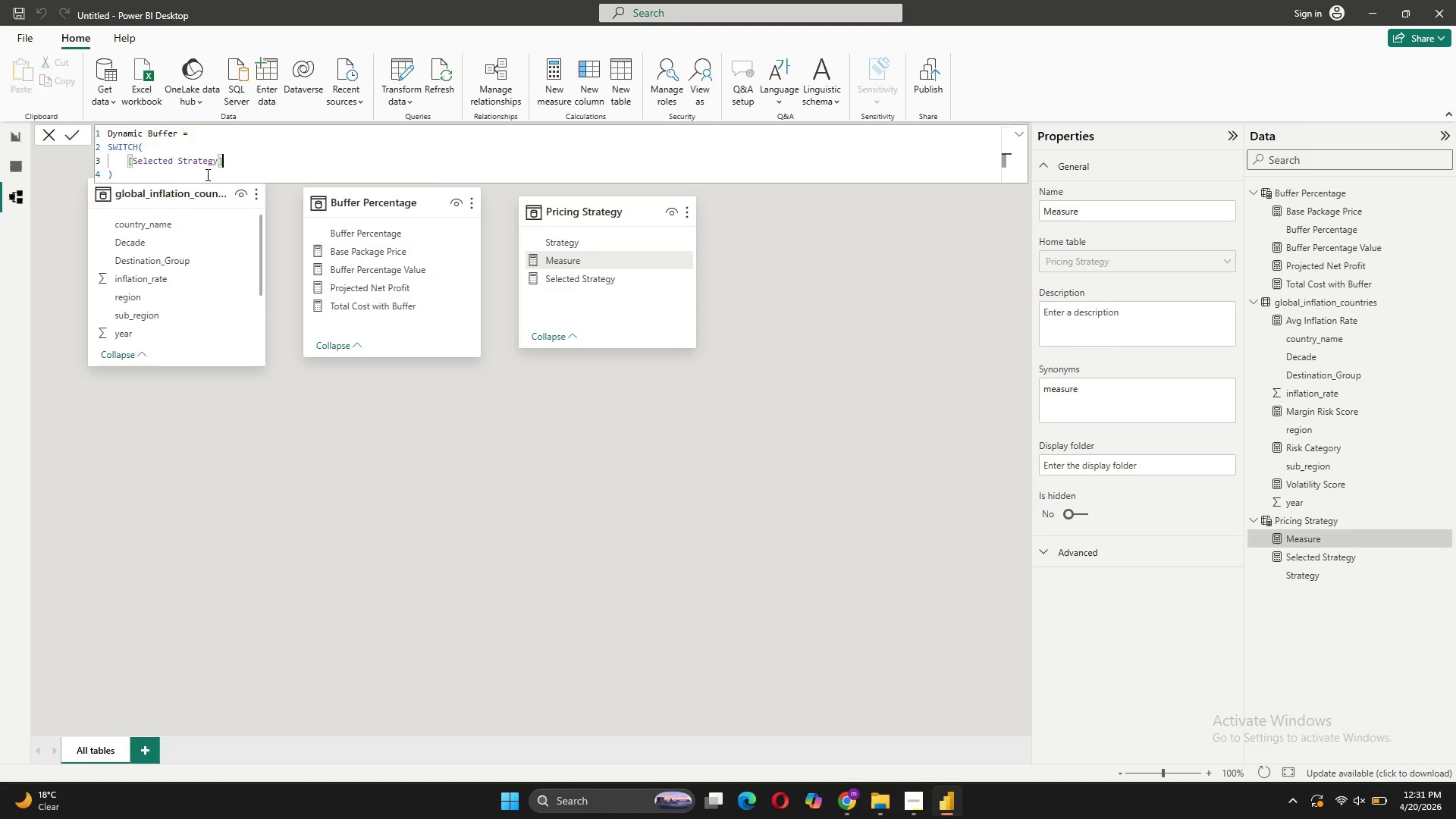 
left_click([231, 165])
 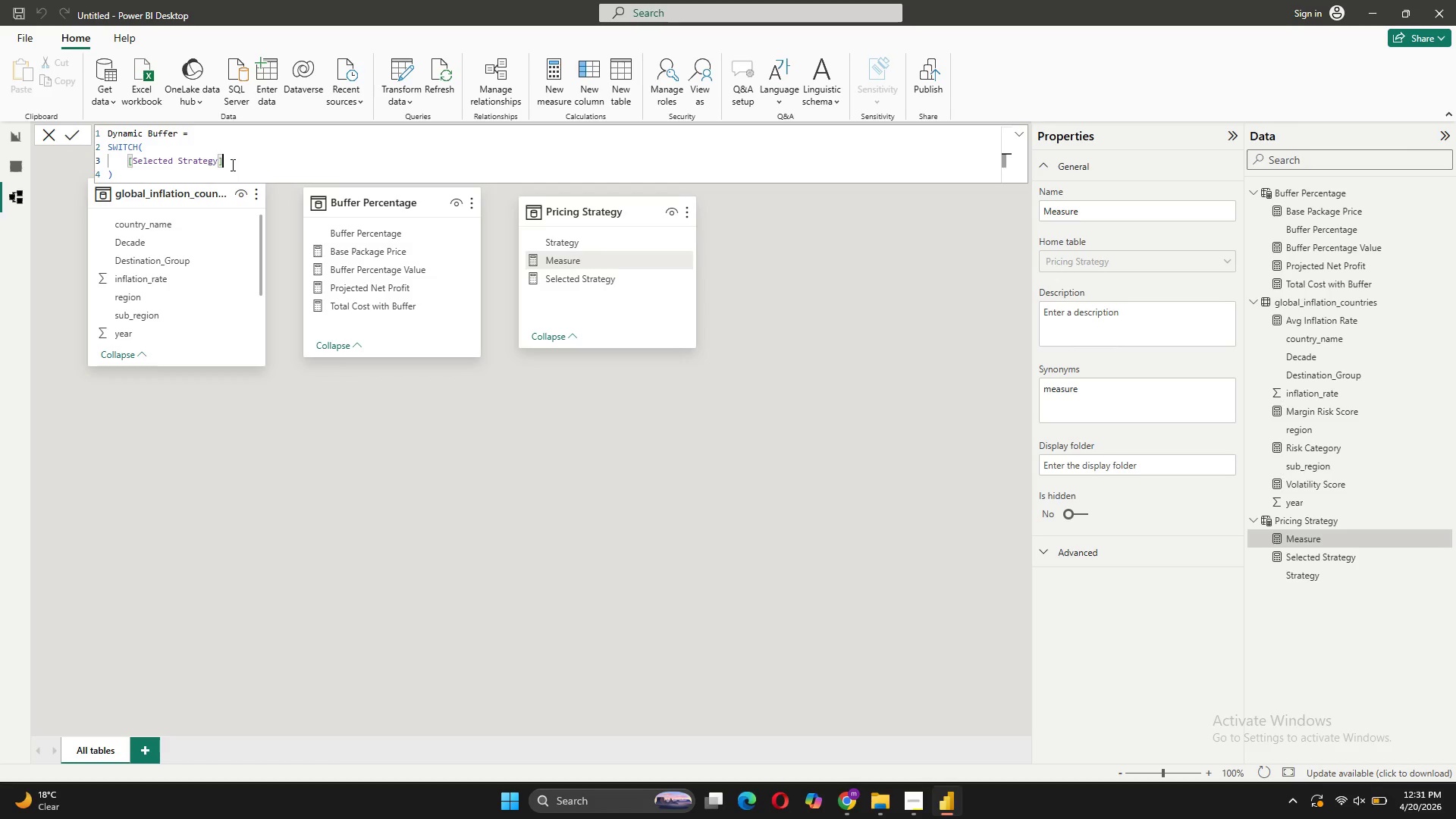 
key(Comma)
 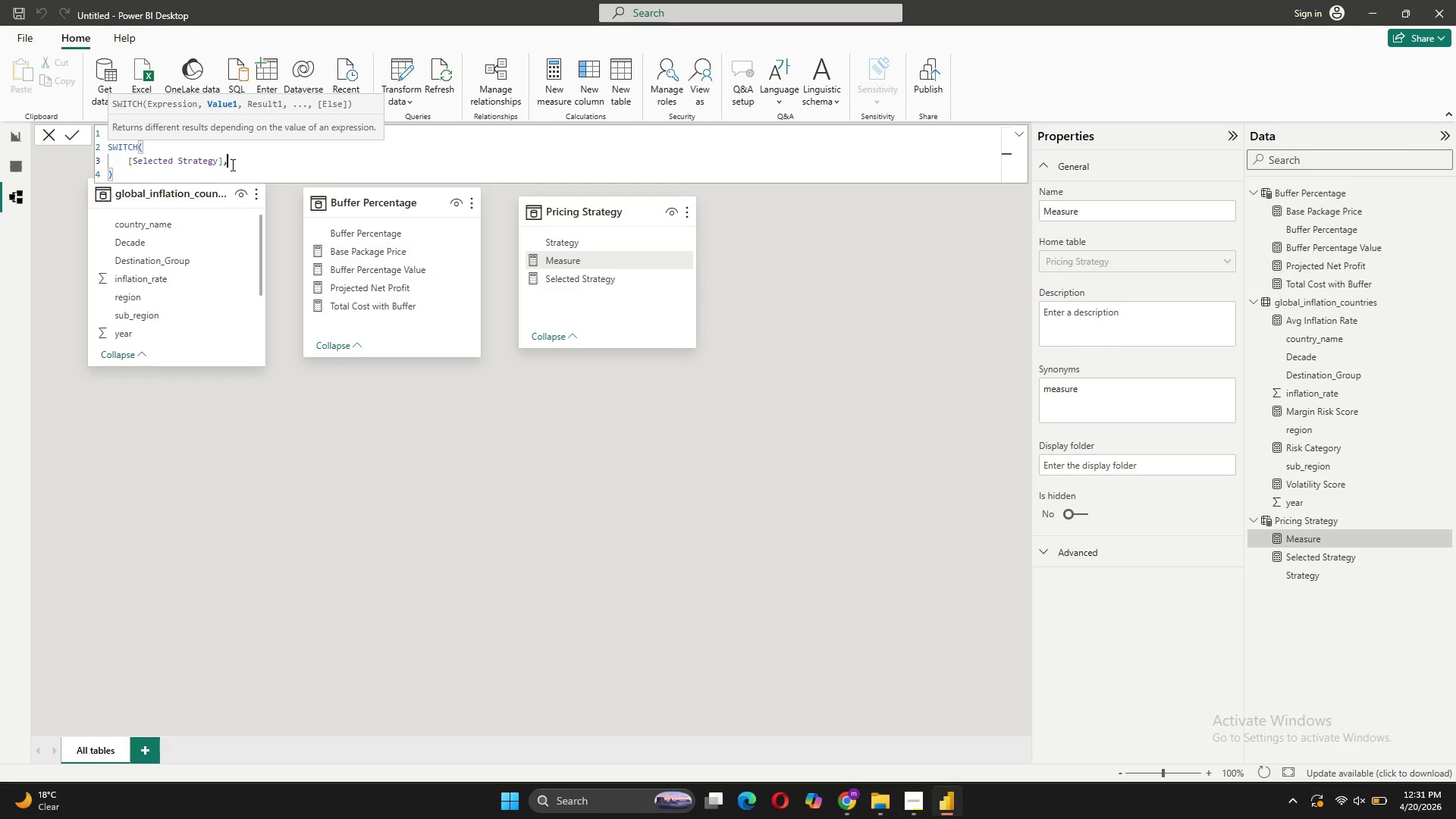 
key(Shift+ShiftRight)
 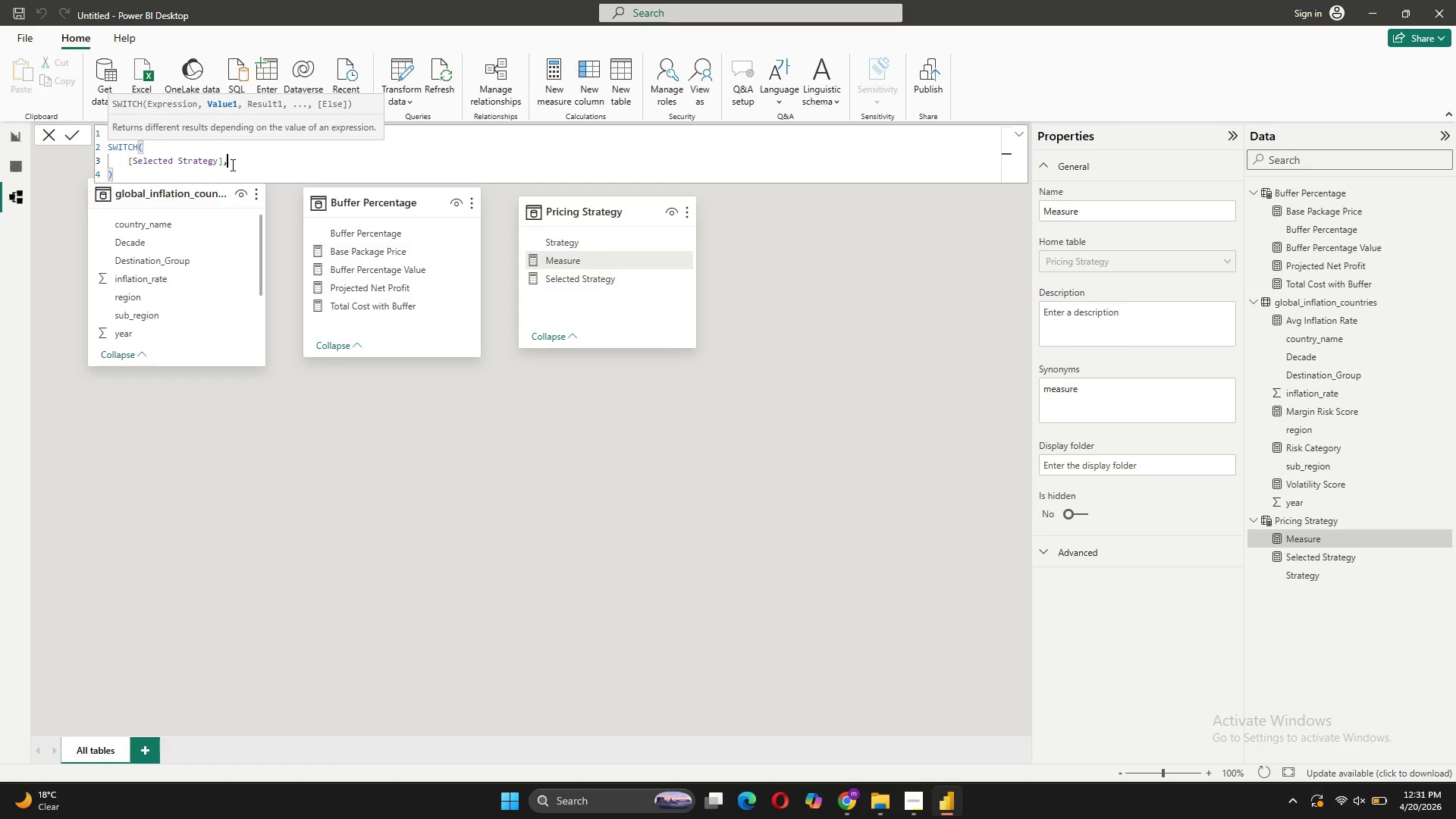 
key(Shift+Enter)
 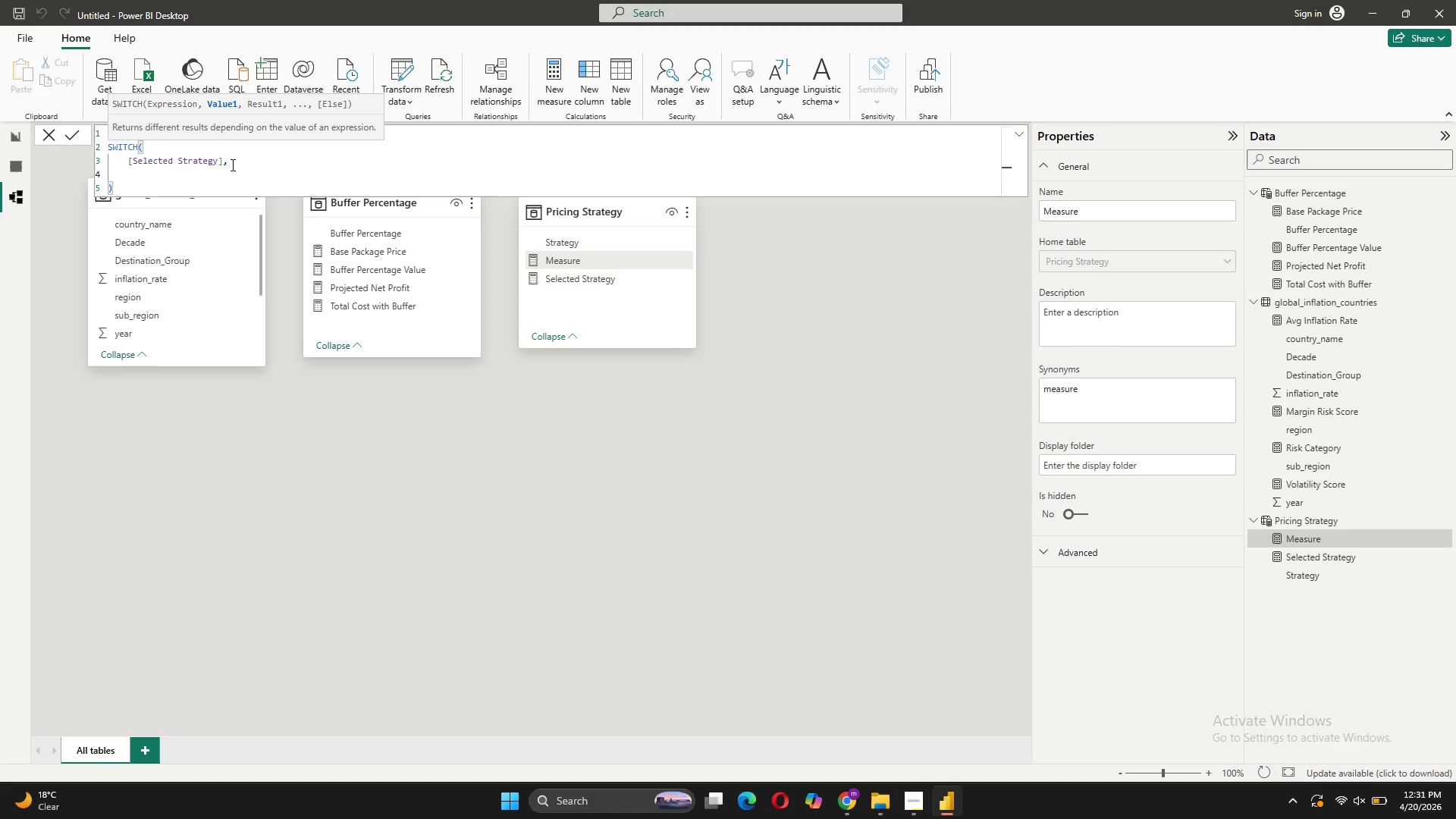 
type("Aggressive Growth" )
key(Backspace)
type(, 0.05,)
 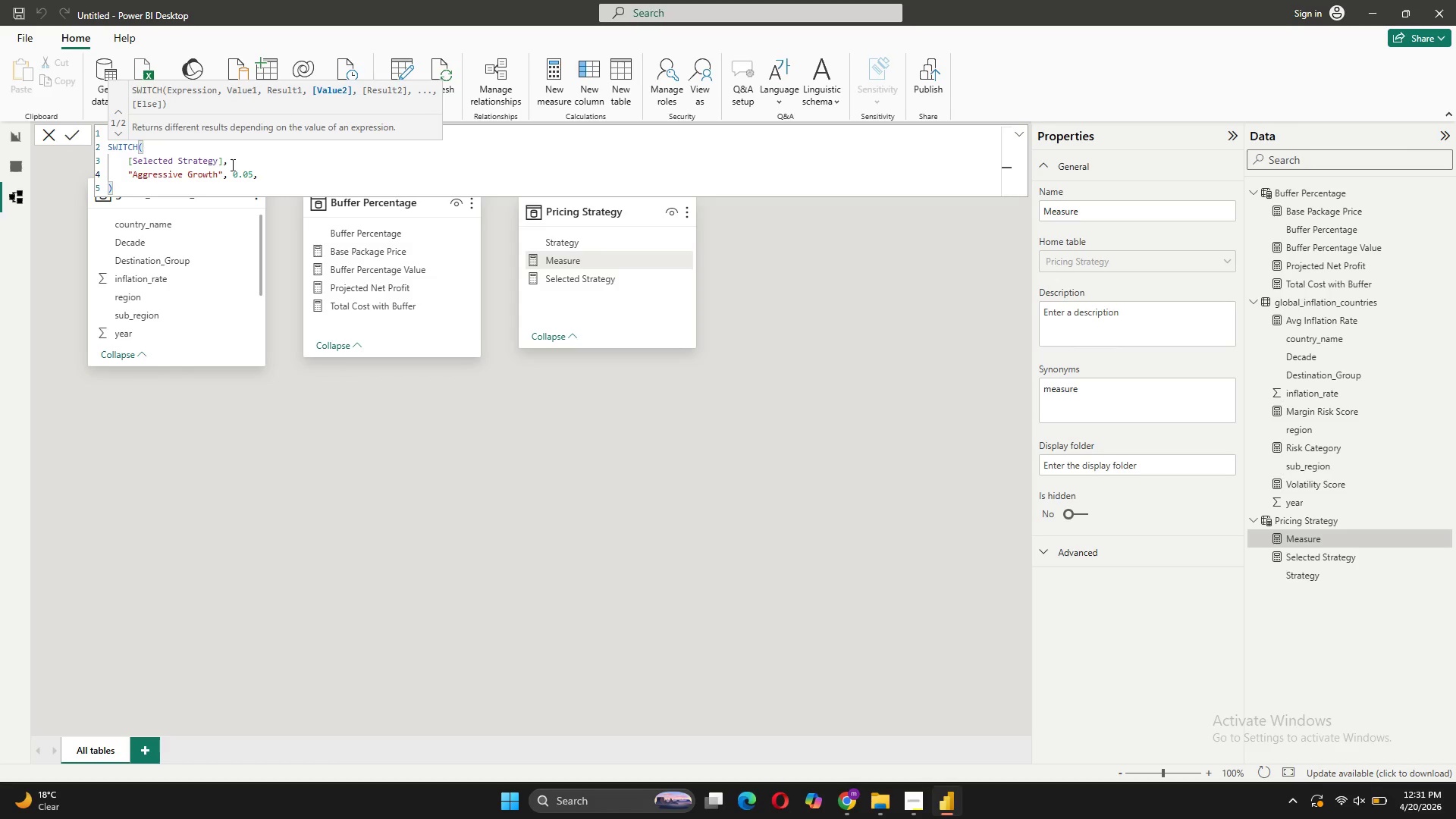 
key(Shift+Enter)
 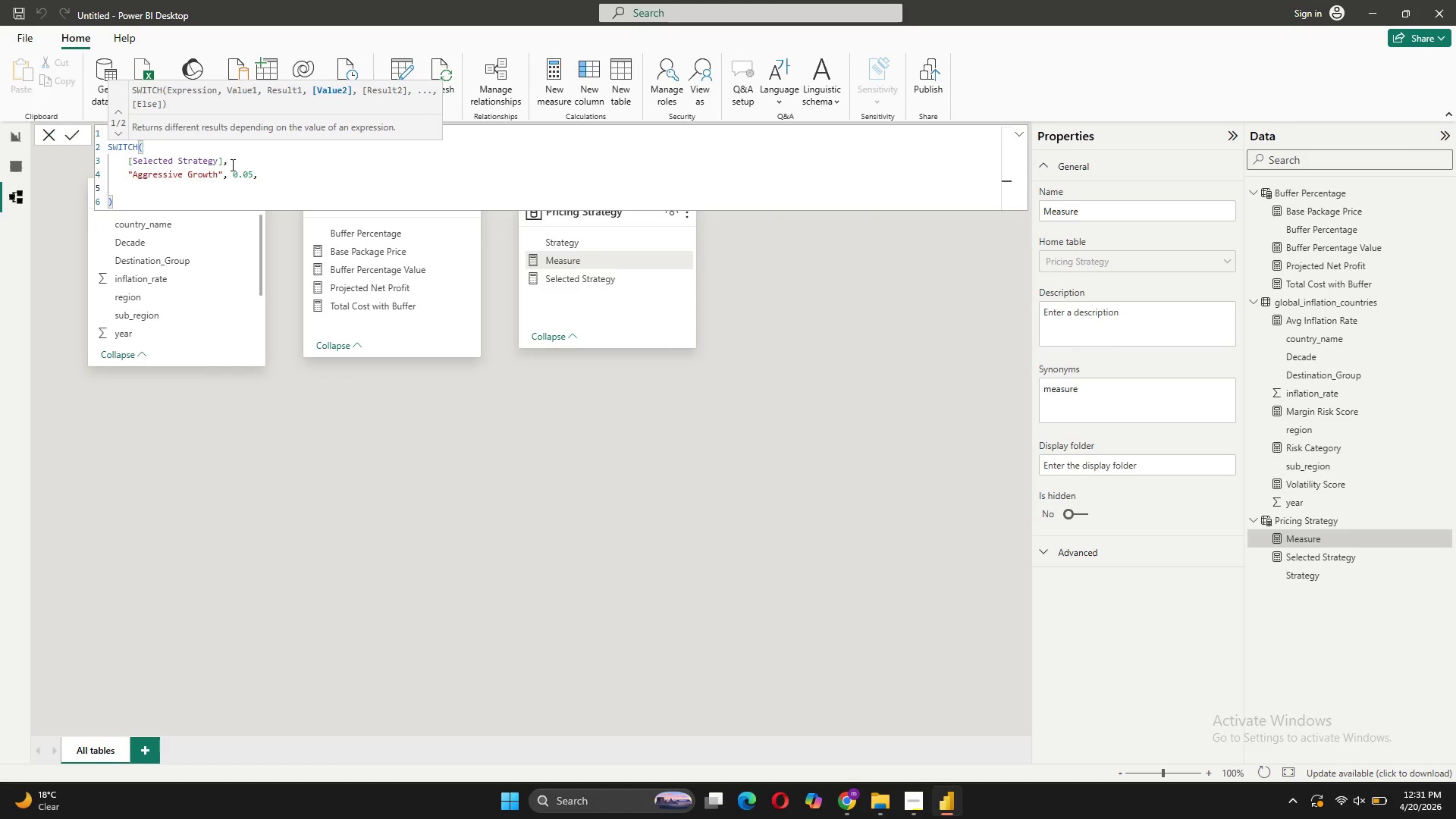 
type("Com)
key(Backspace)
type(nservative Protection", 0.20,)
 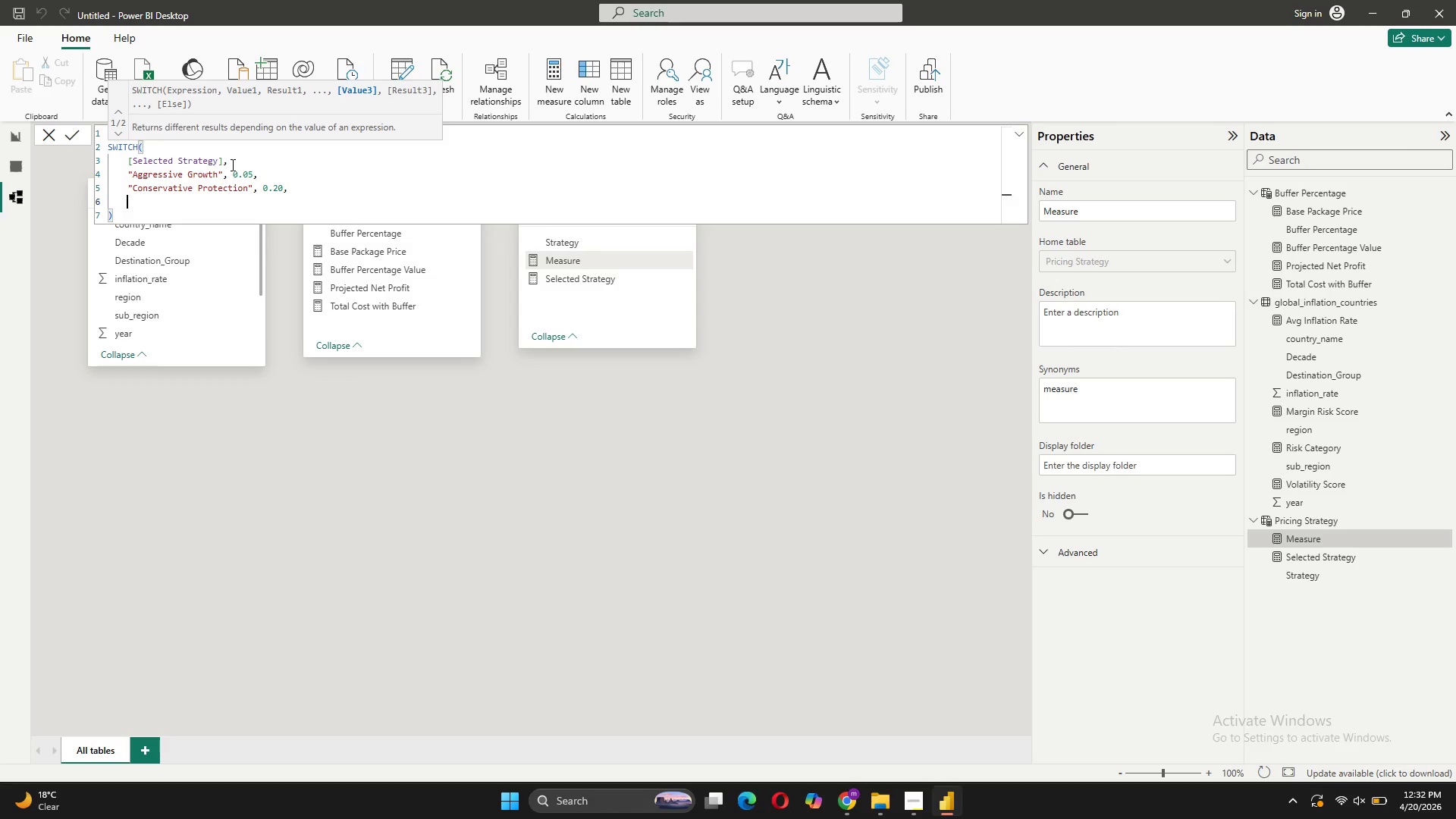 
 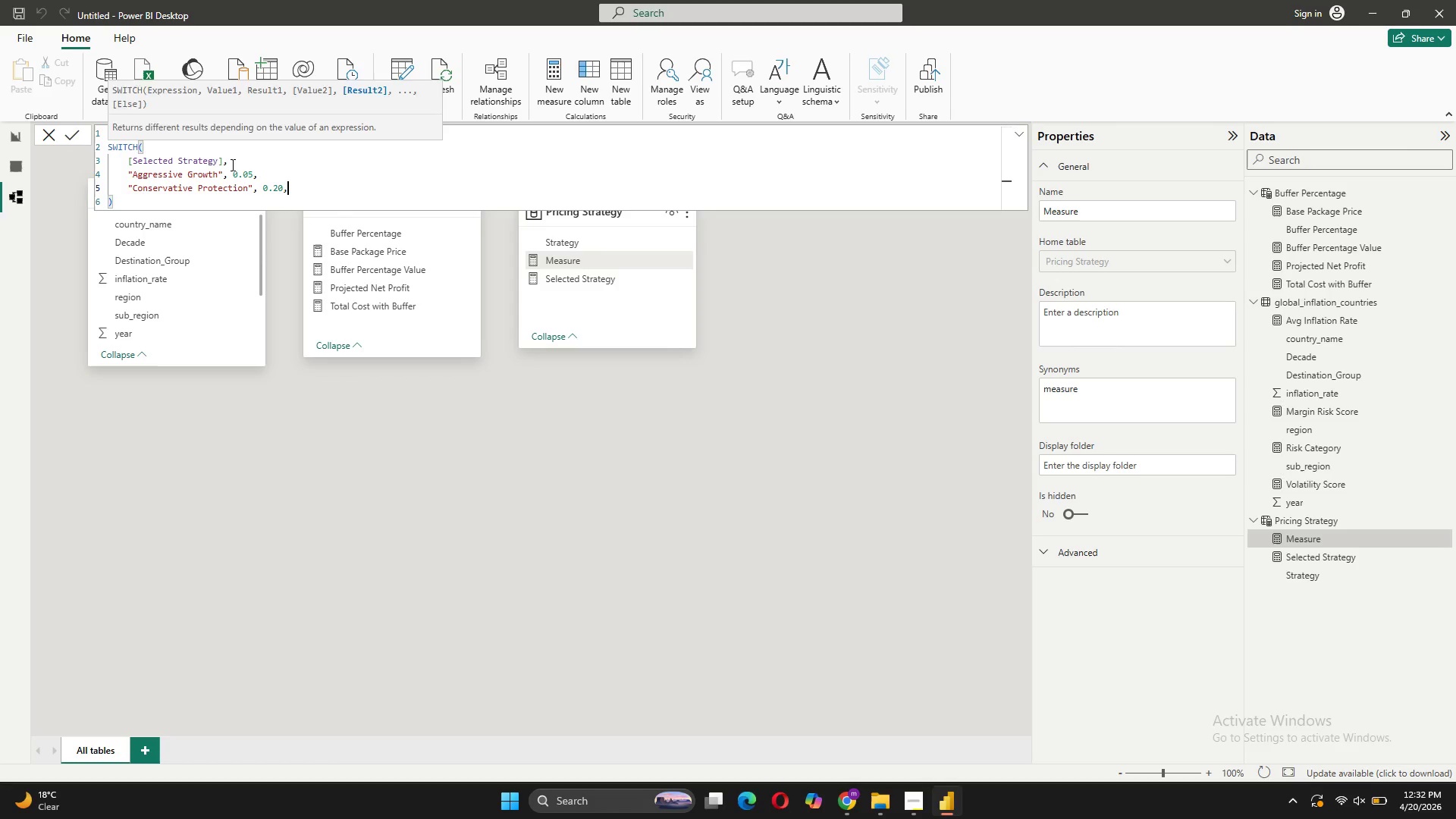 
key(Shift+Enter)
 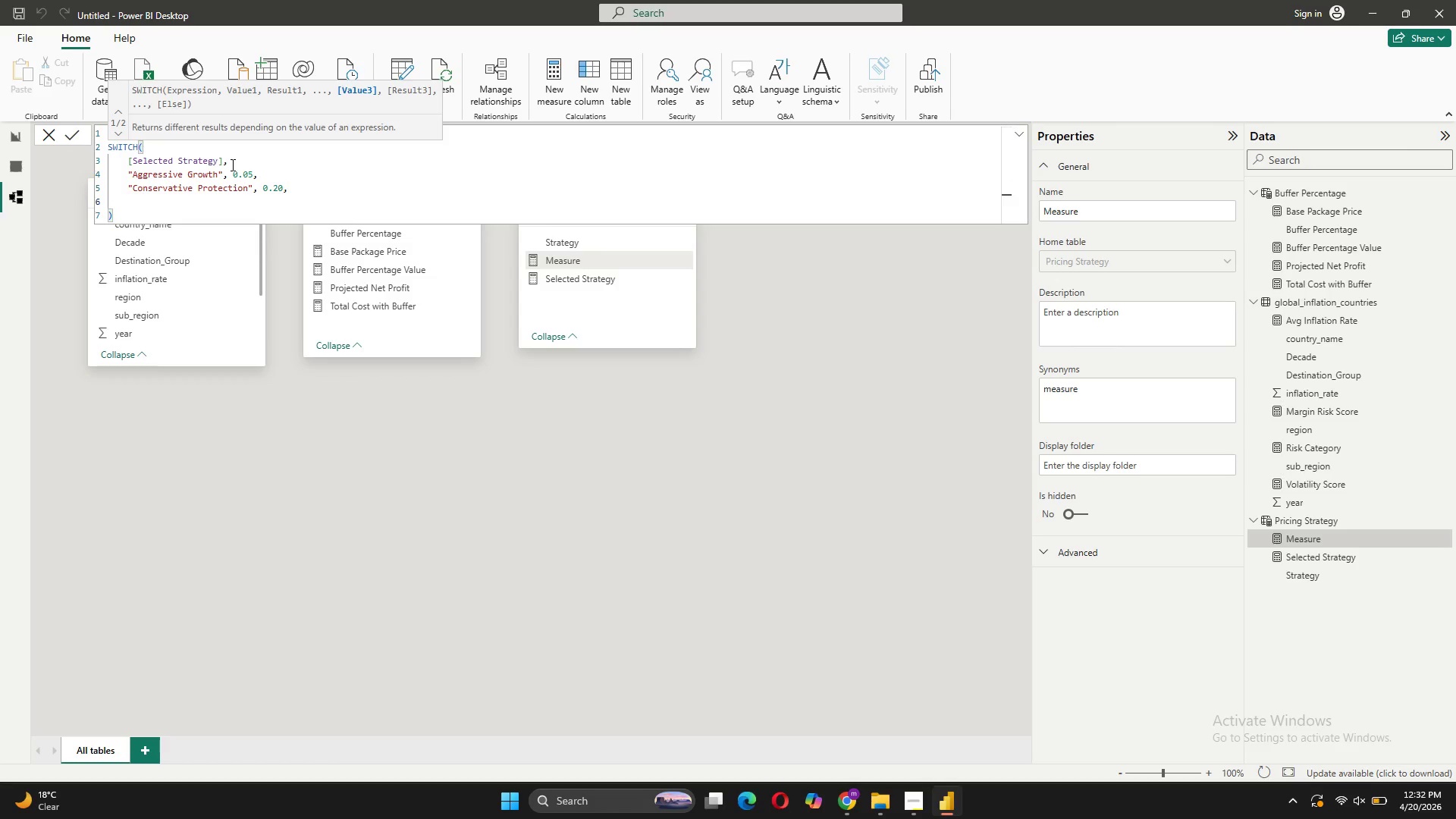 
type(0.10)
 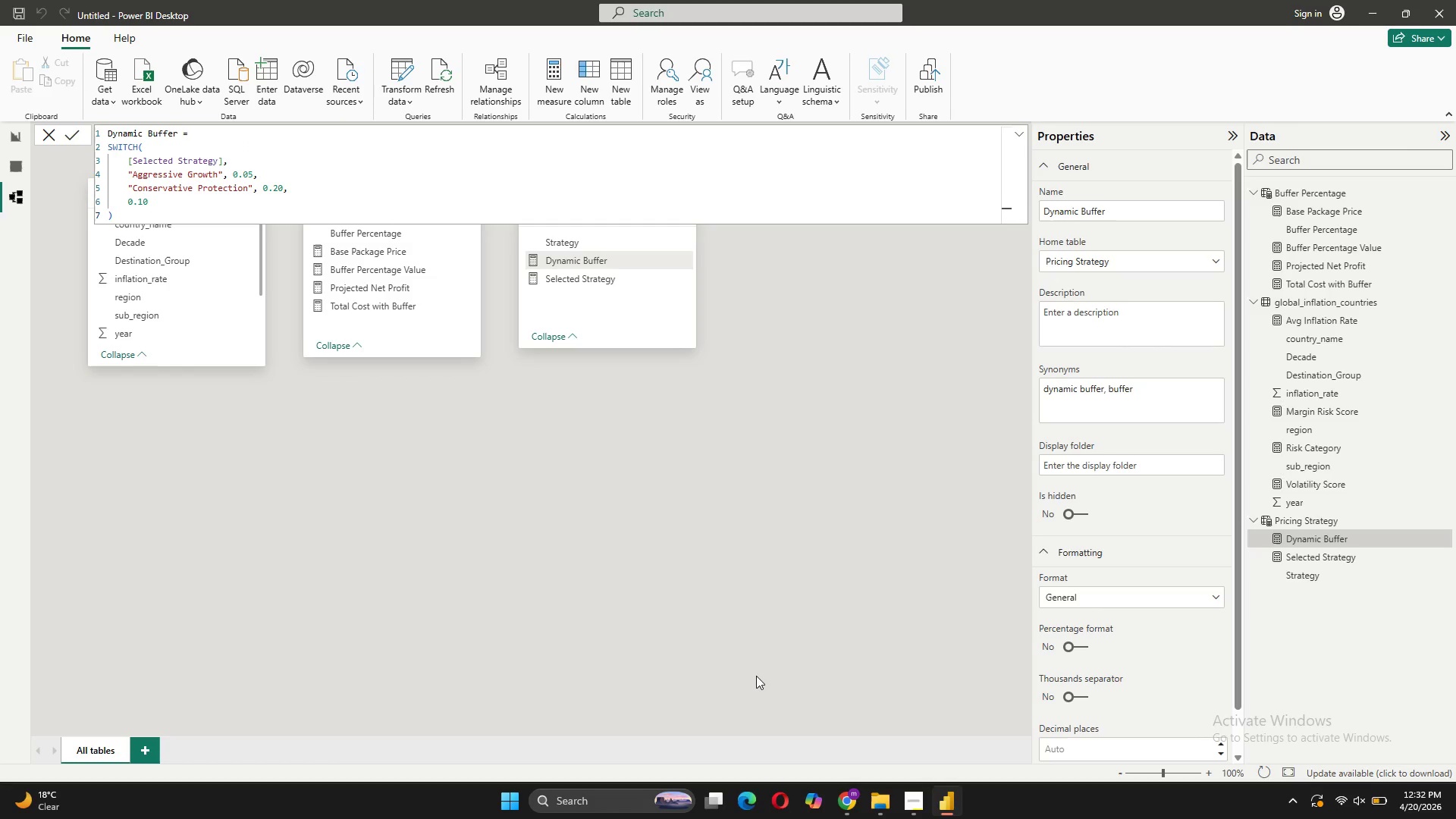 
wait(13.78)
 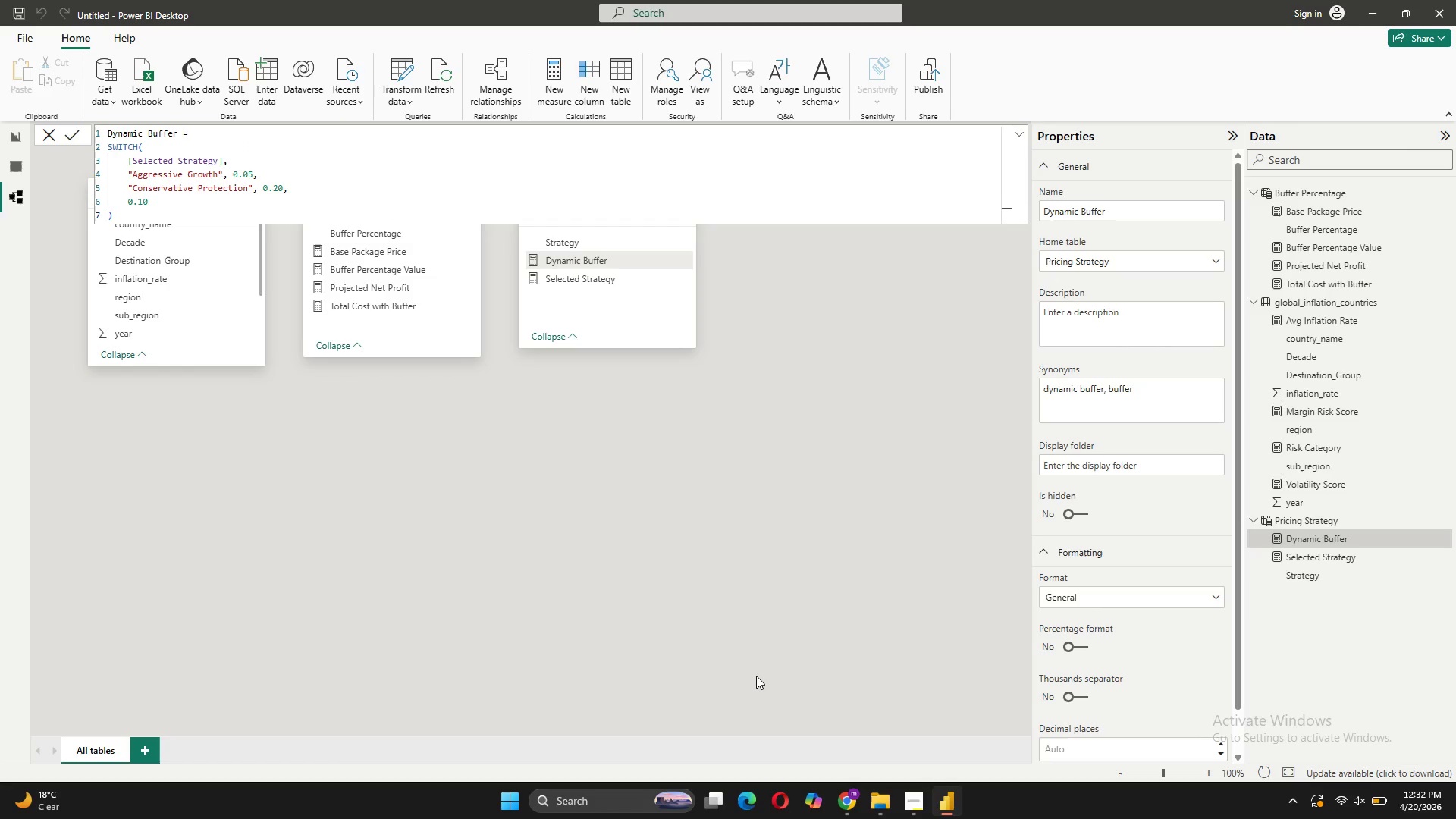 
left_click([48, 141])
 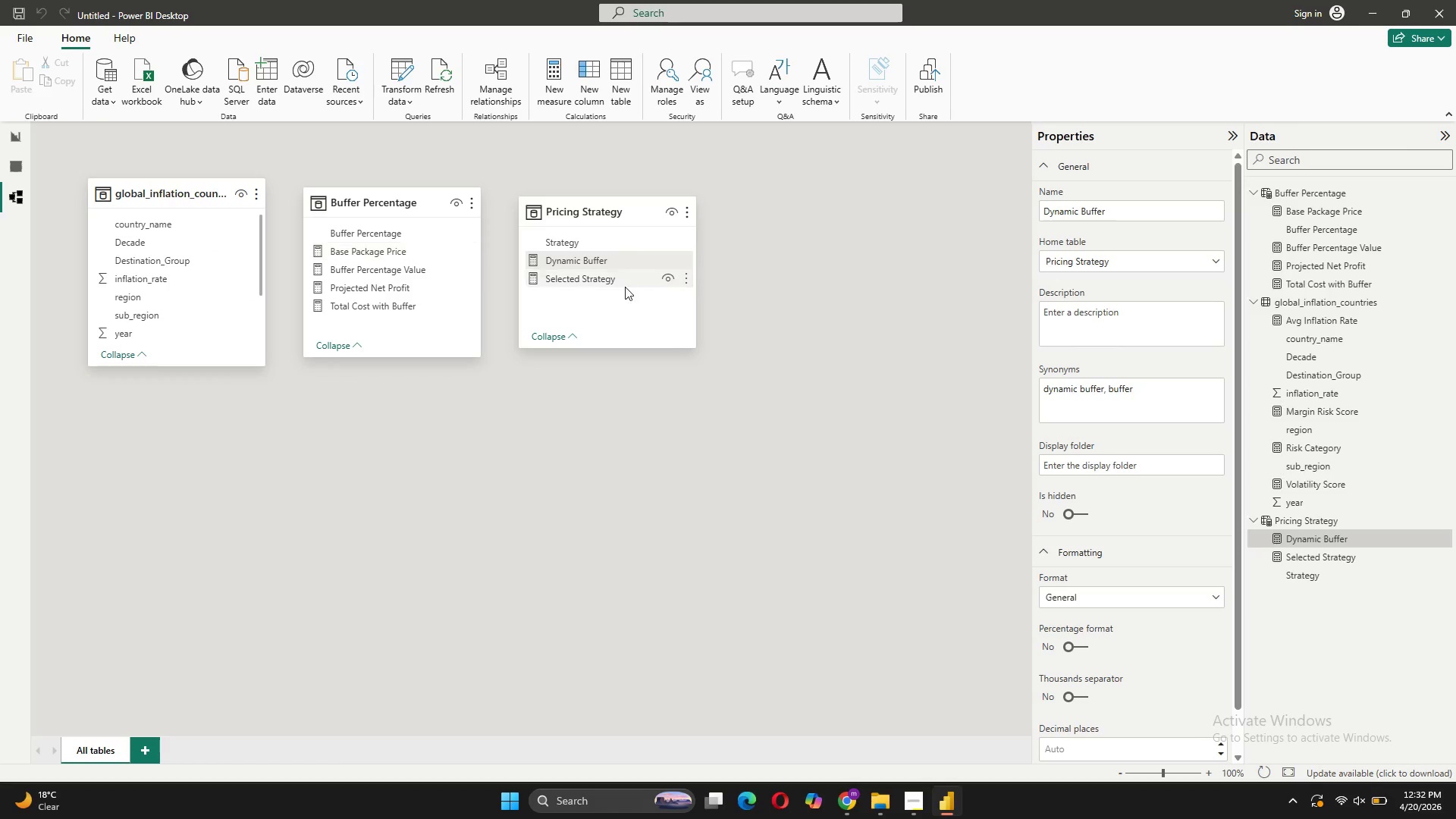 
wait(5.95)
 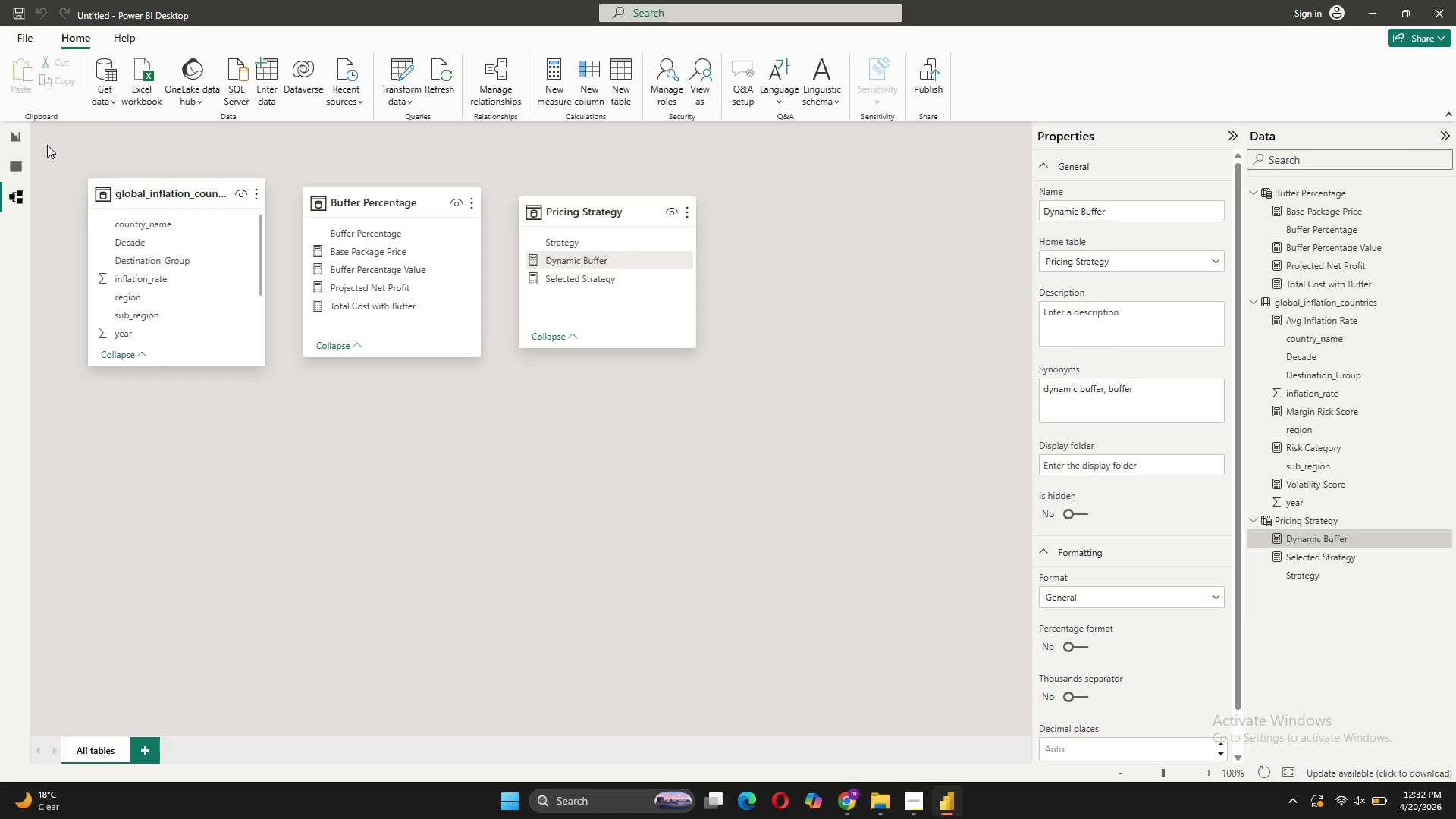 
left_click([17, 140])
 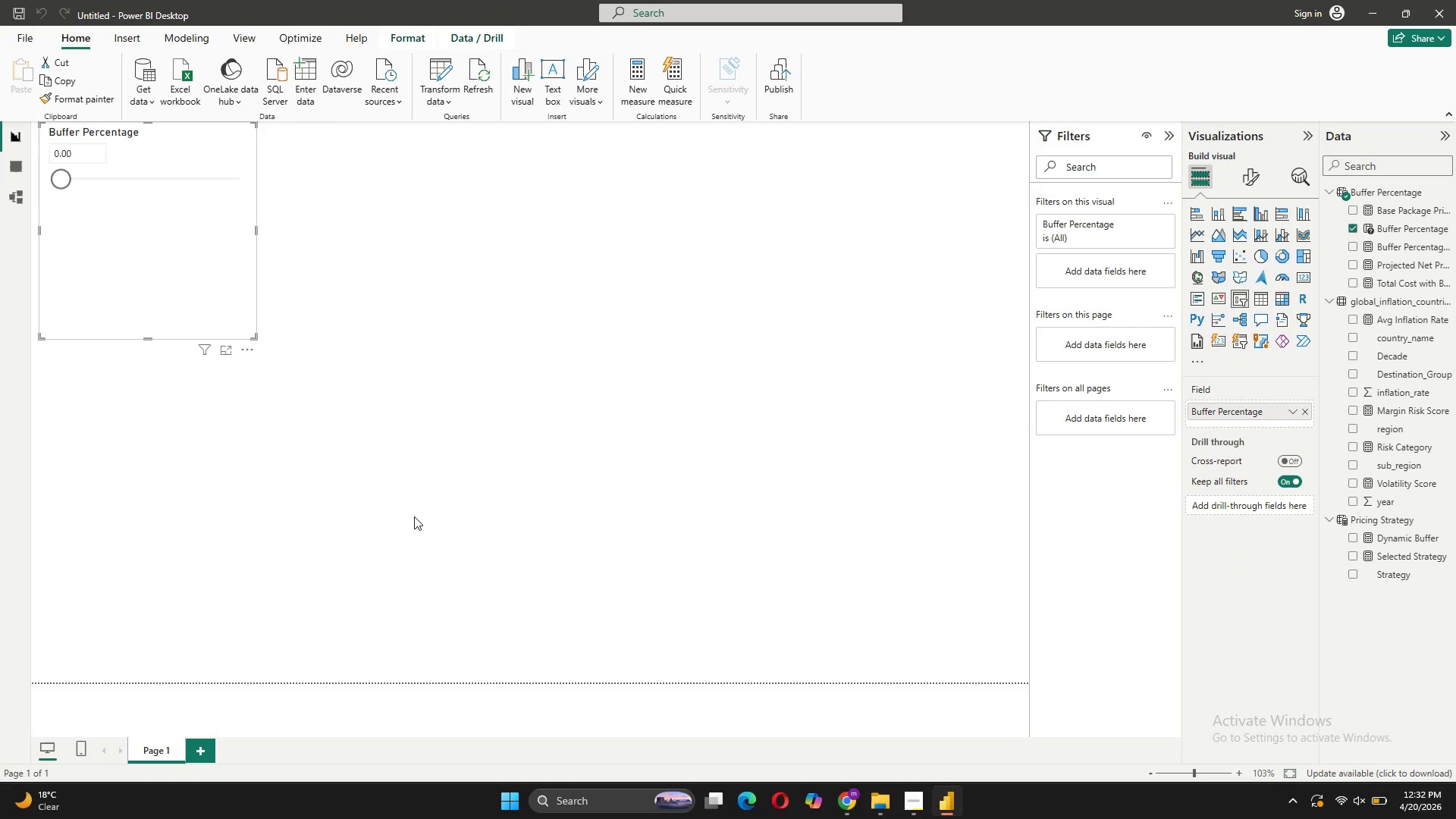 
wait(8.45)
 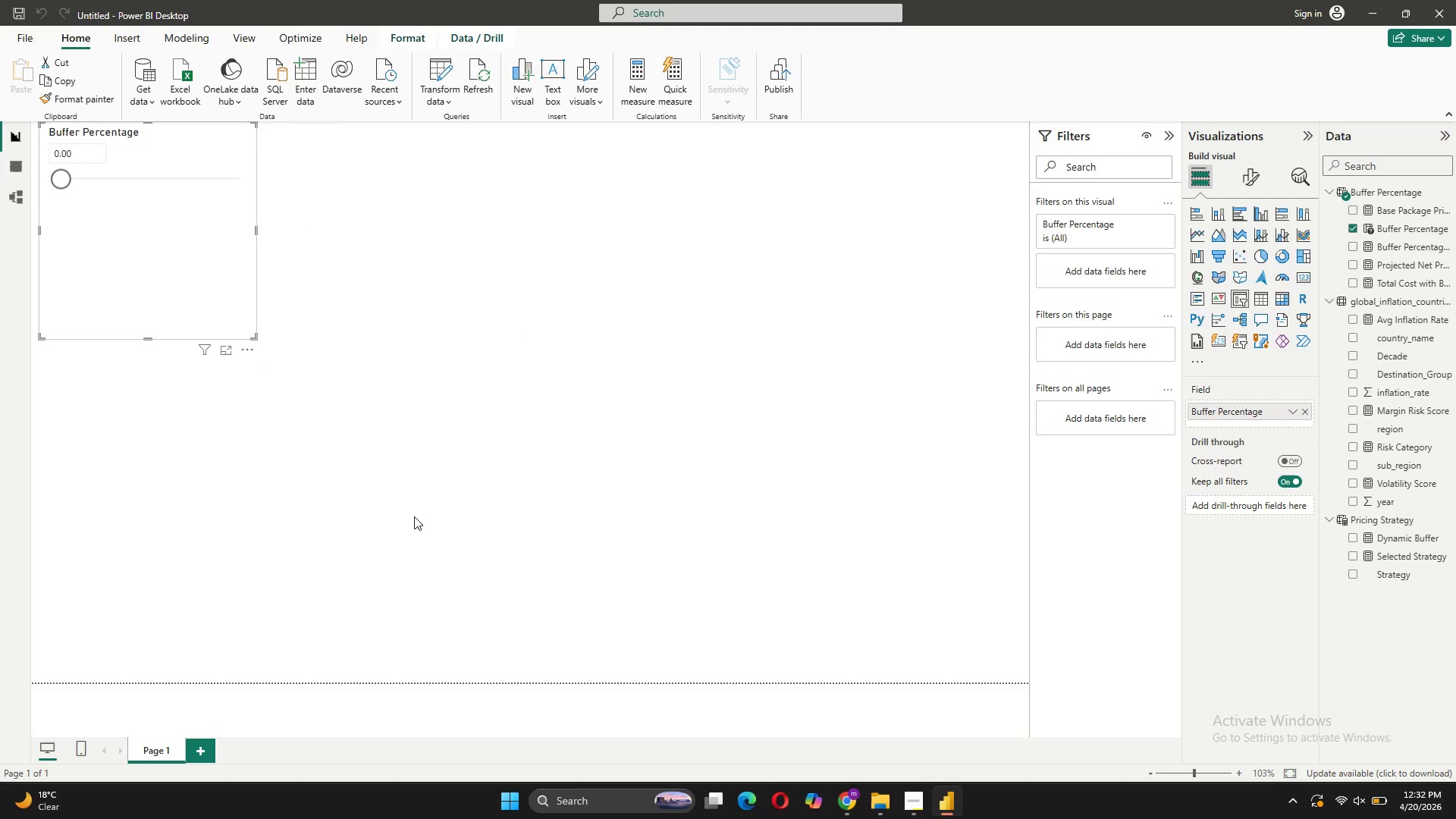 
left_click([938, 329])
 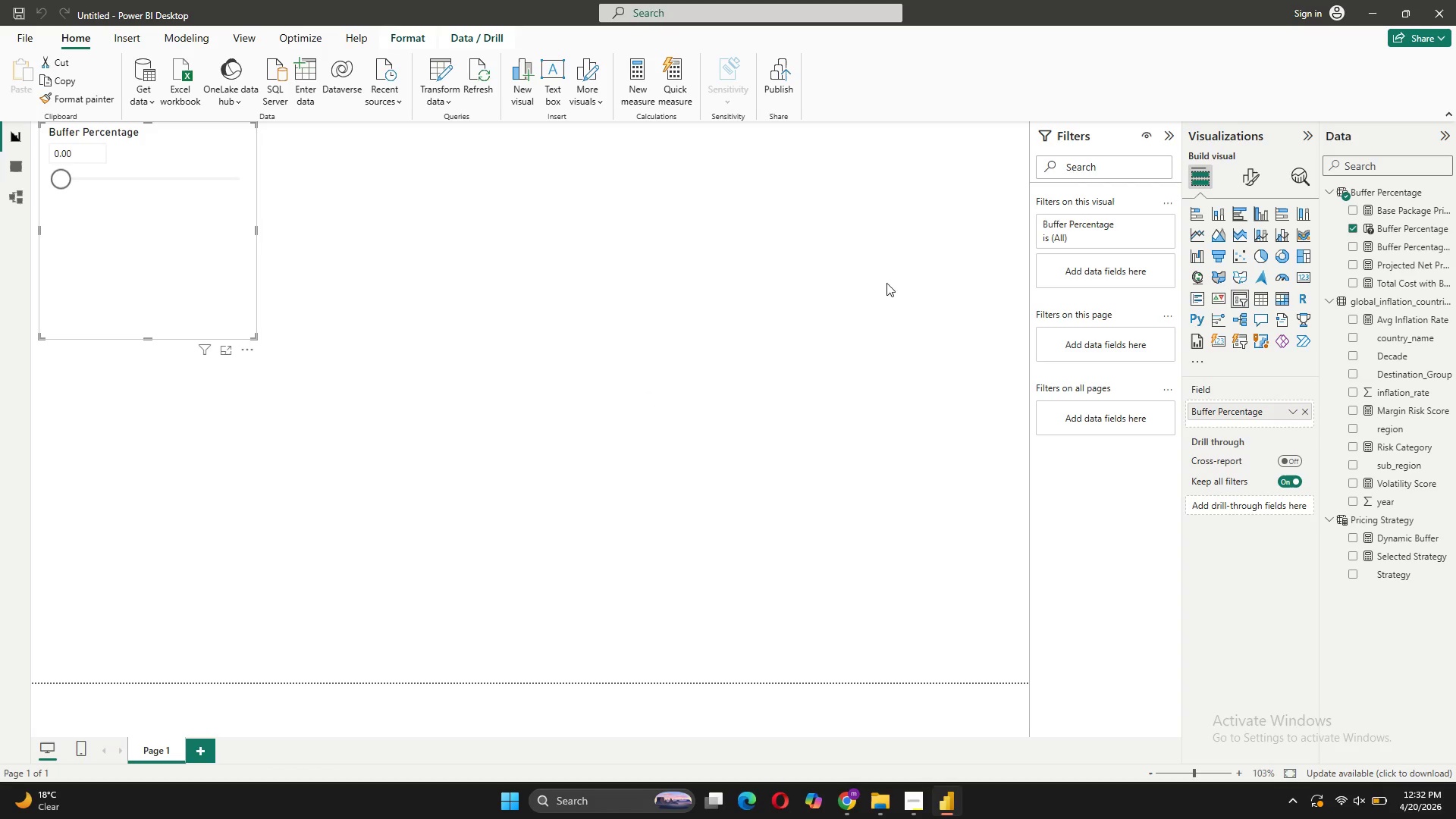 
double_click([877, 277])
 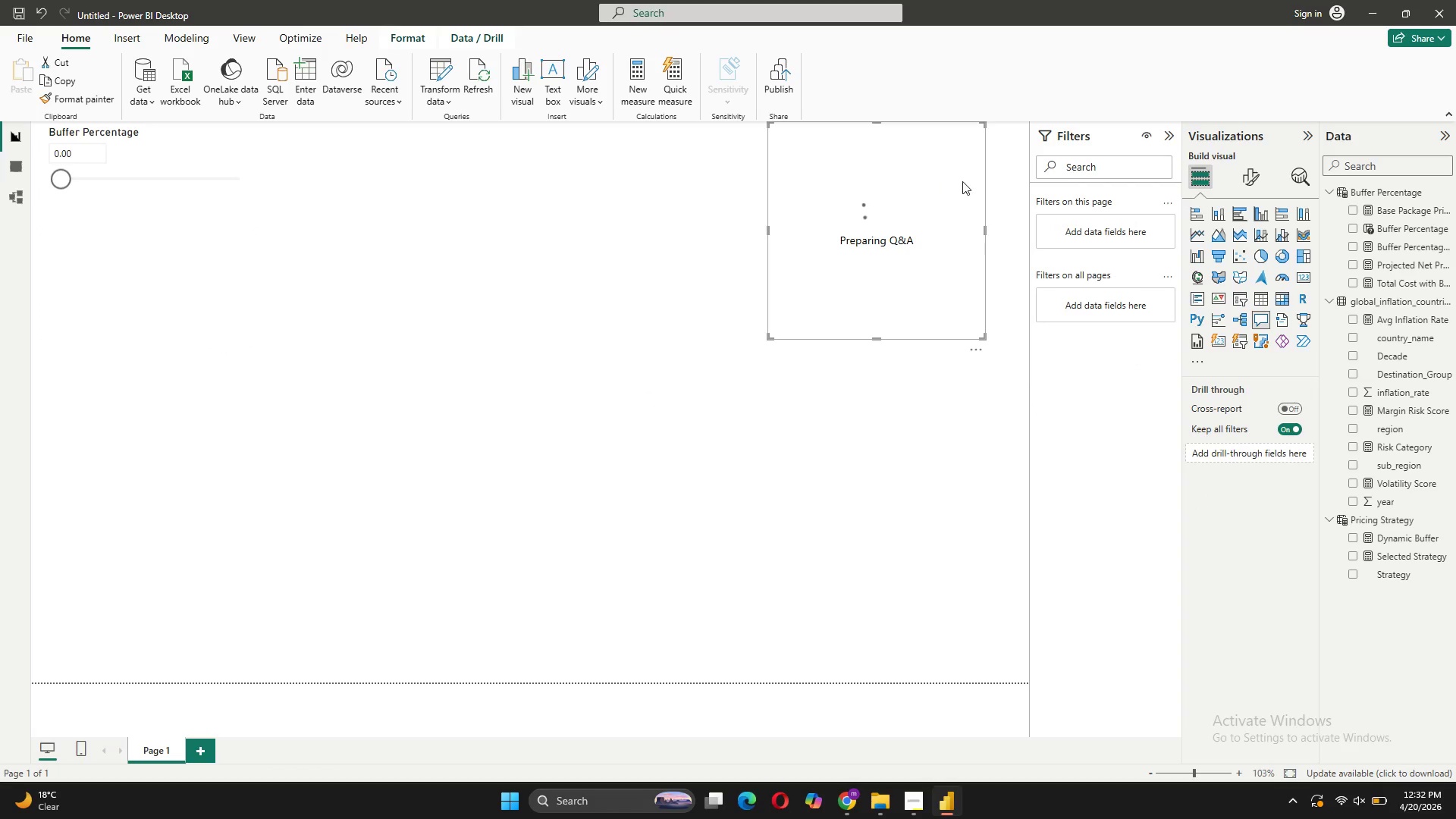 
left_click([485, 238])
 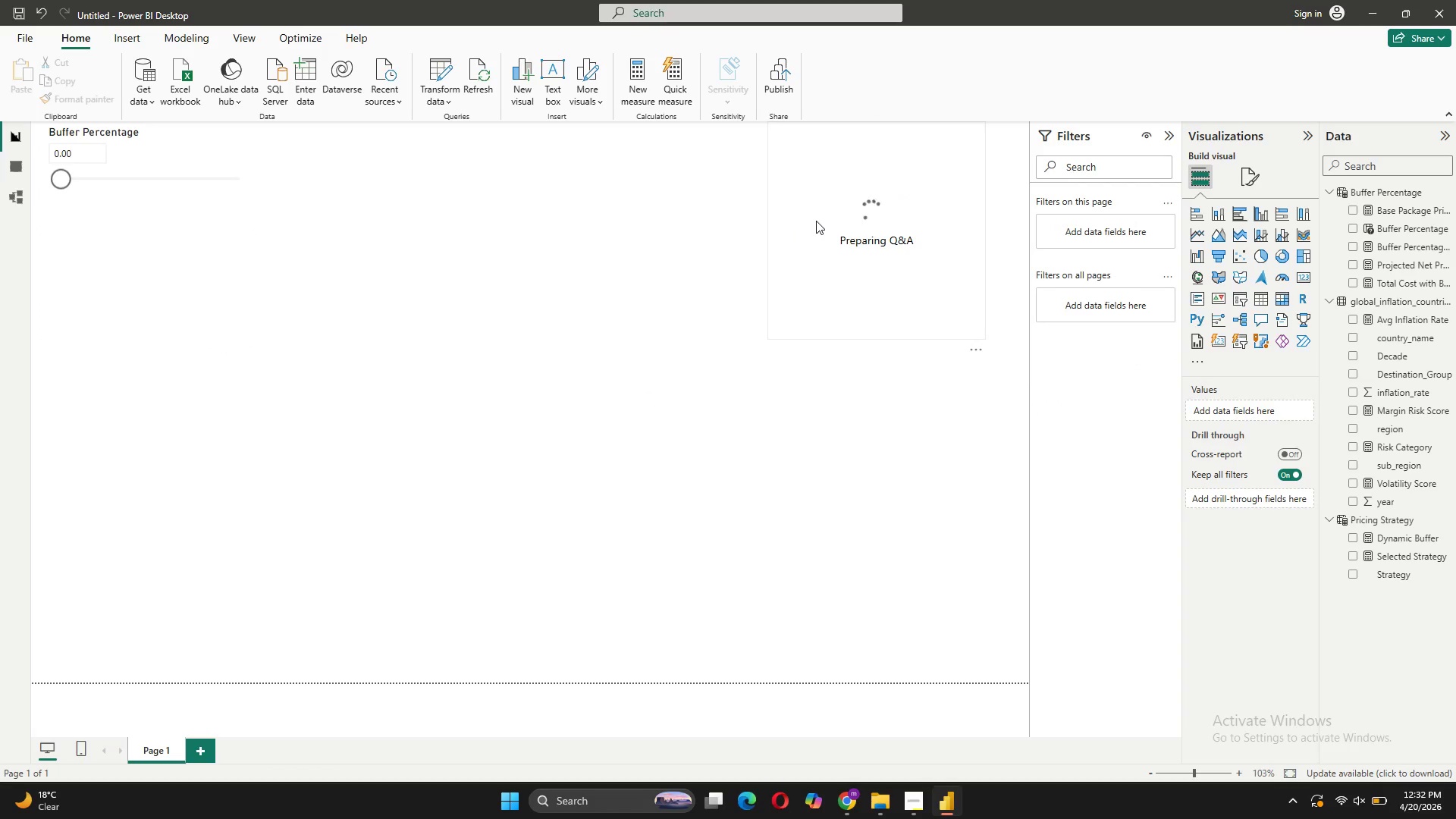 
left_click([866, 214])
 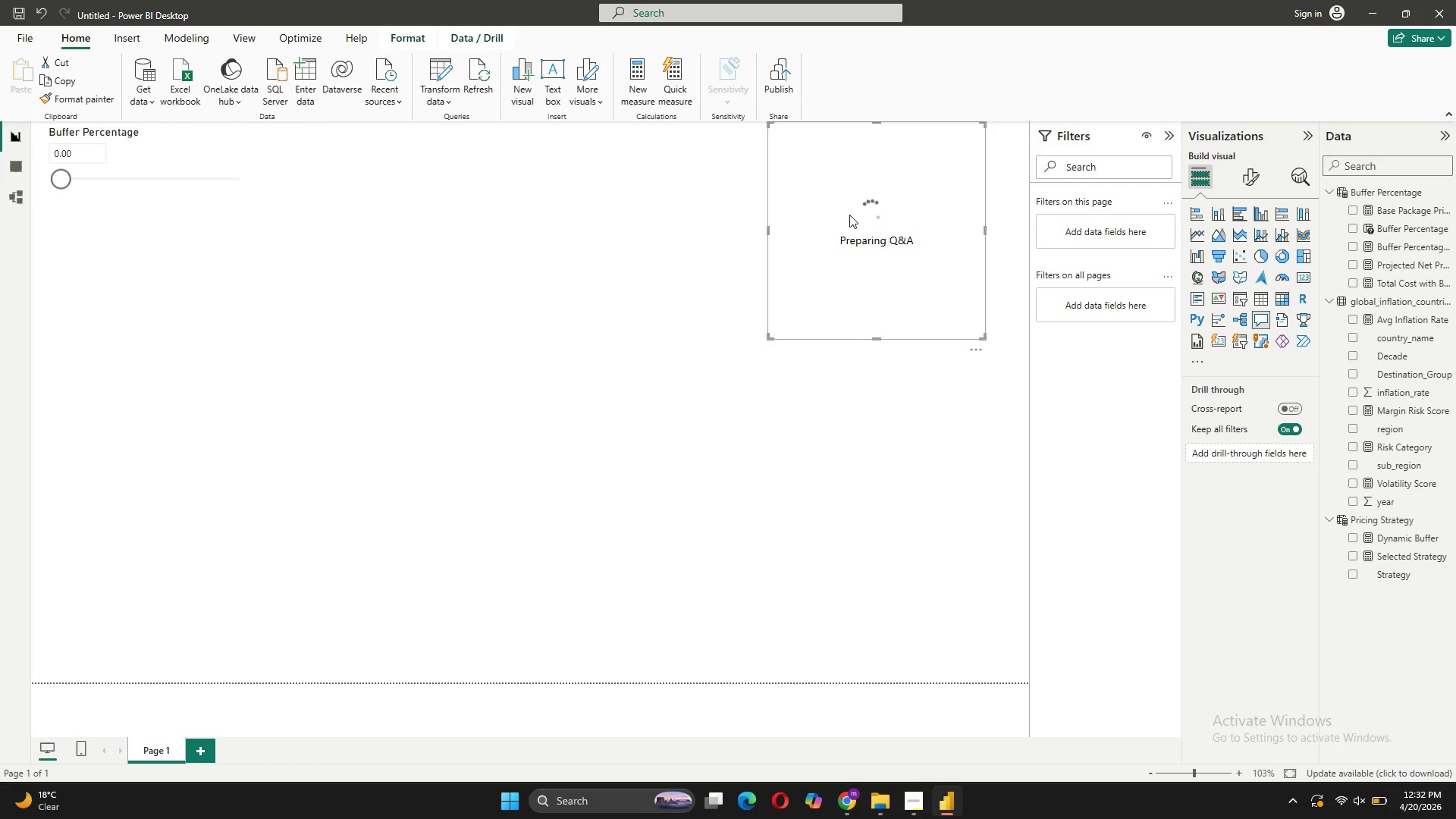 
key(Delete)
 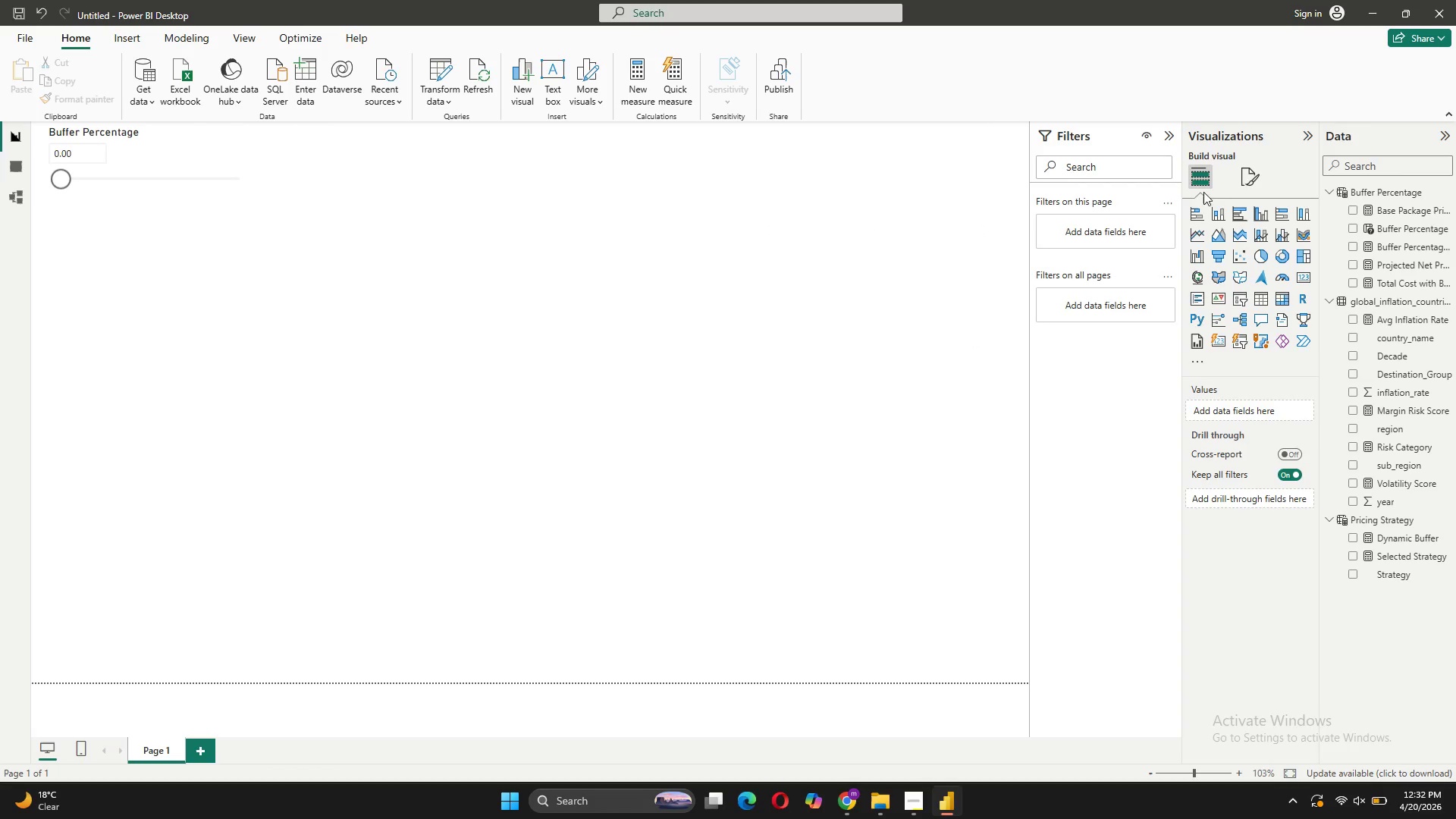 
left_click([1249, 184])
 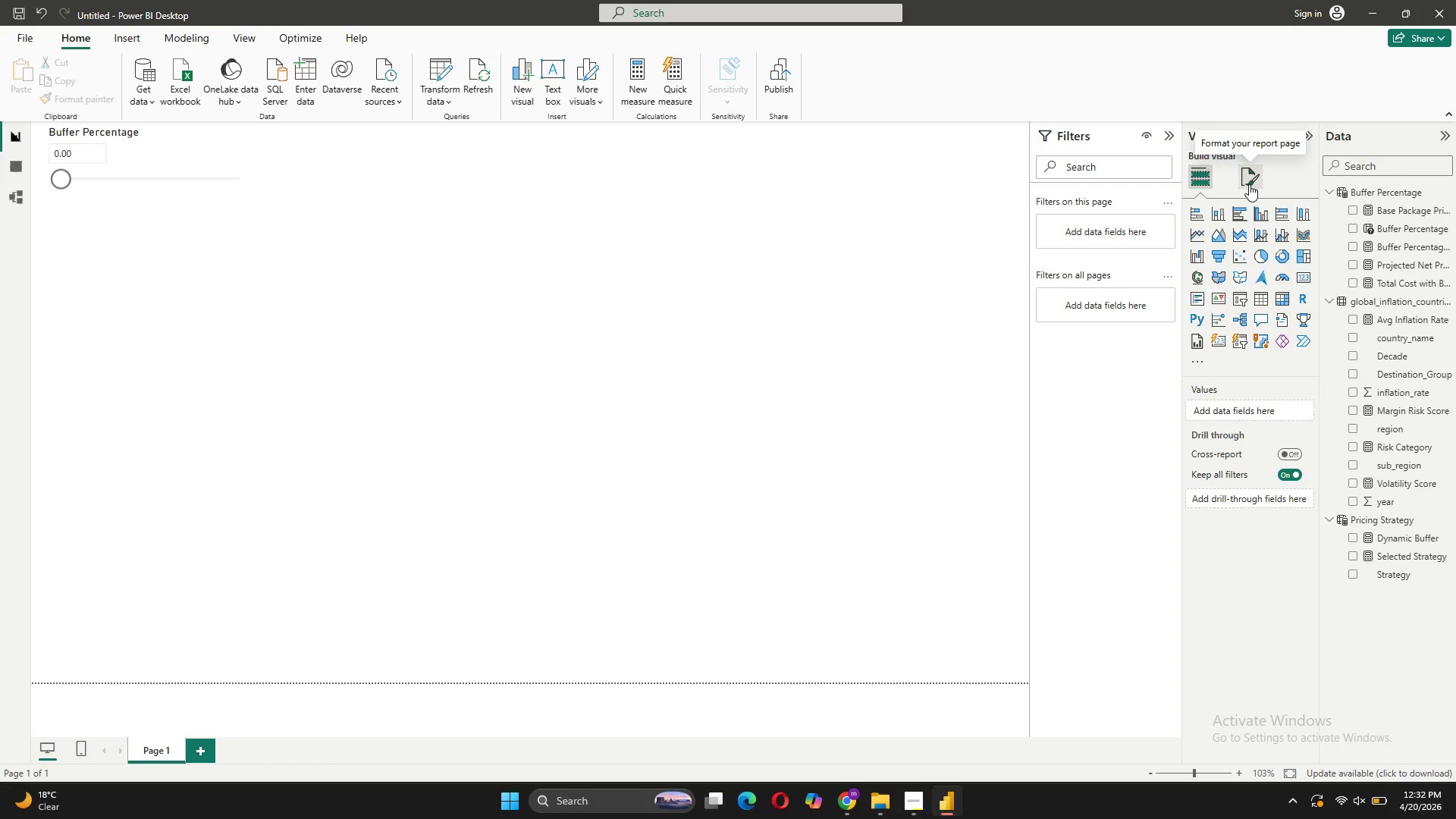 
mouse_move([1231, 296])
 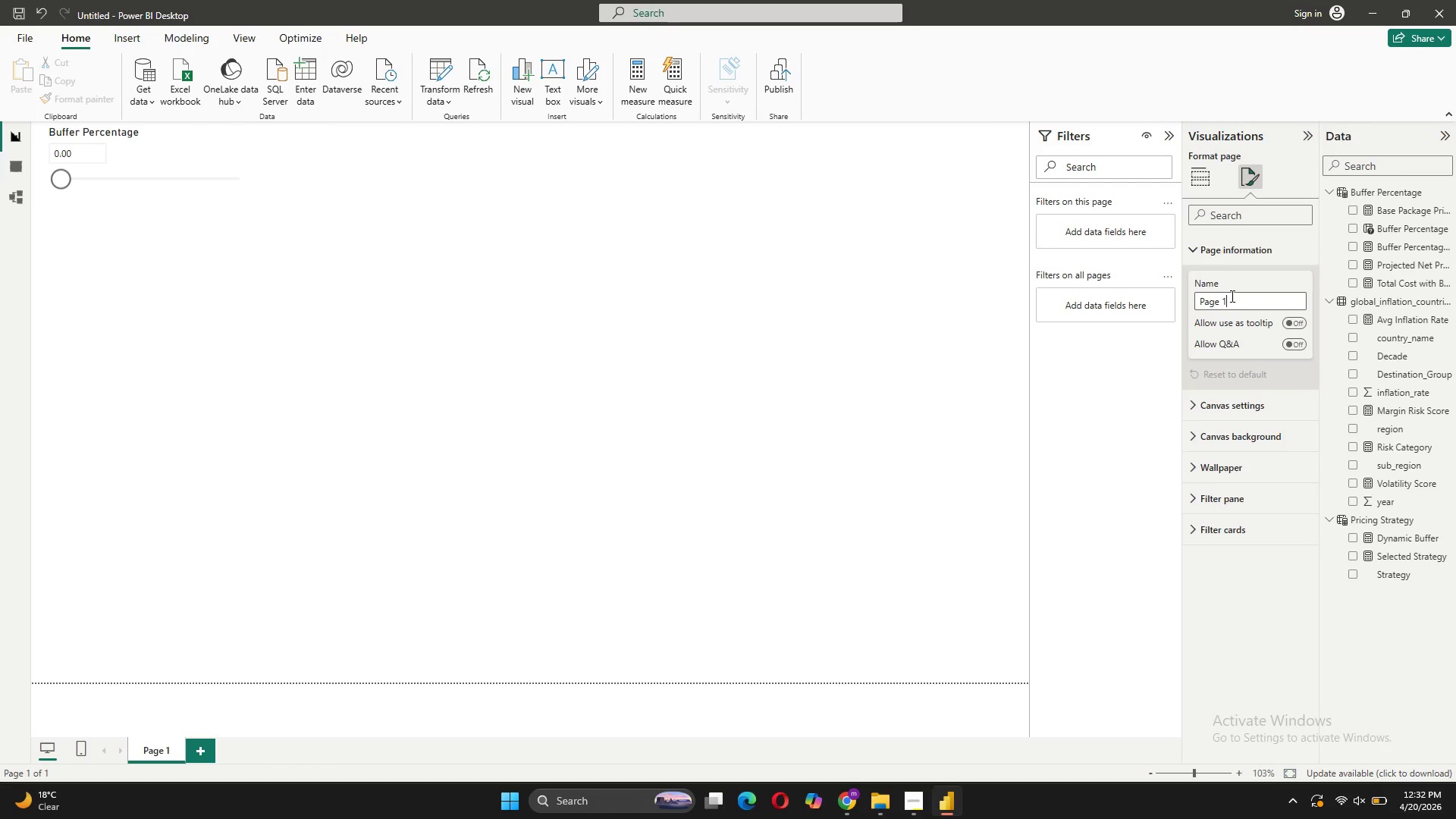 
left_click_drag(start_coordinate=[1231, 297], to_coordinate=[1186, 299])
 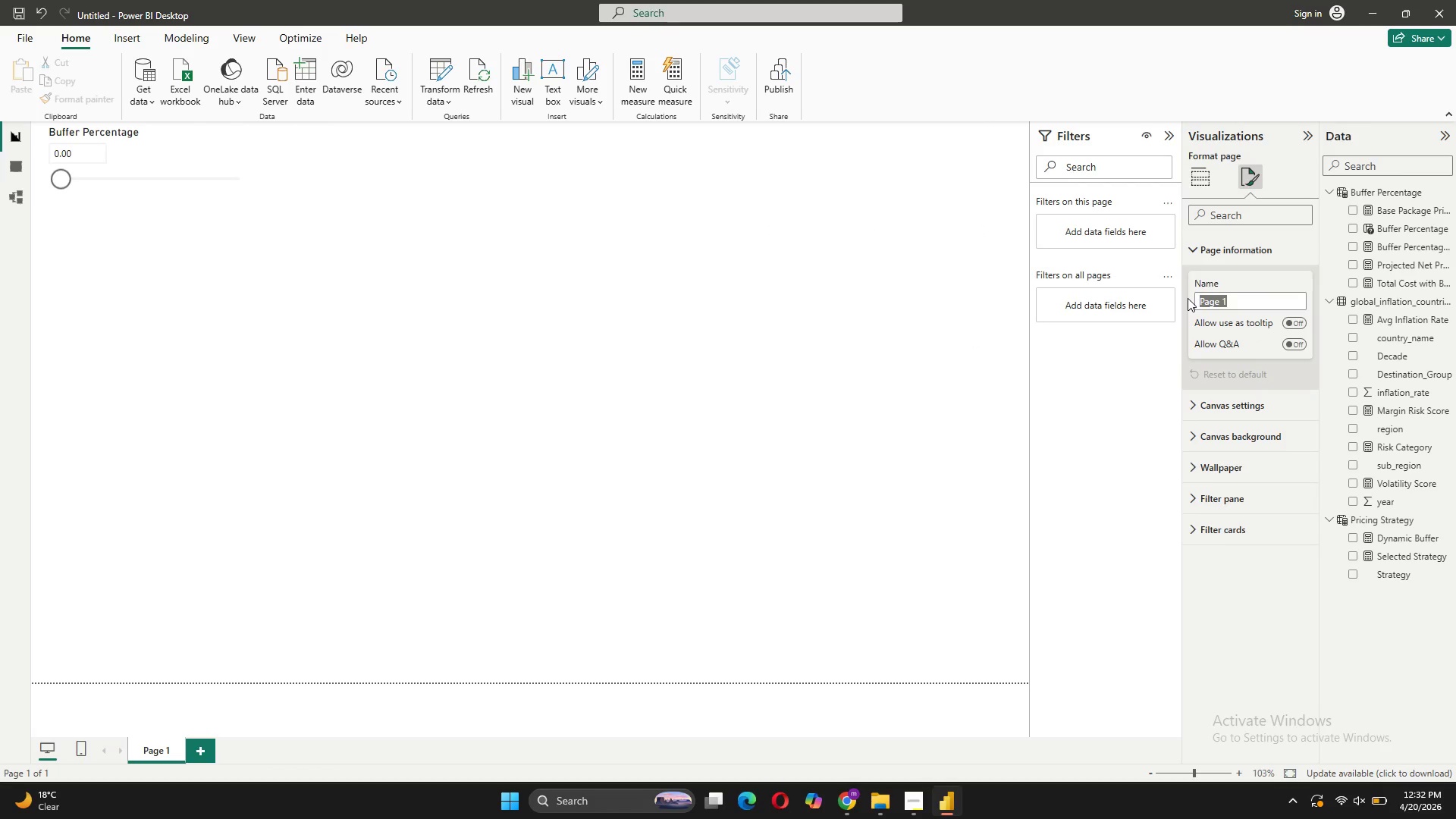 
type(Executive Summar)
 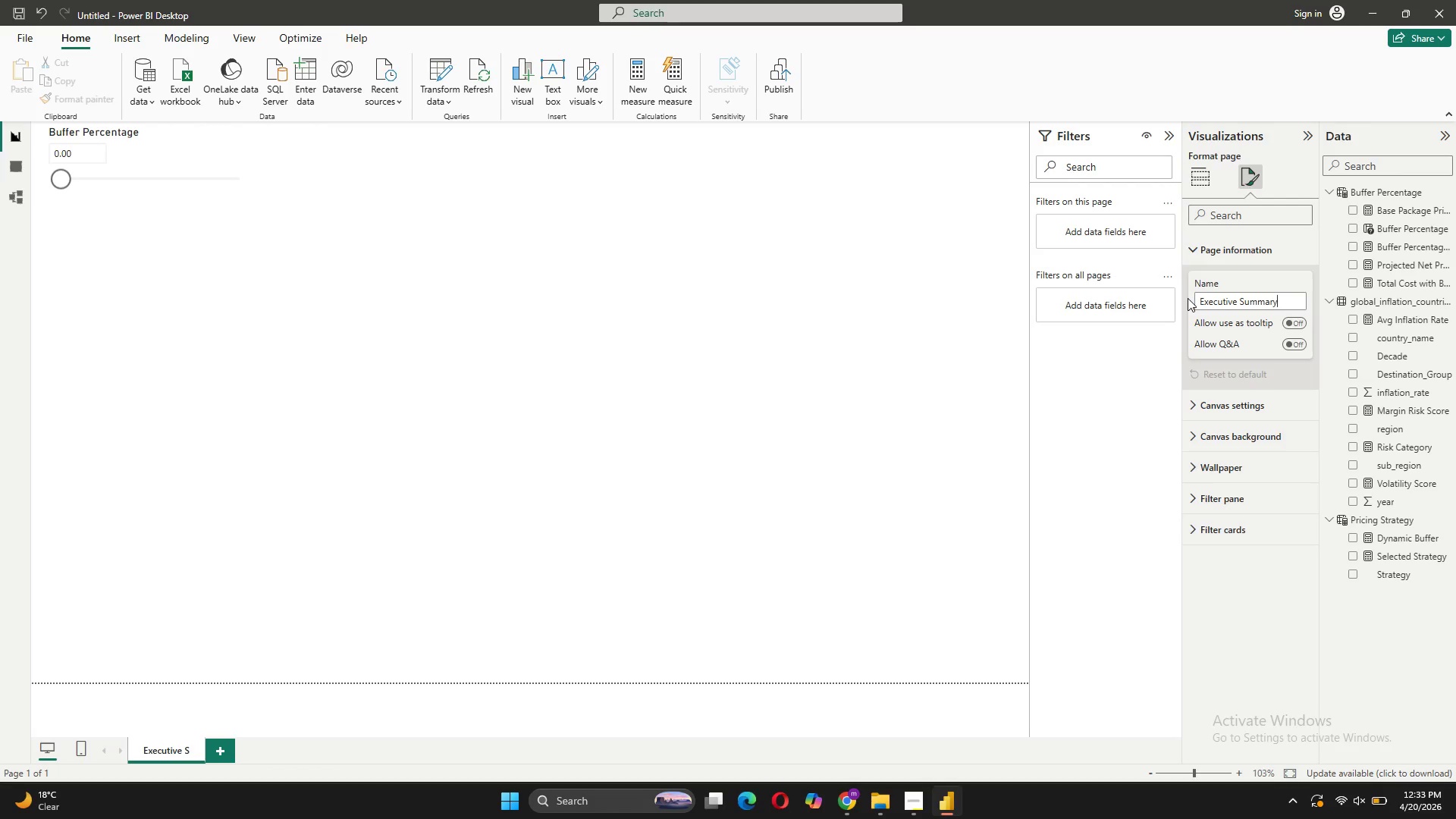 
key(Y)
 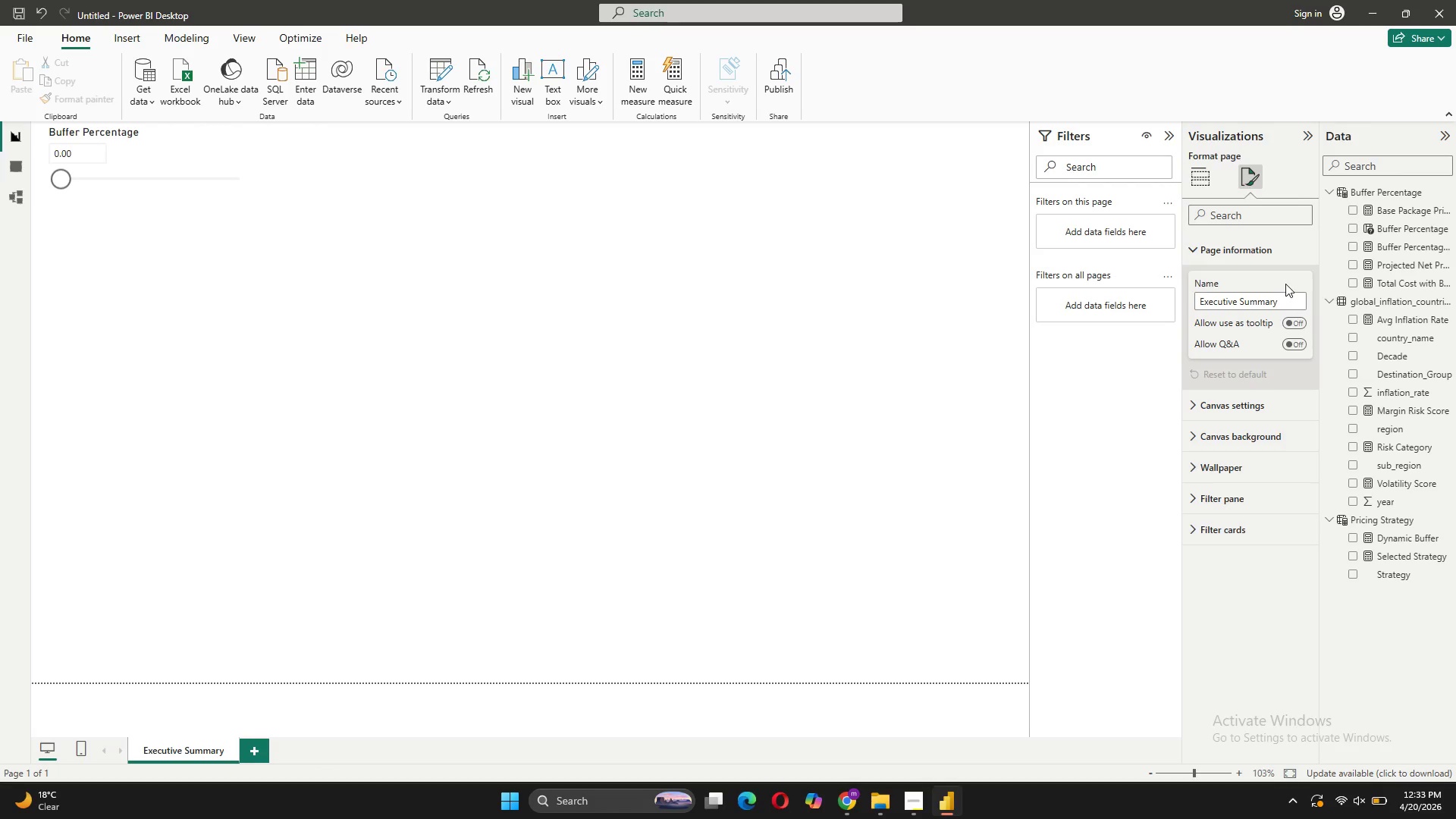 
wait(8.73)
 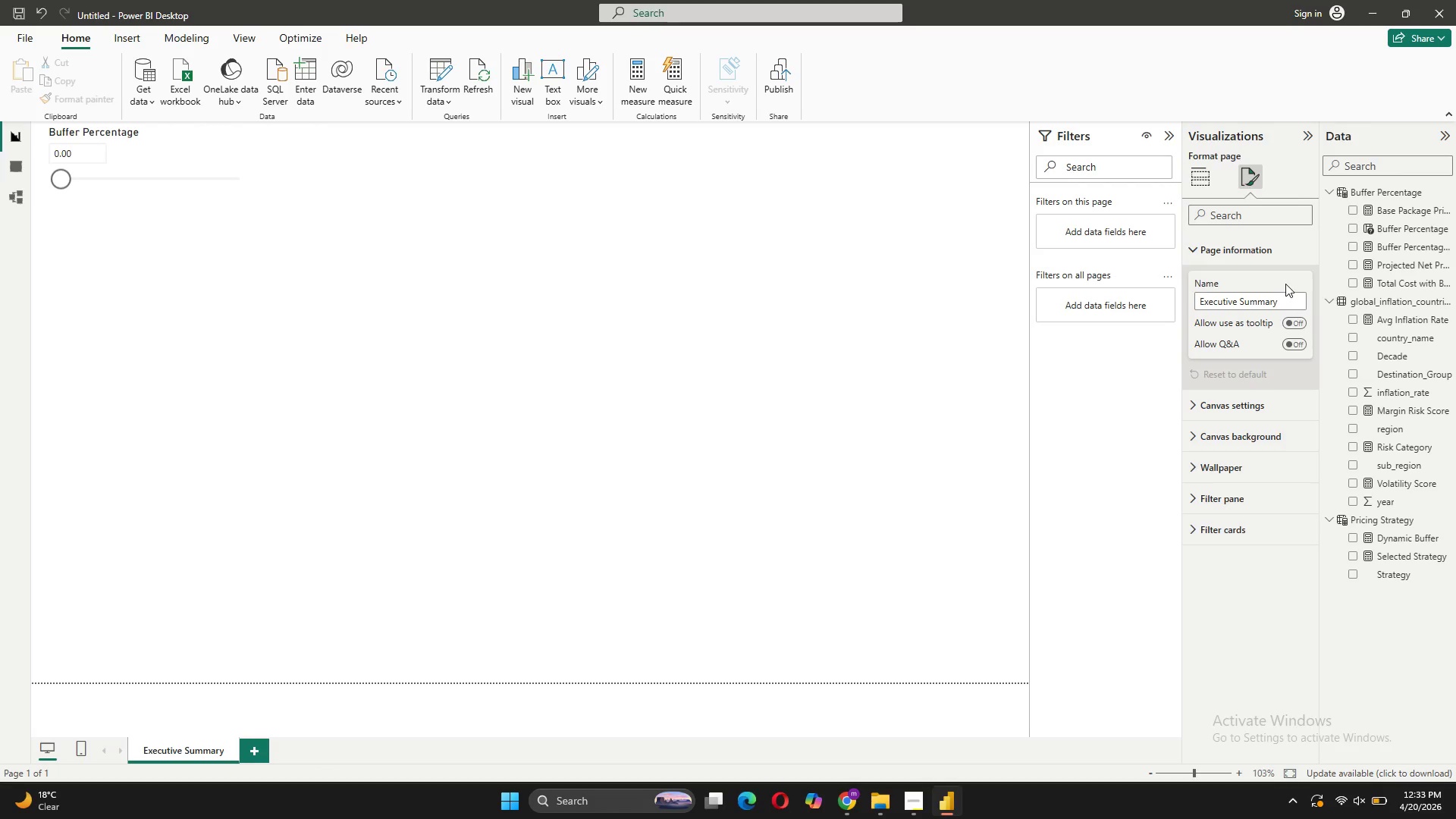 
key(Shift+ShiftRight)
 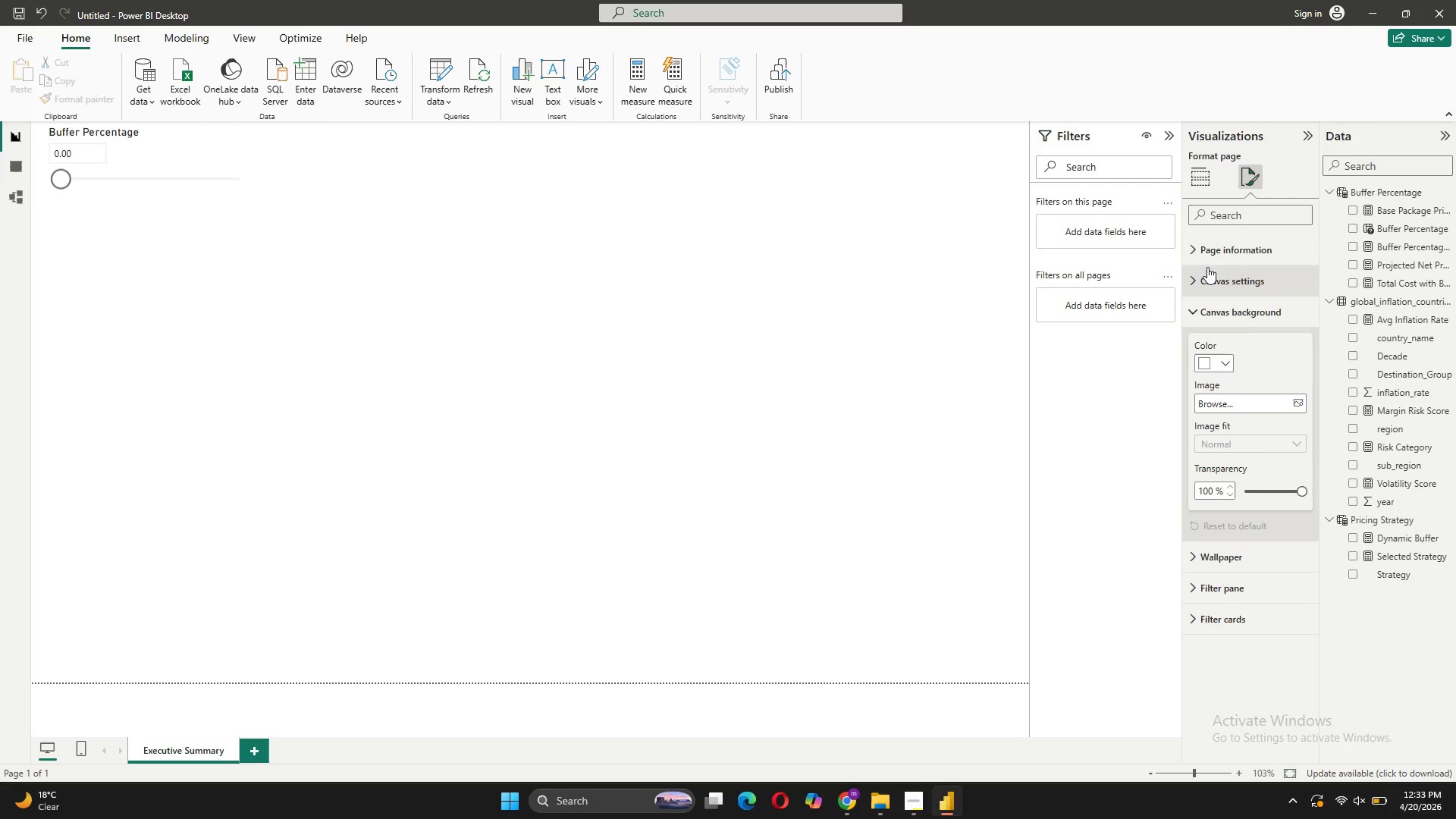 
wait(15.72)
 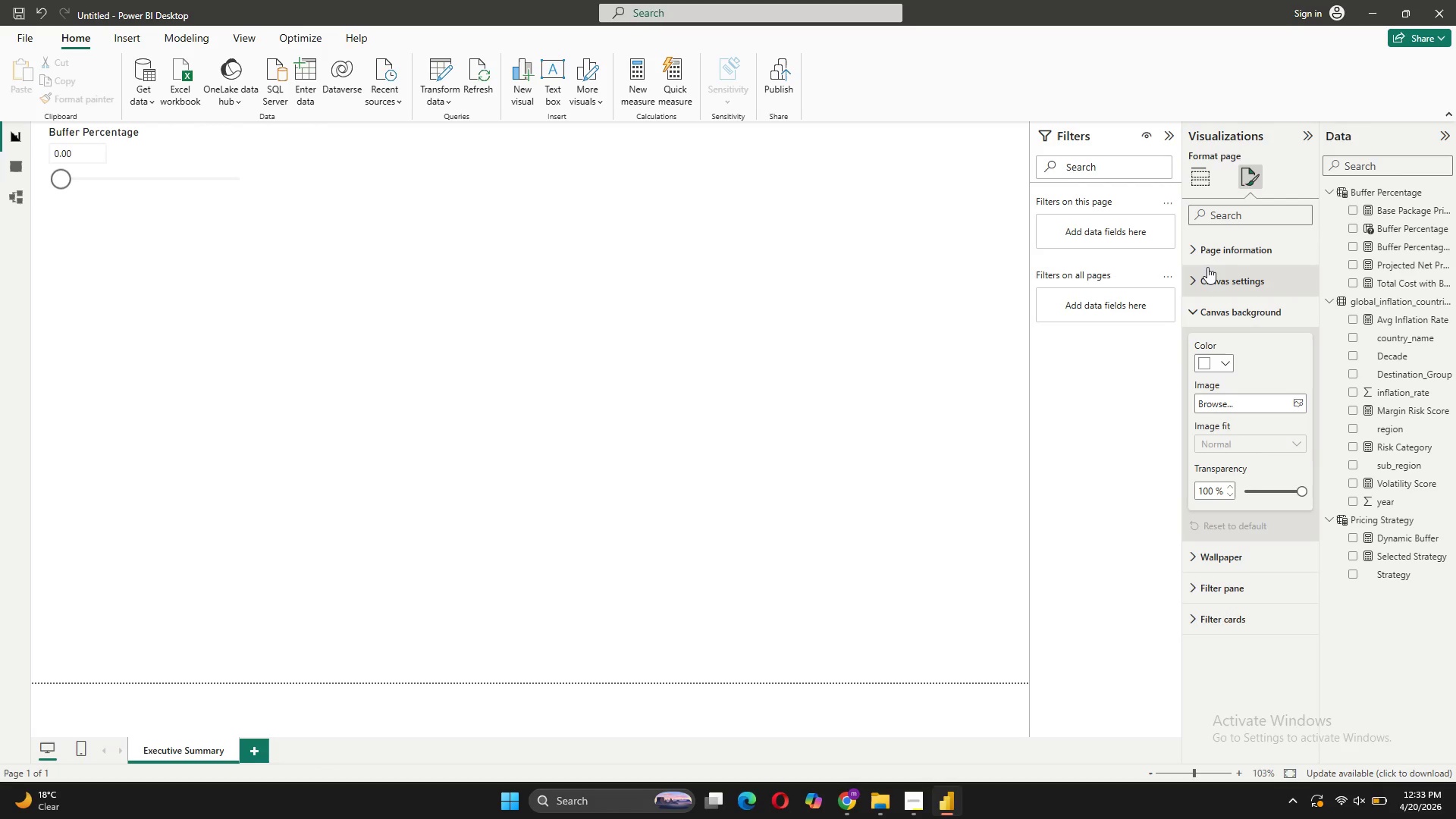 
left_click([1200, 175])
 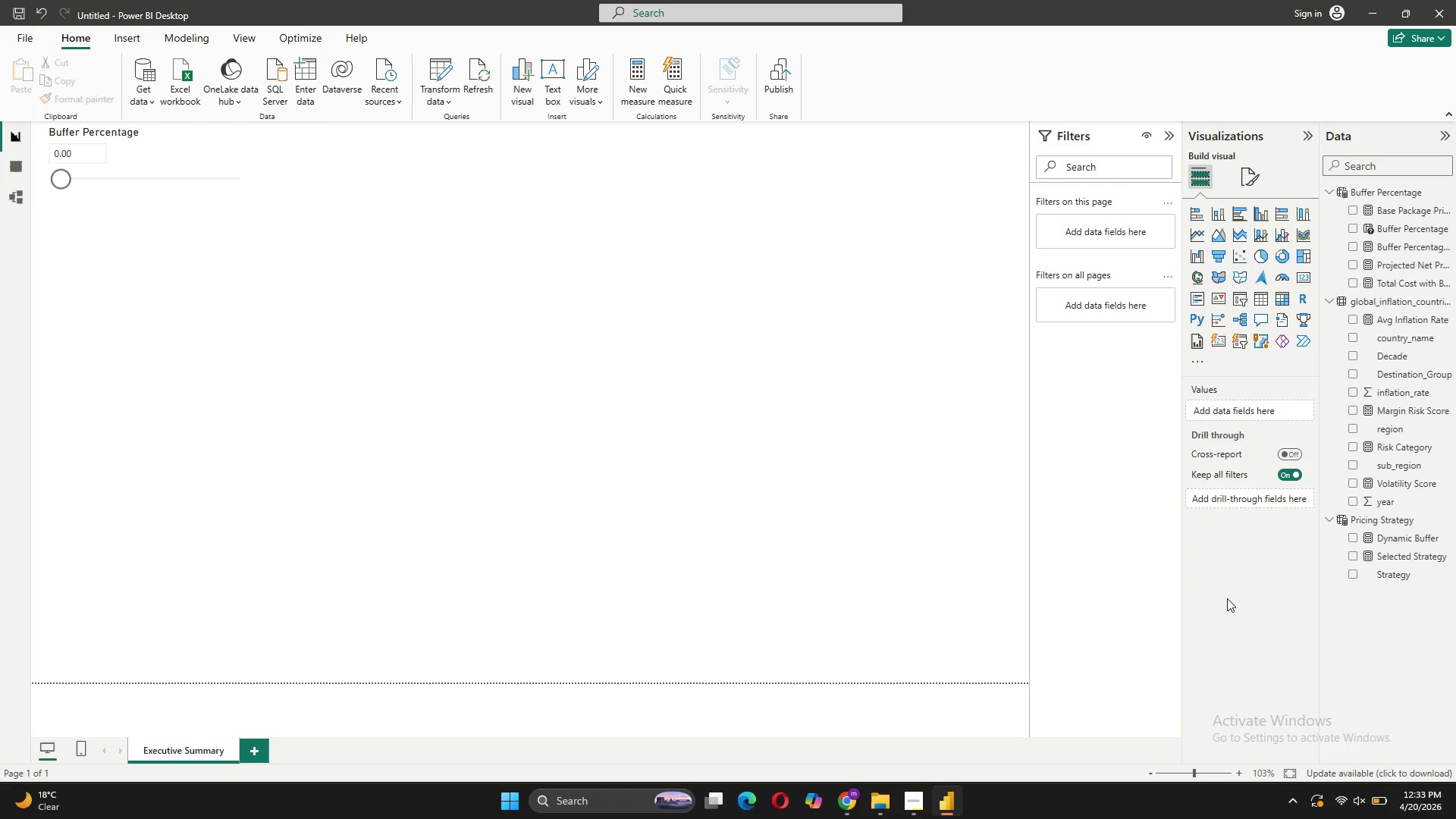 
wait(10.01)
 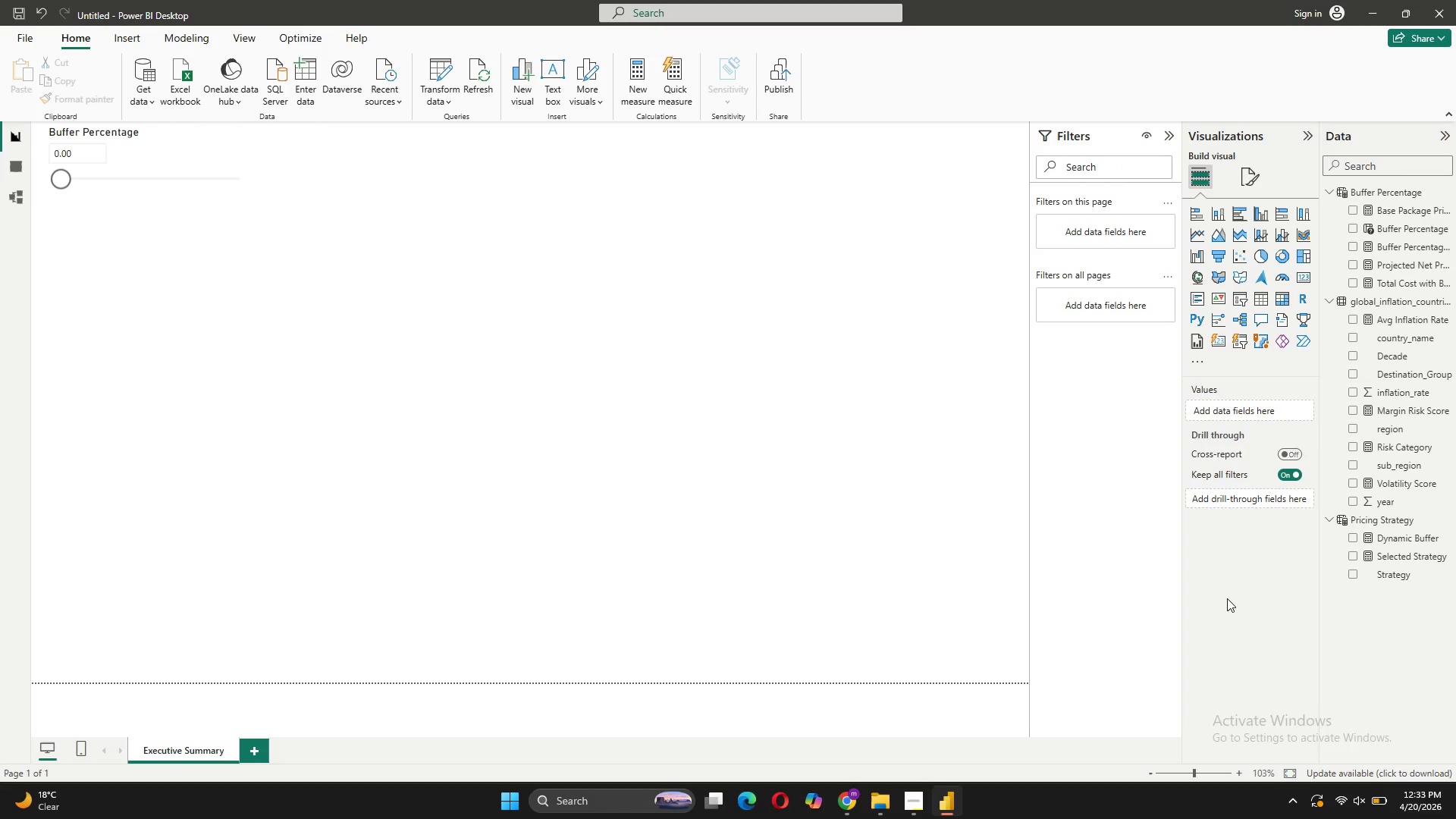 
mouse_move([196, 193])
 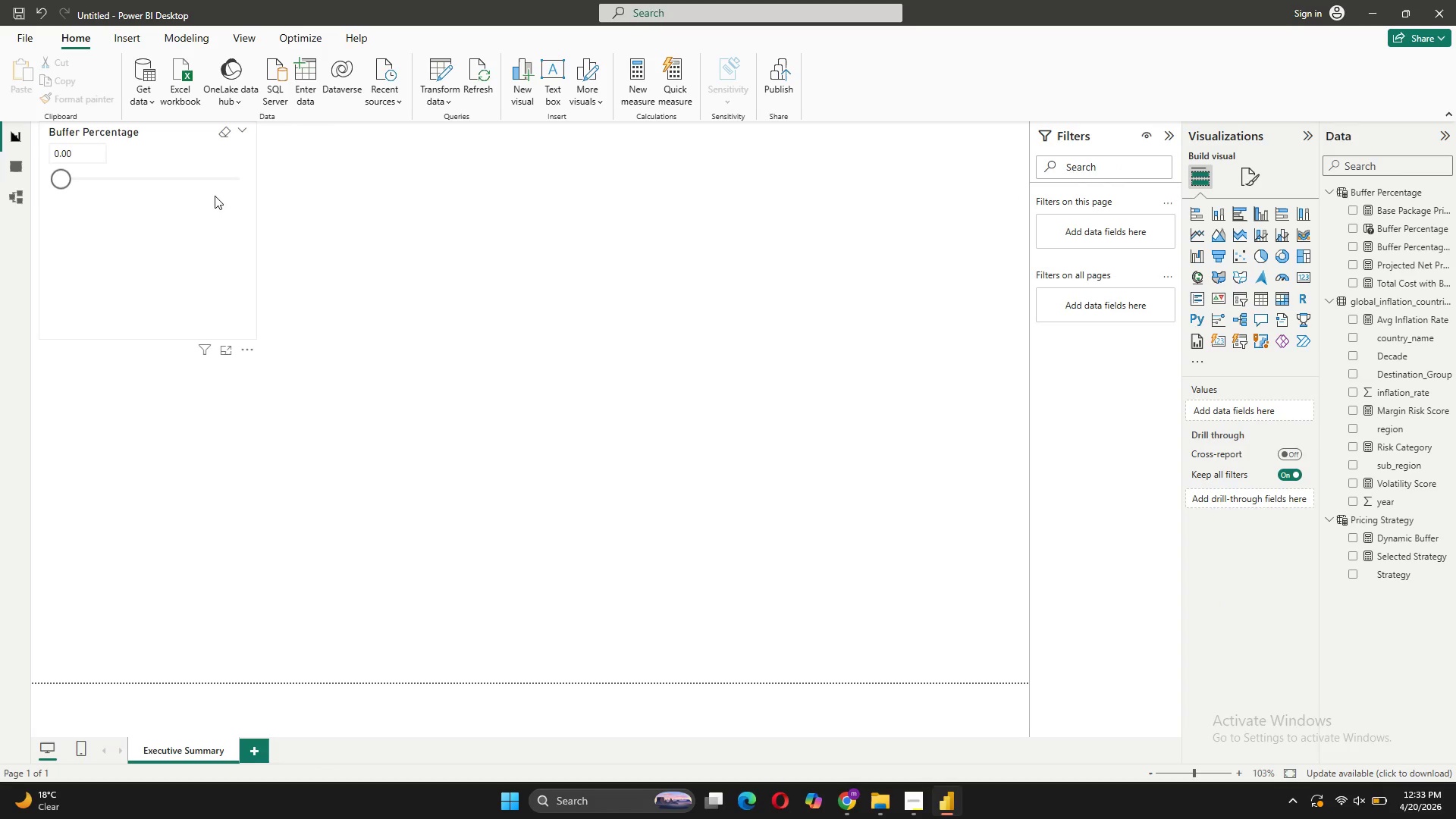 
mouse_move([239, 55])
 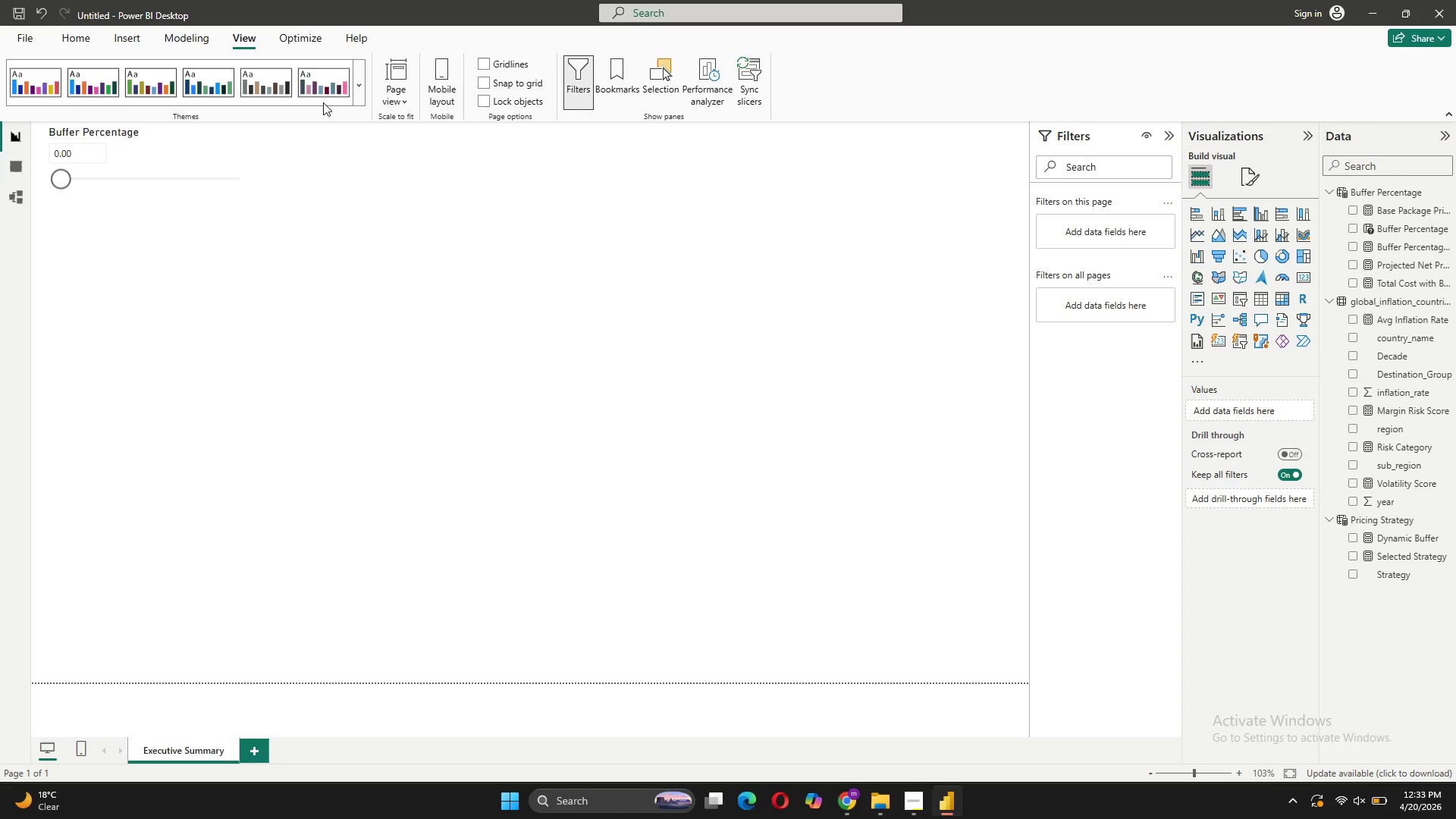 
wait(11.28)
 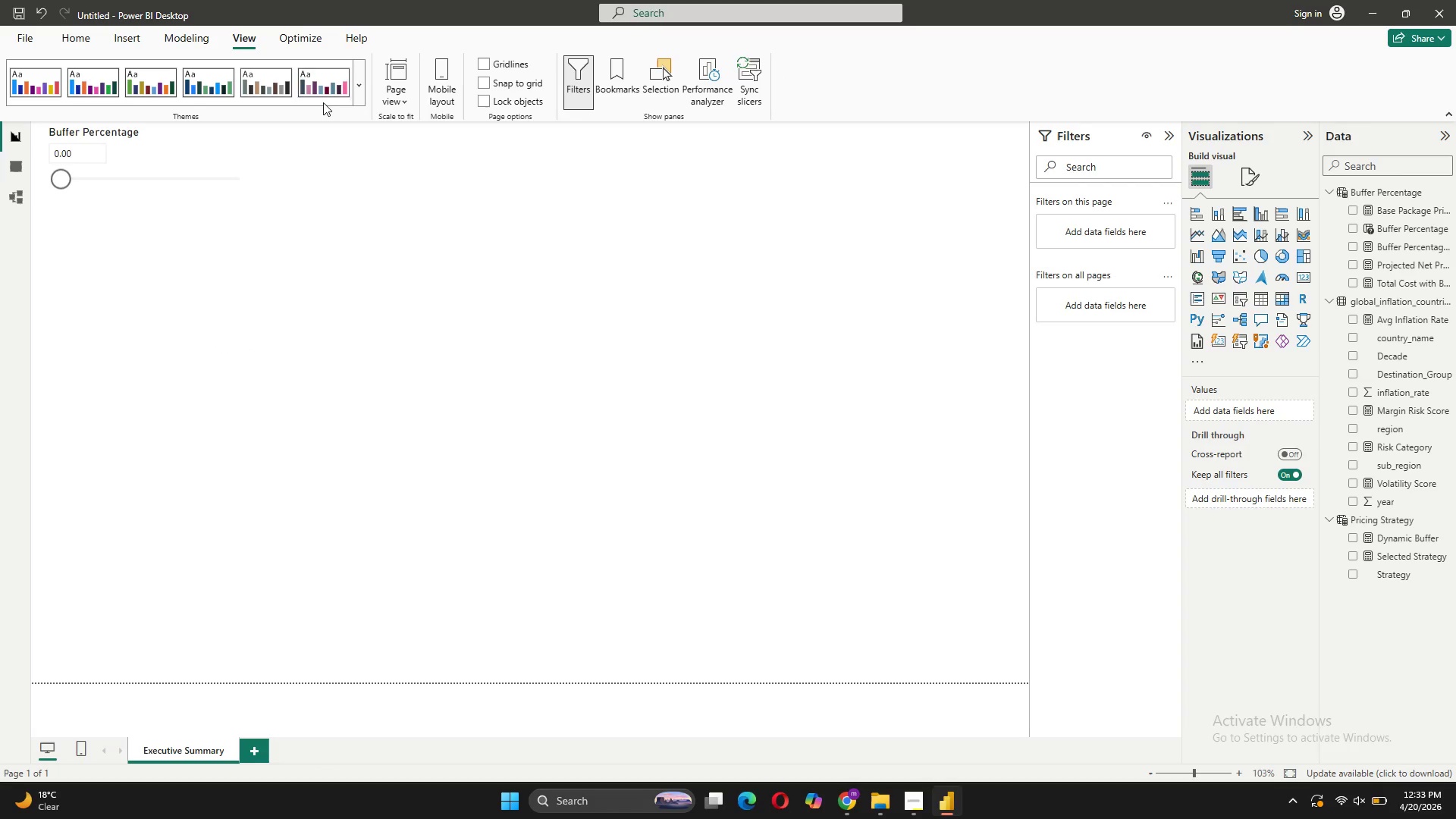 
left_click([154, 605])
 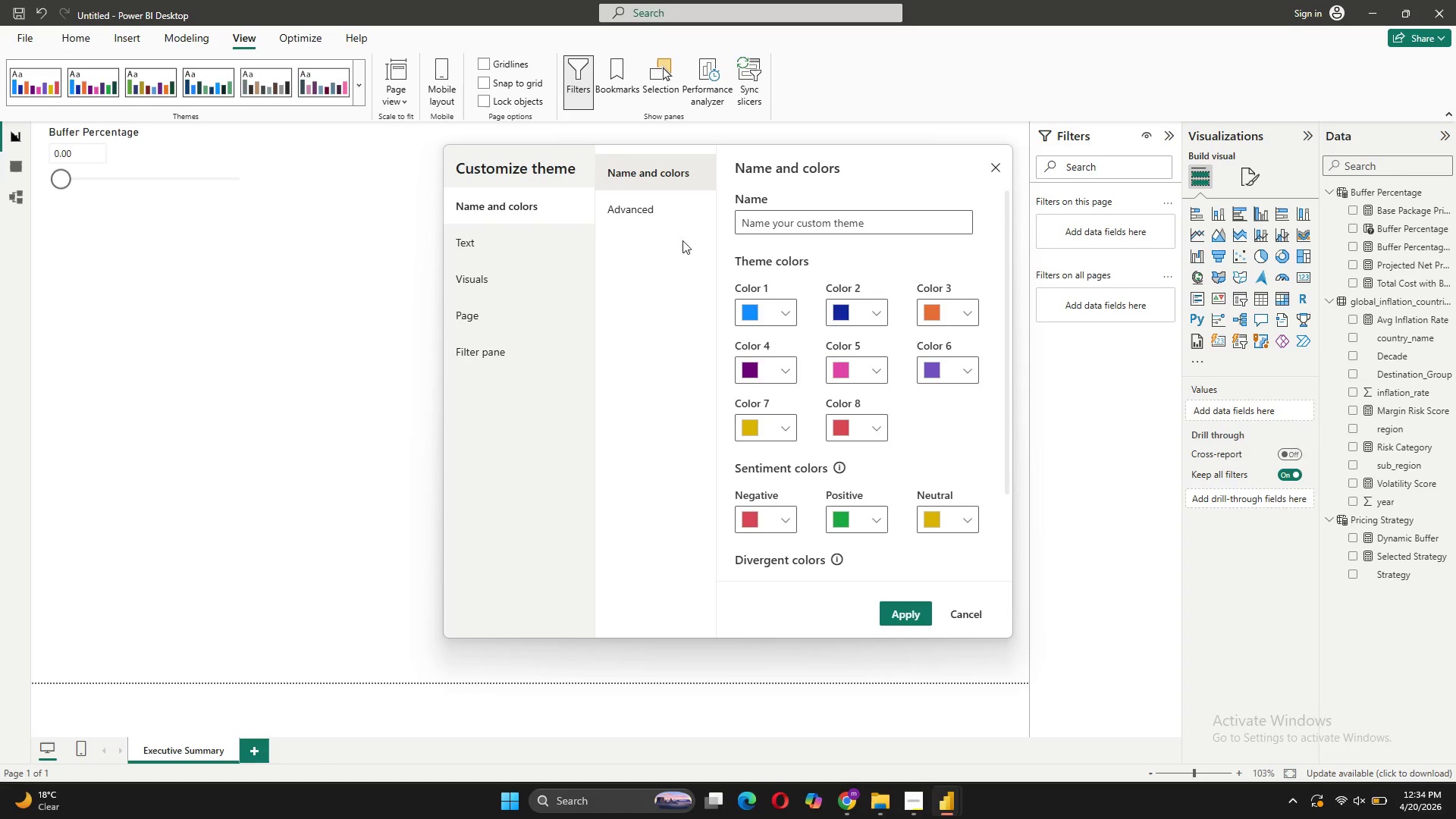 
wait(20.42)
 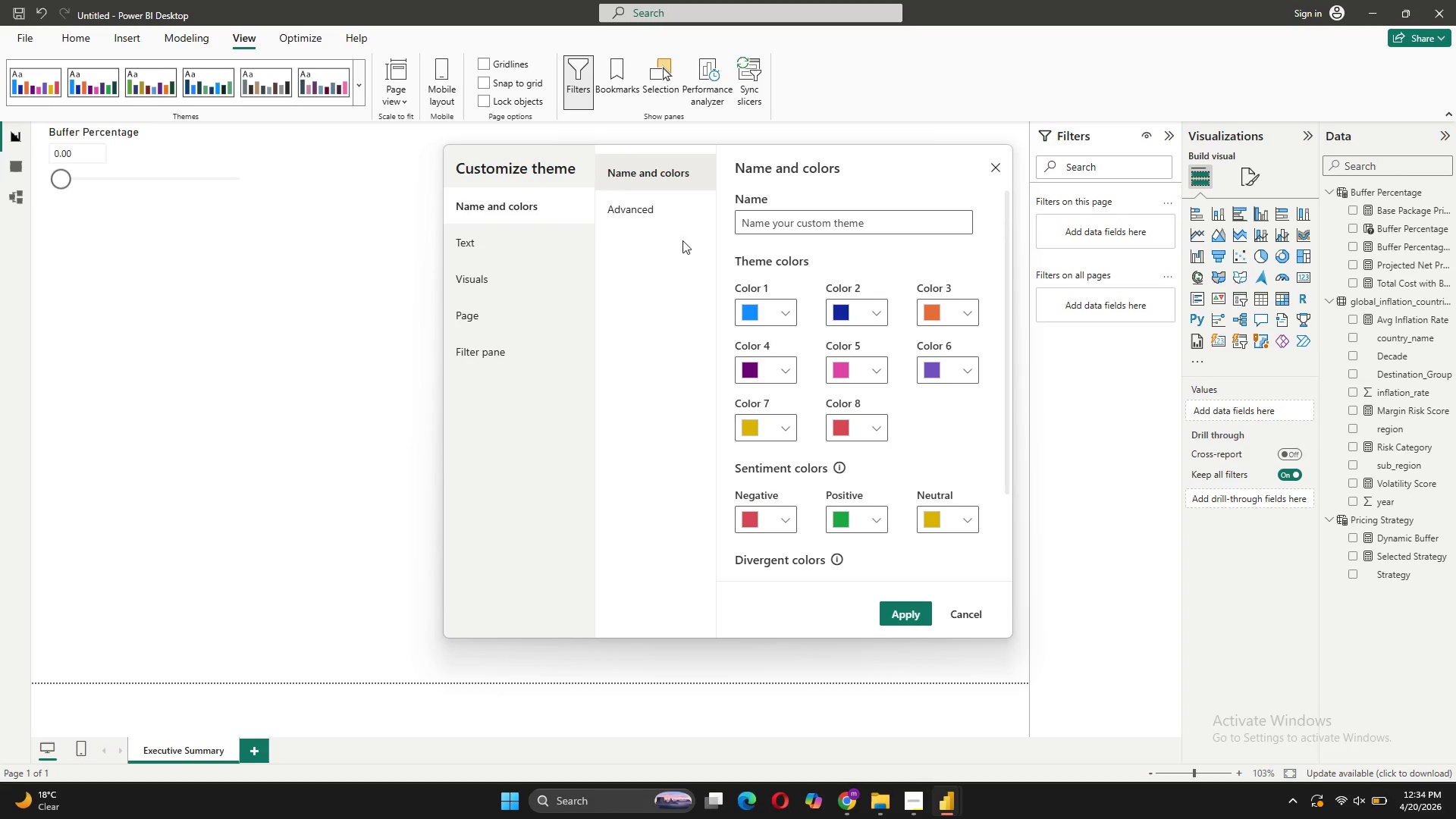 
left_click([792, 312])
 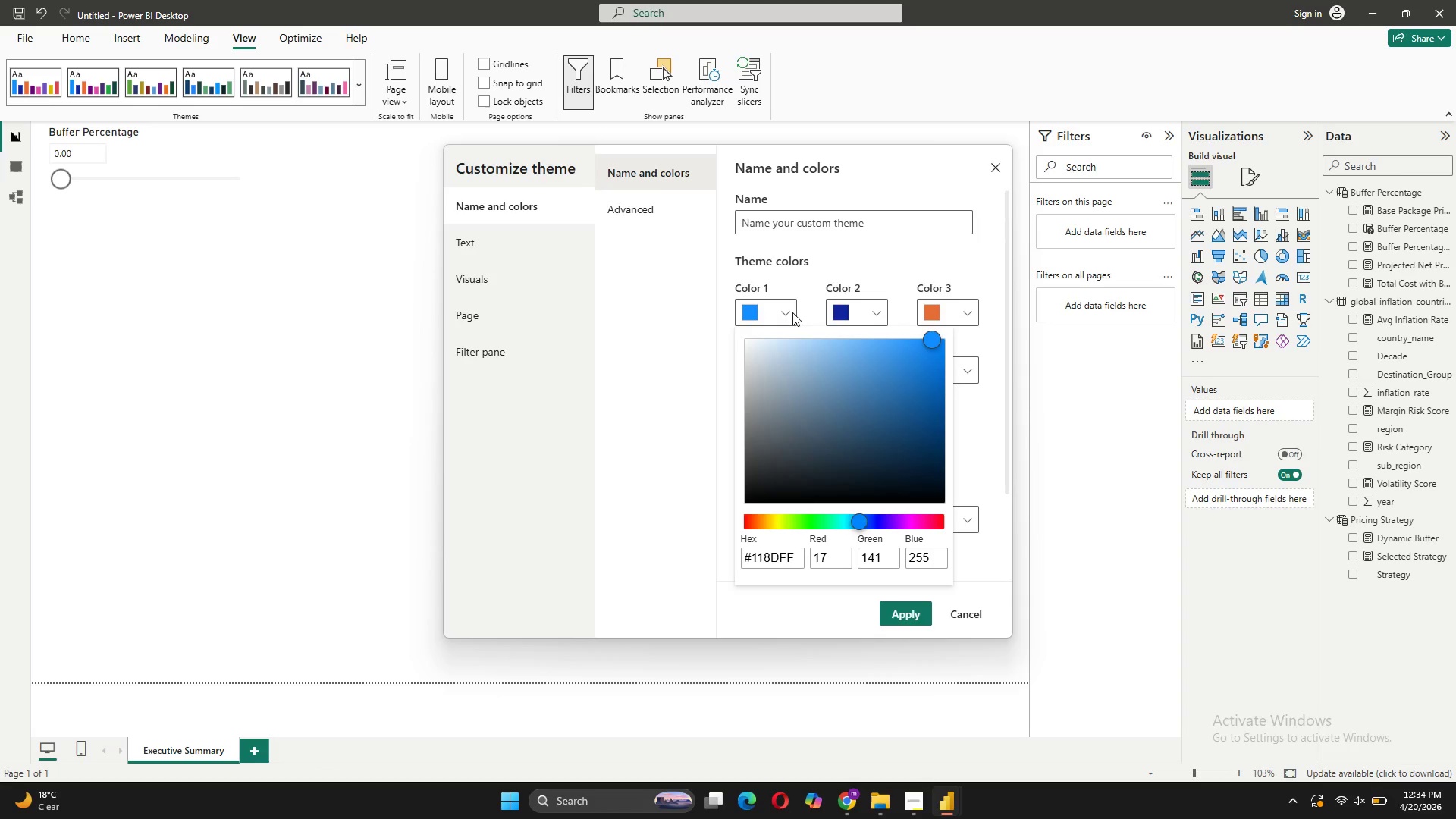 
wait(8.58)
 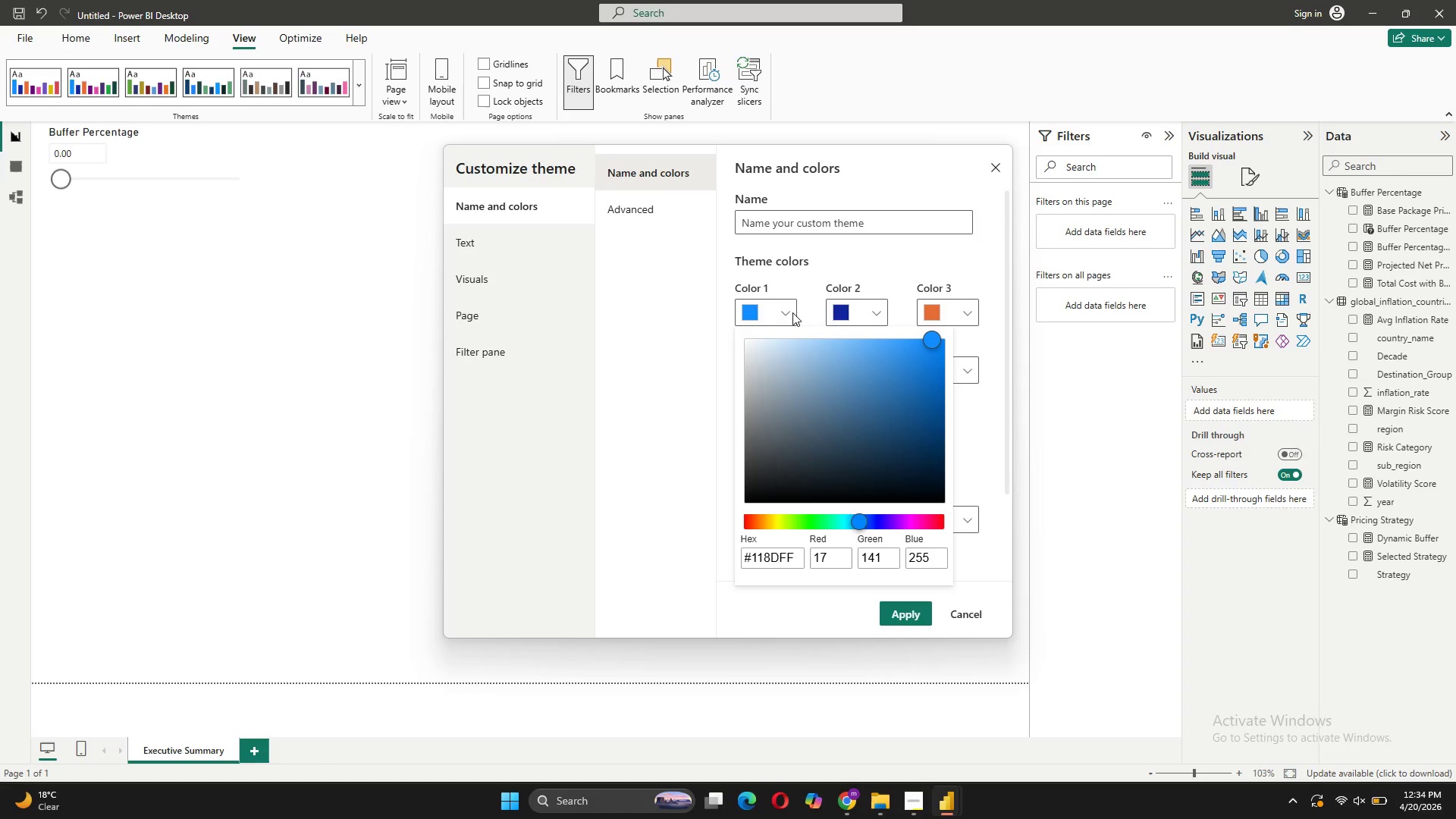 
left_click([783, 215])
 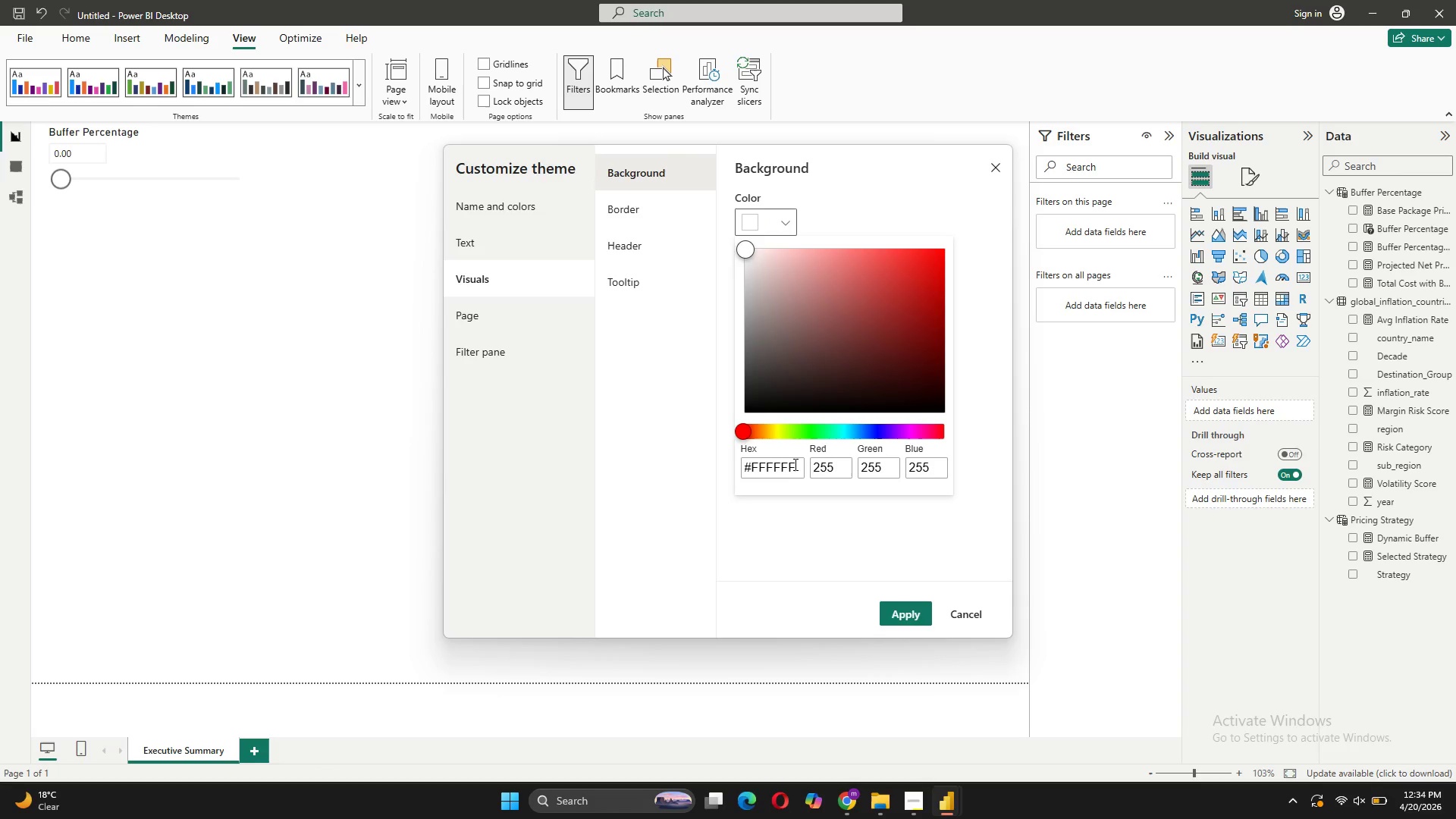 
left_click_drag(start_coordinate=[795, 466], to_coordinate=[745, 466])
 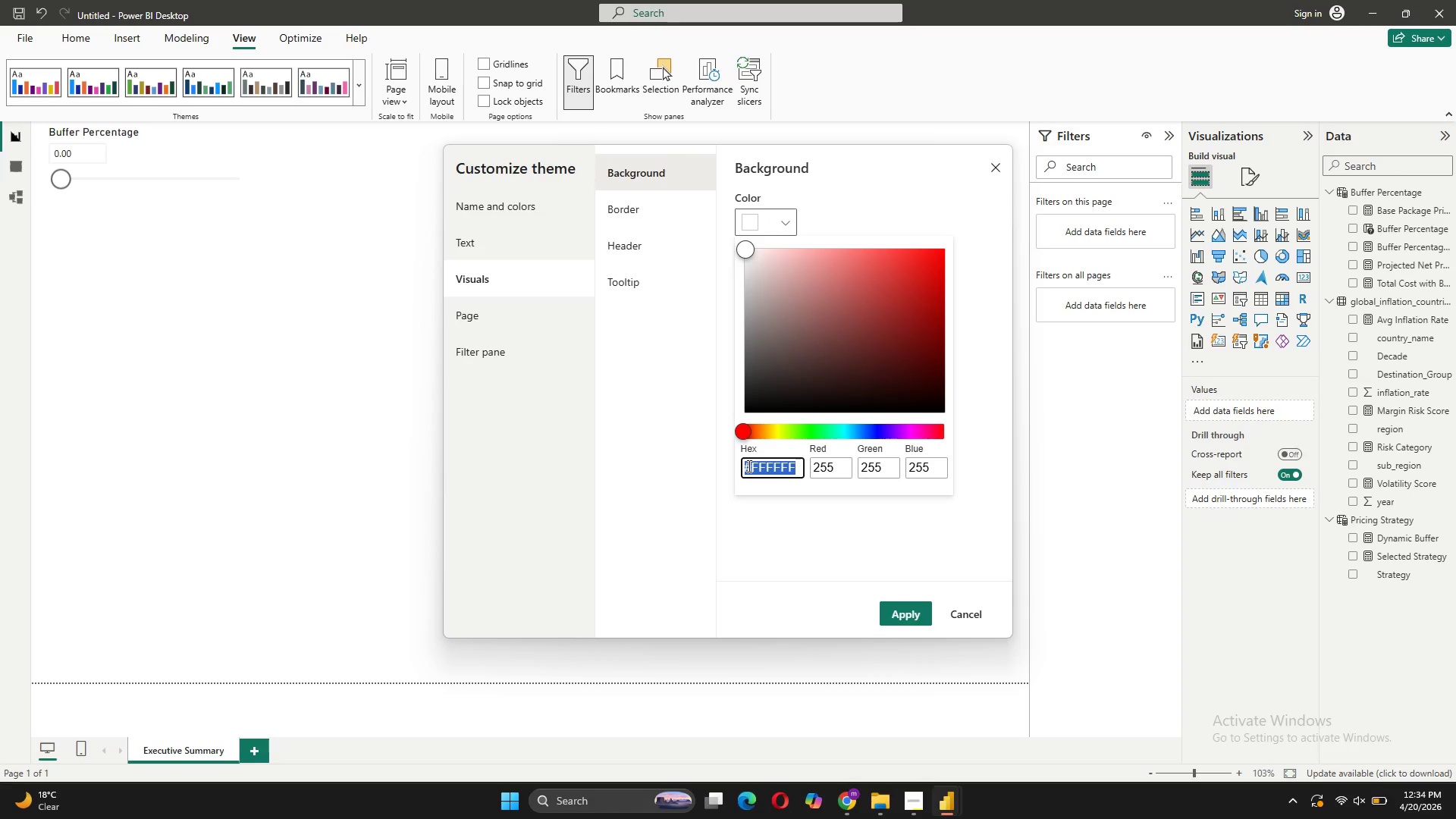 
type(#1A1A1A)
 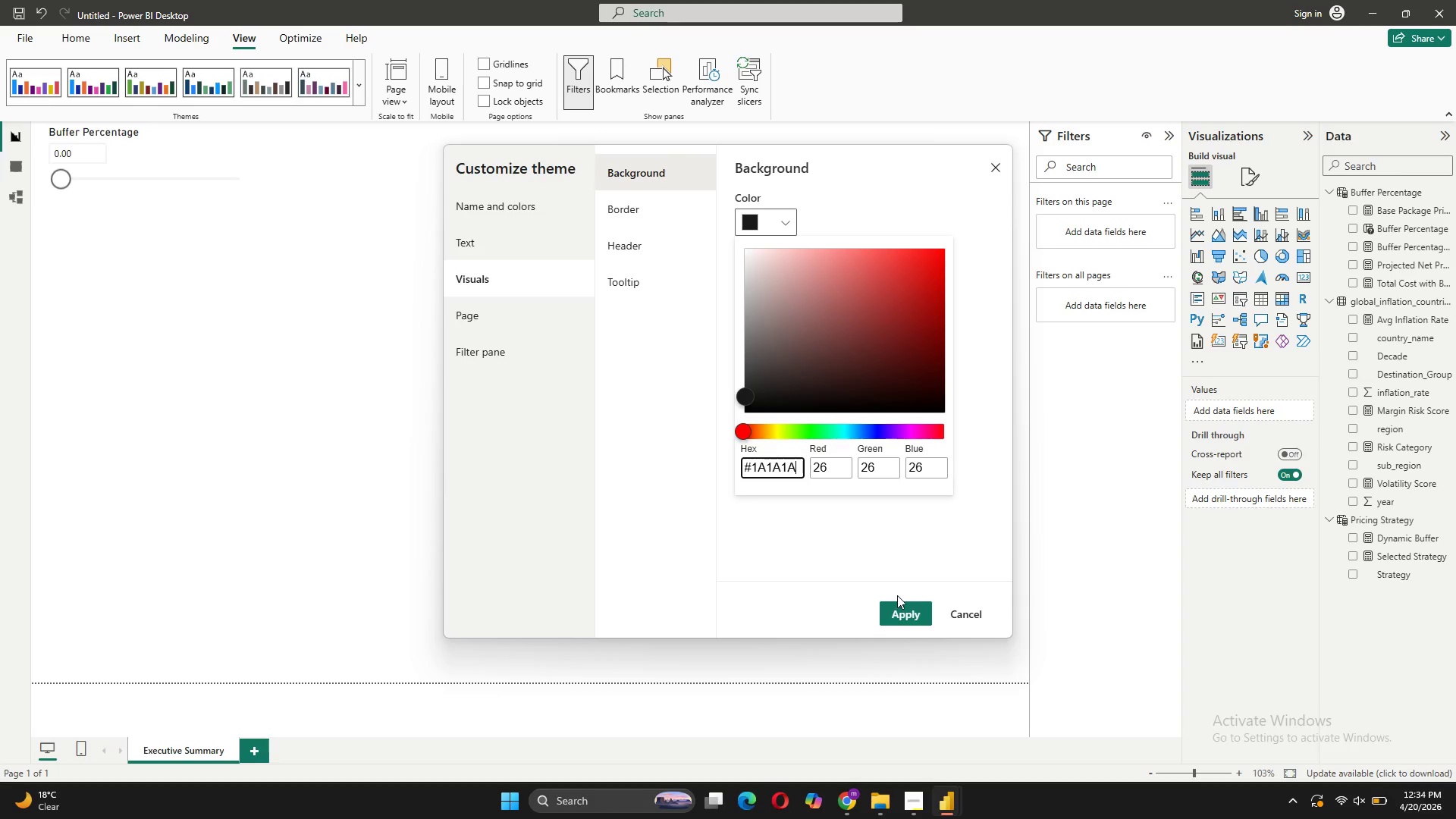 
wait(8.78)
 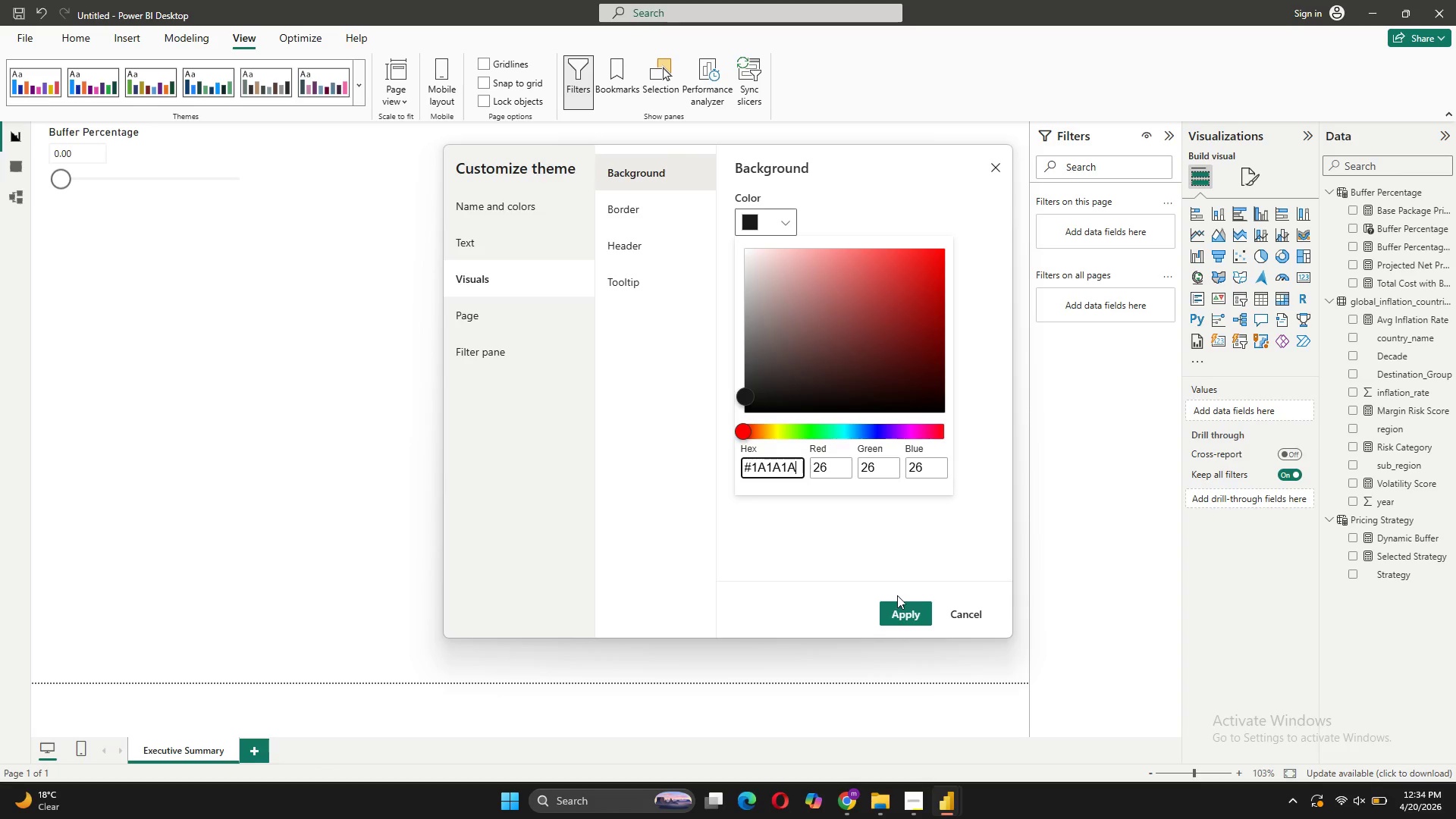 
left_click([899, 610])
 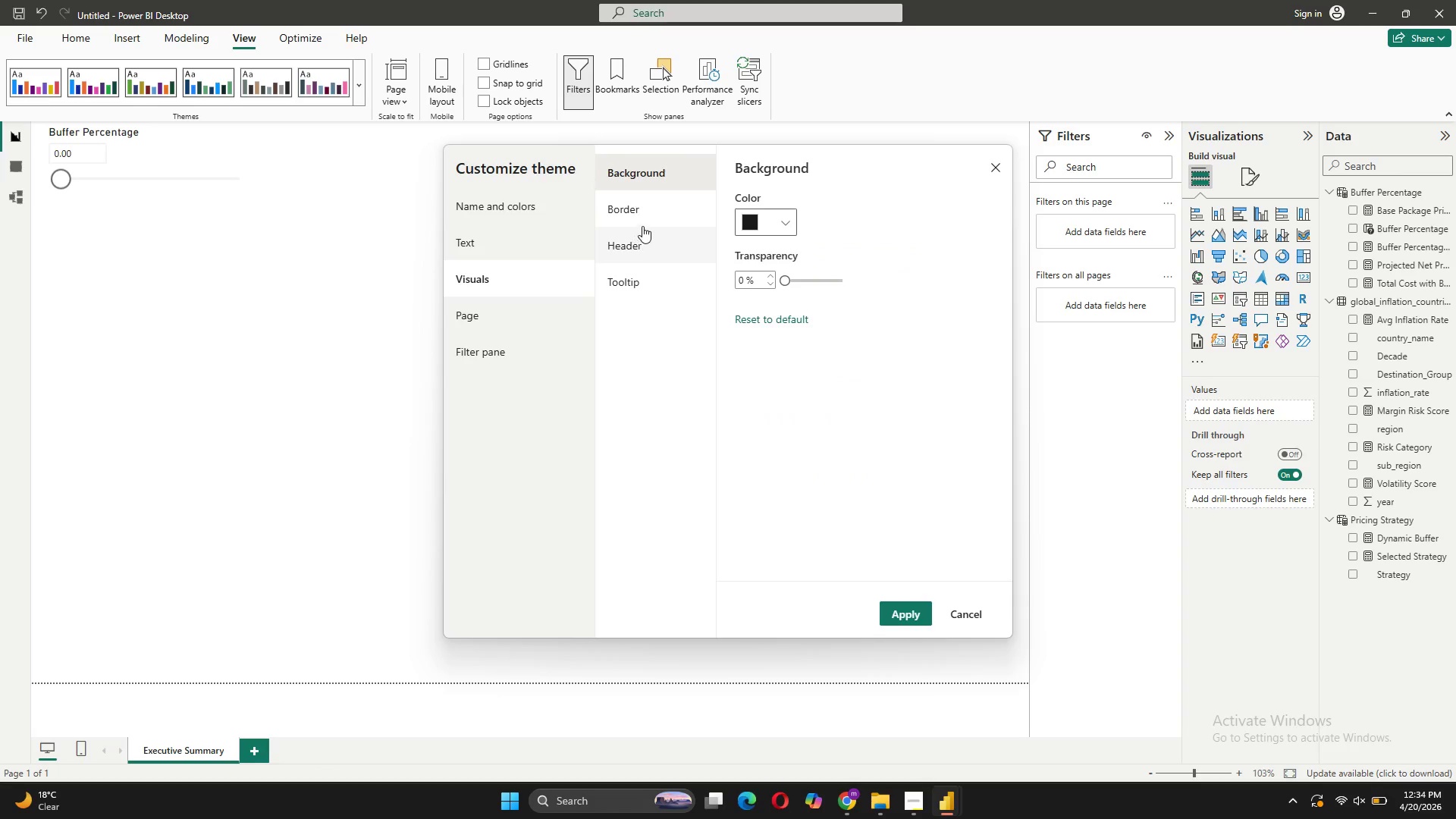 
left_click([647, 221])
 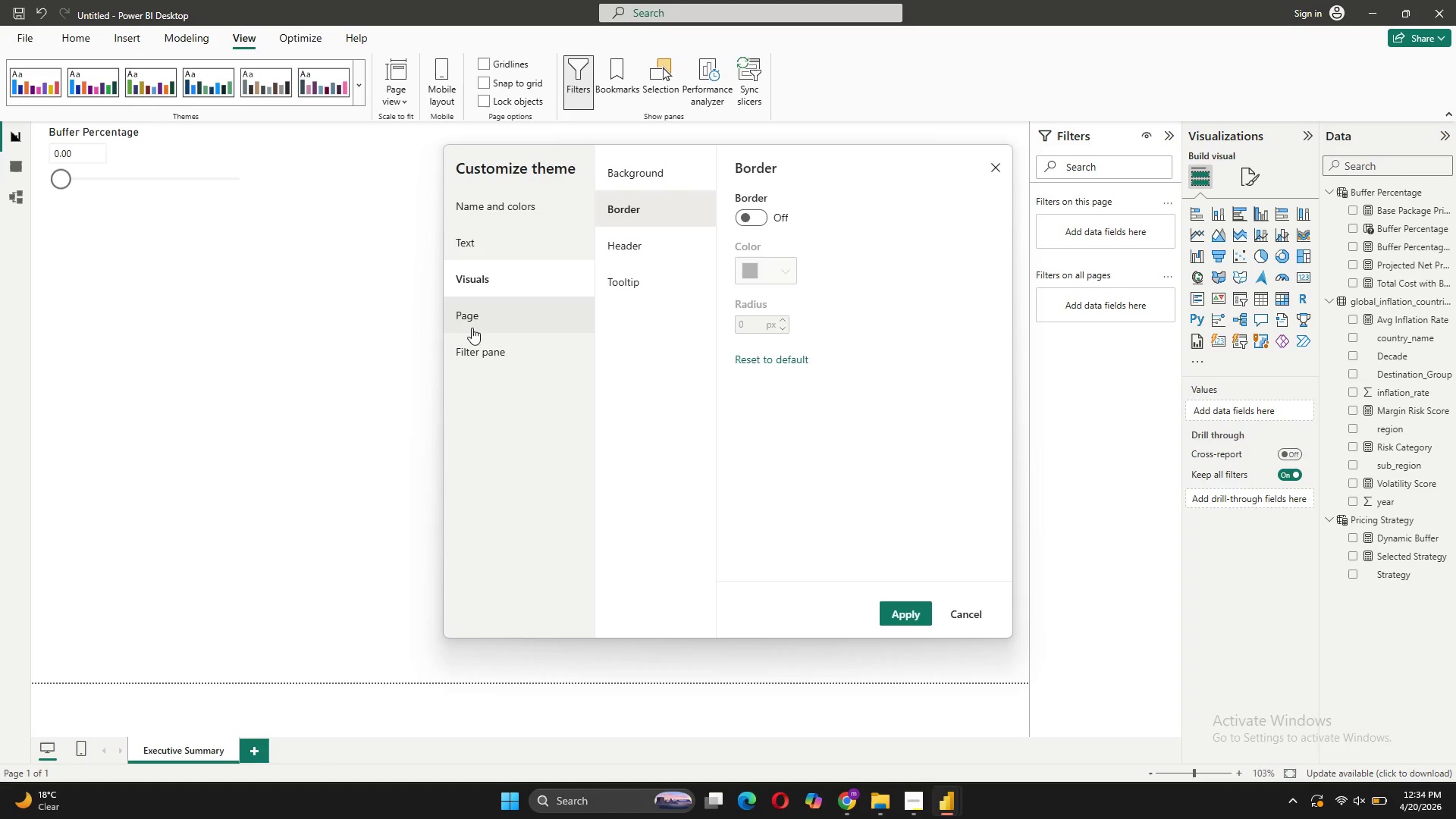 
wait(5.03)
 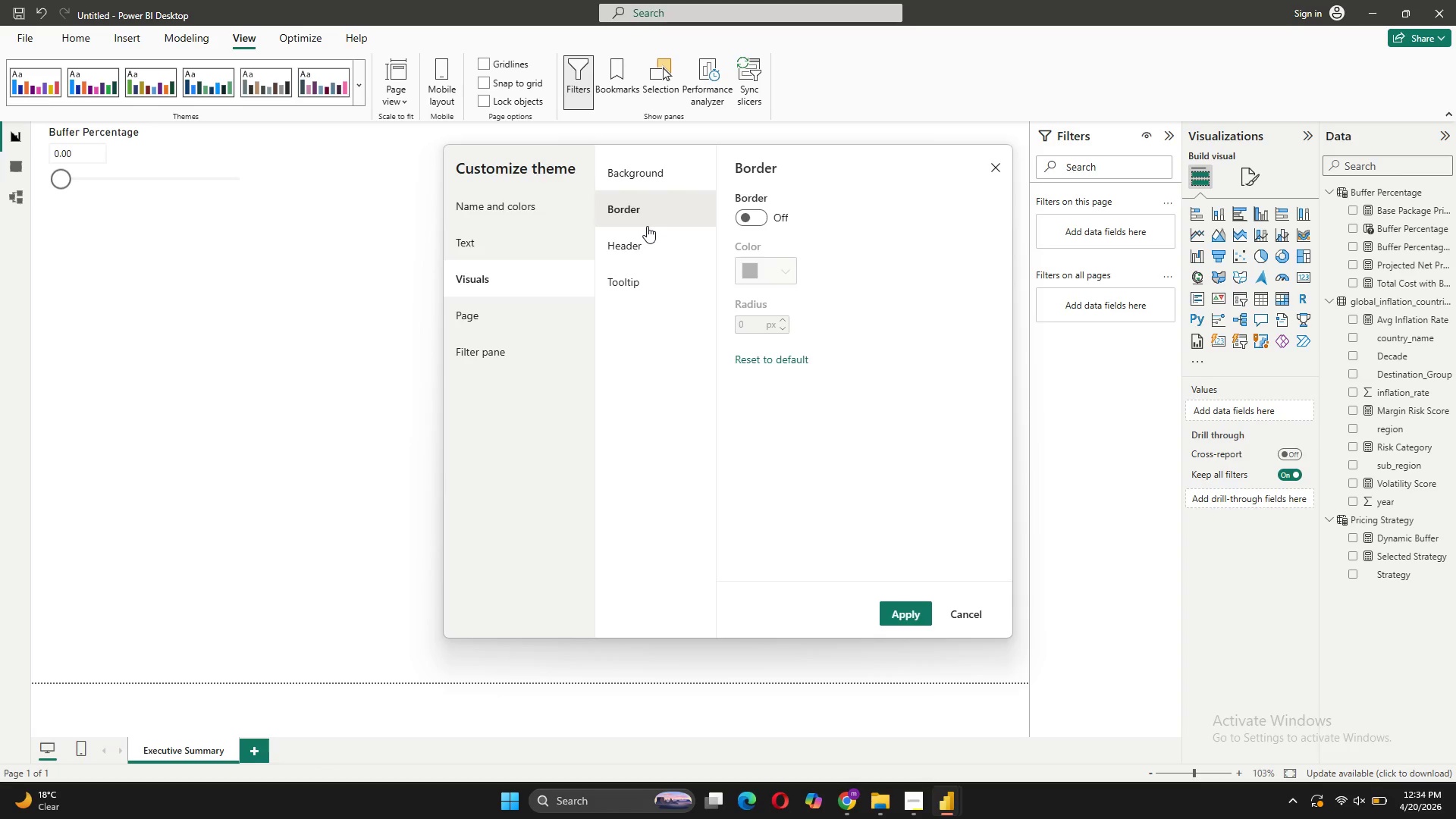 
mouse_move([610, 240])
 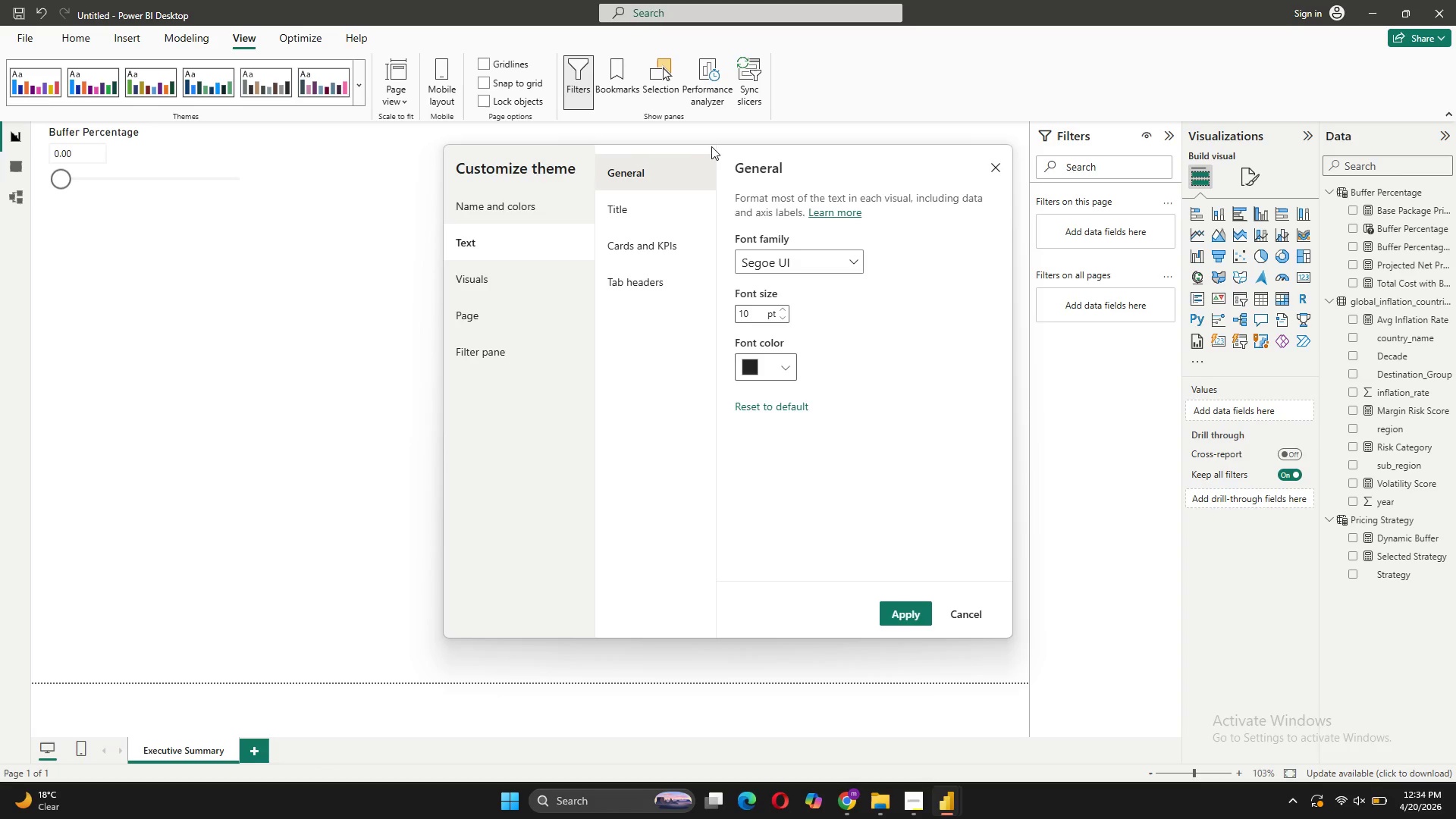 
wait(9.42)
 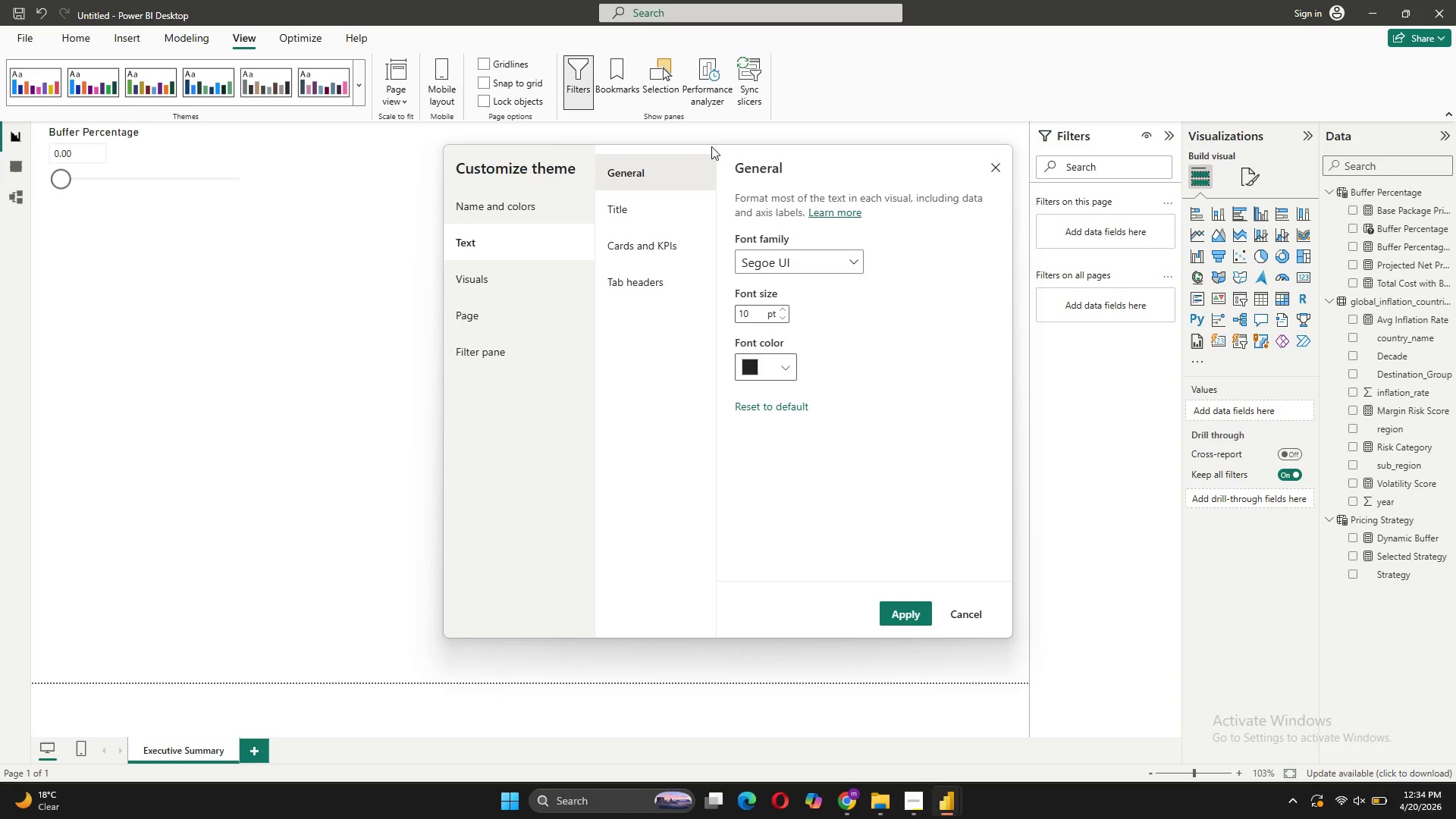 
left_click([788, 369])
 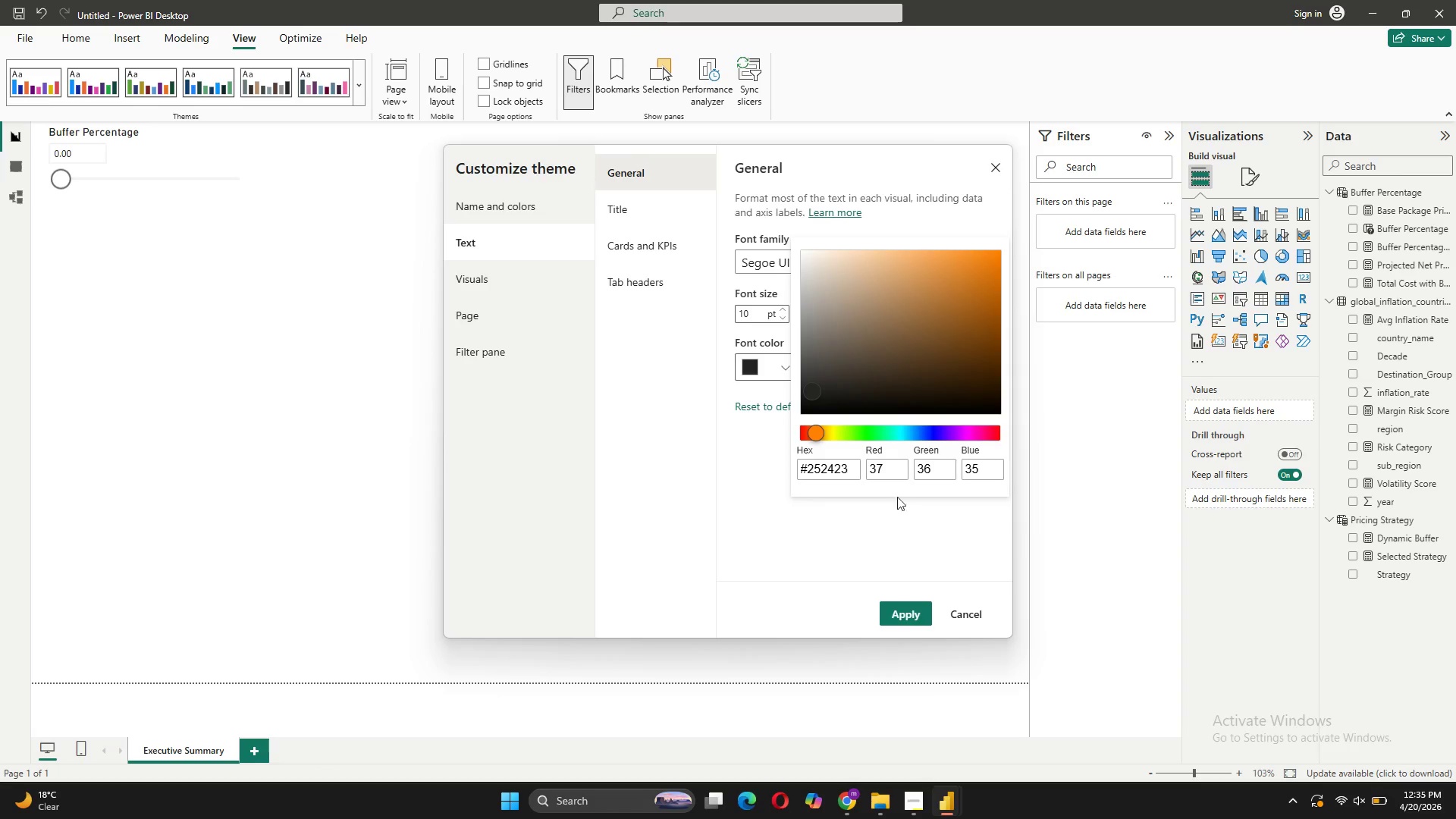 
left_click_drag(start_coordinate=[853, 469], to_coordinate=[809, 469])
 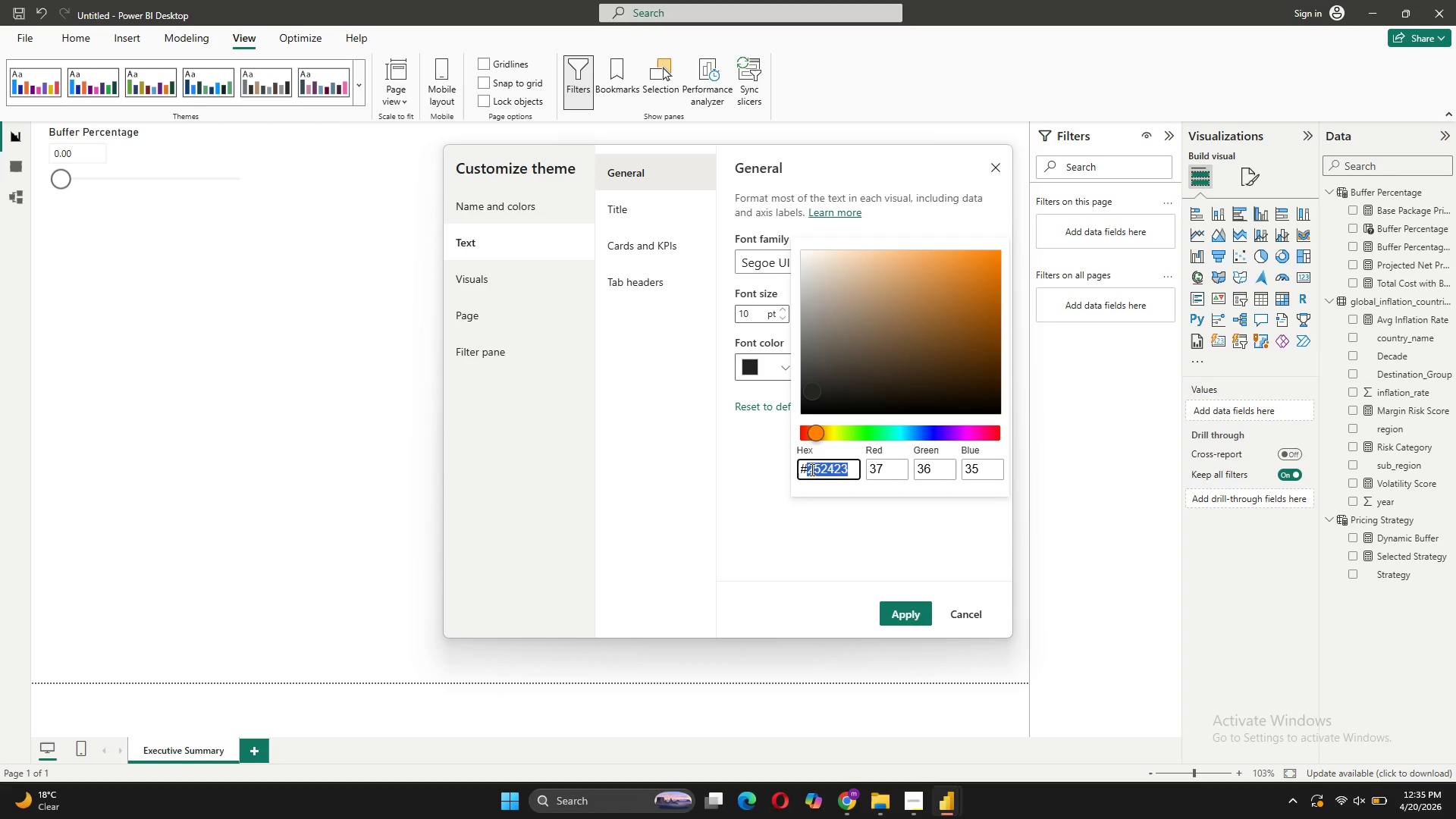 
key(D)
 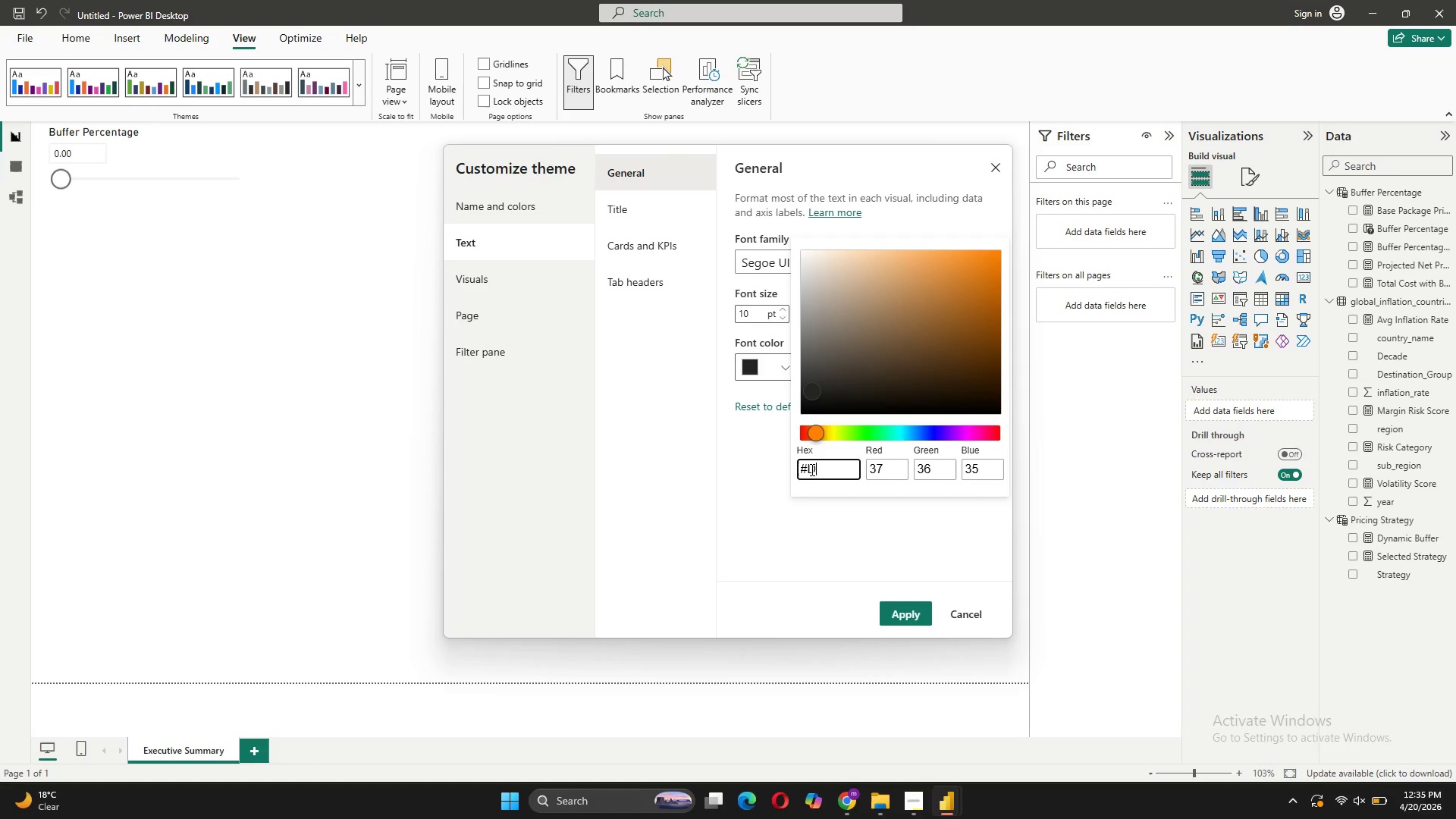 
key(Backspace)
type(F5F5F5)
 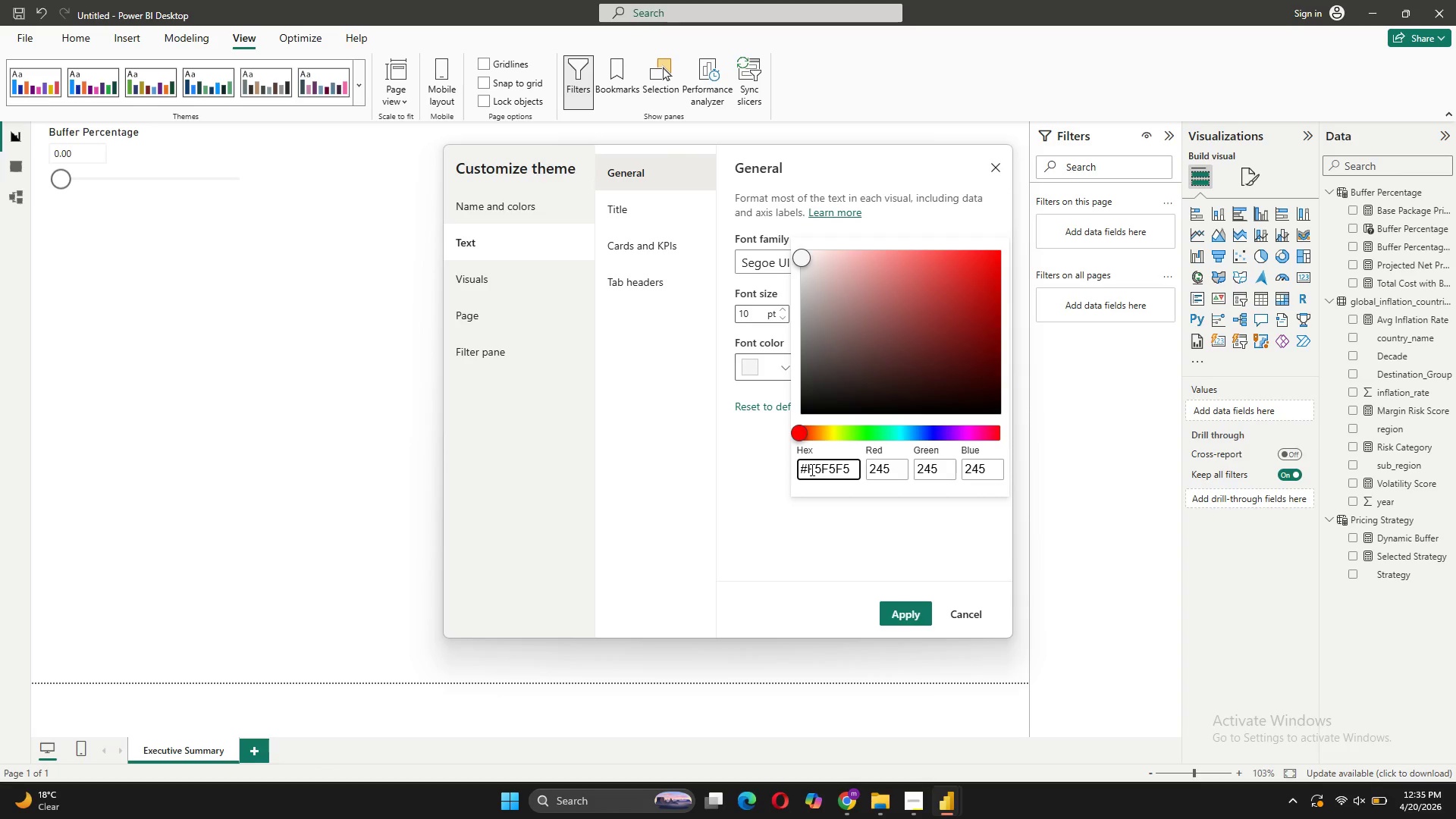 
key(Enter)
 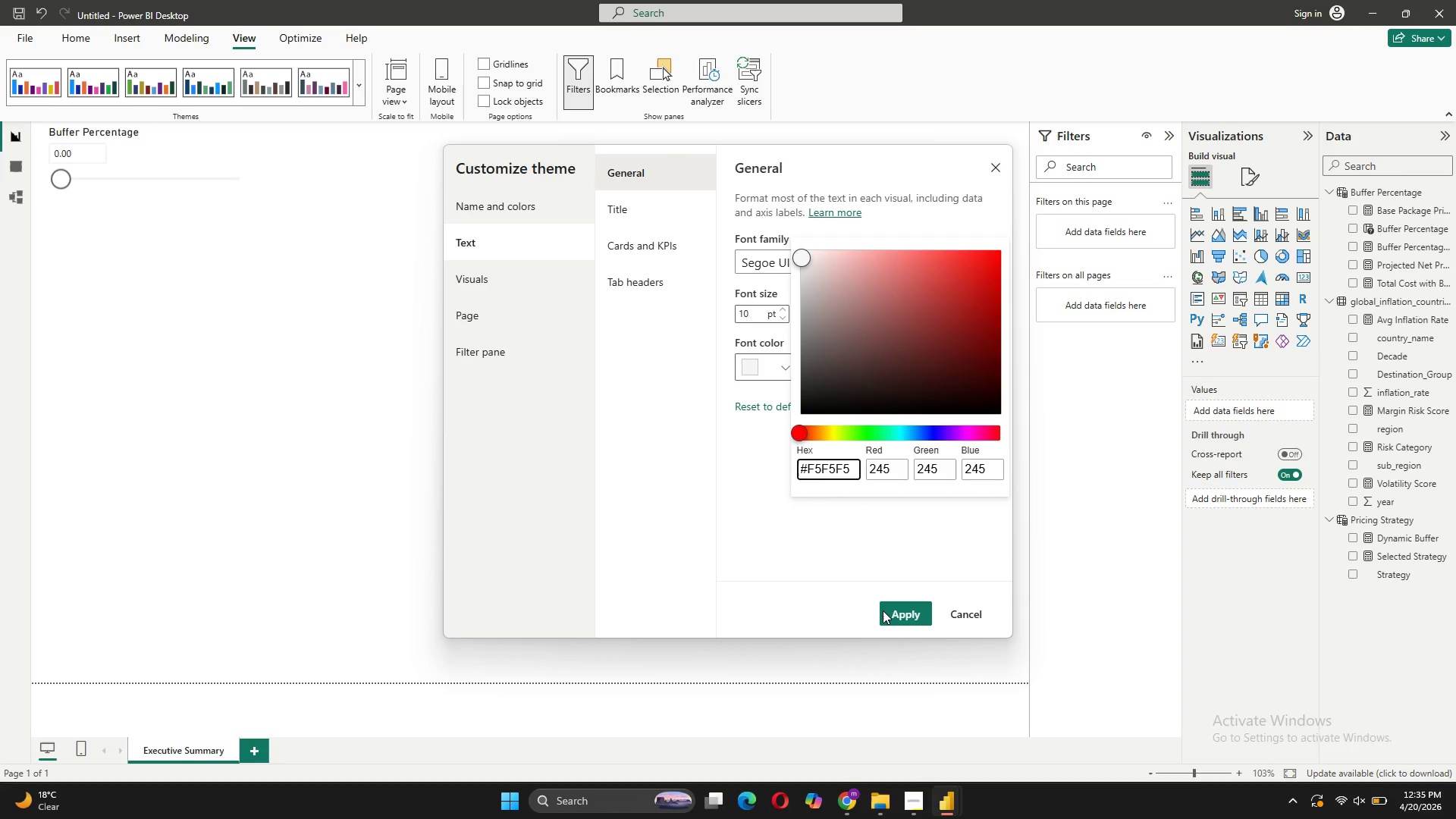 
left_click([895, 610])
 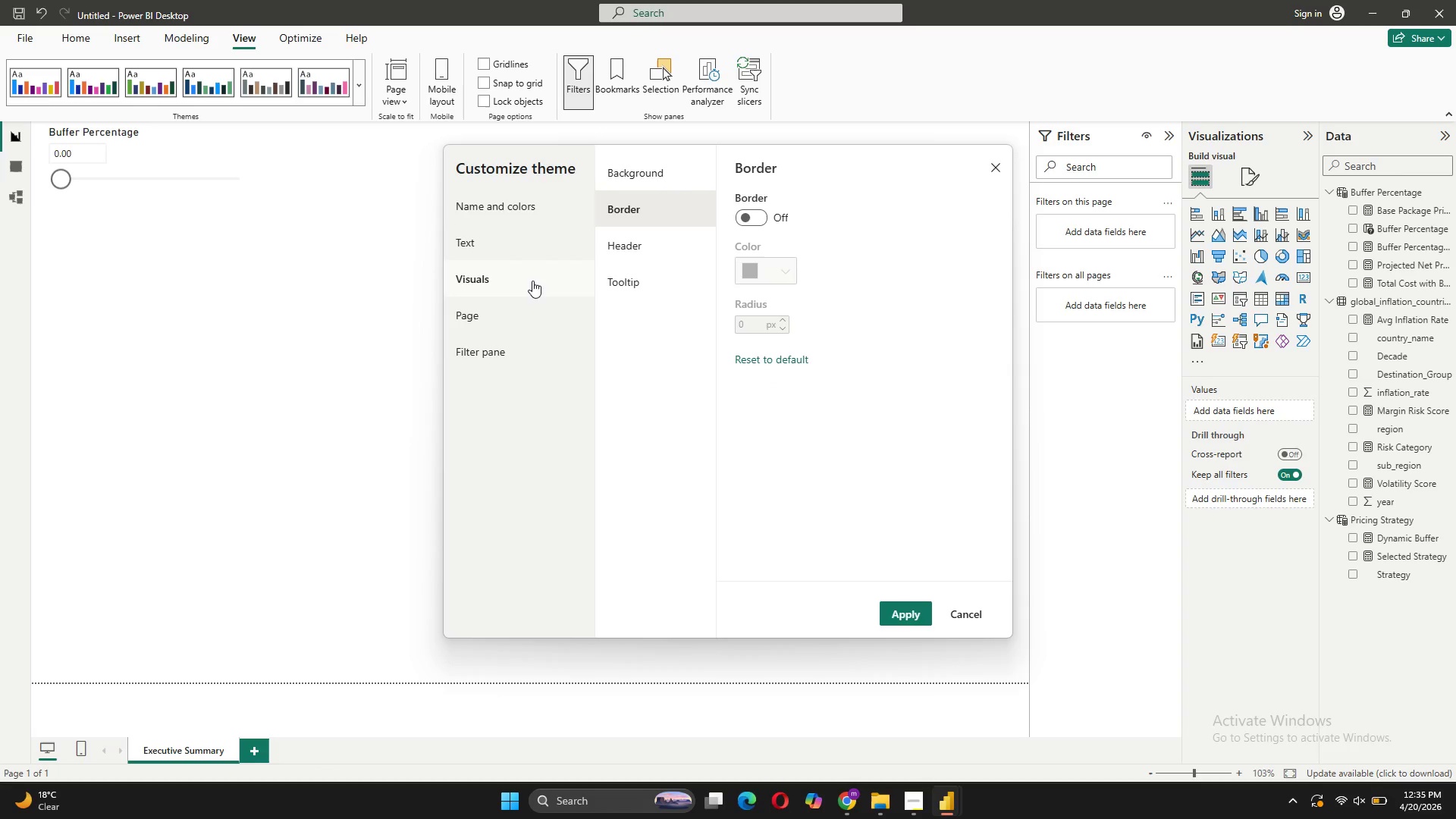 
wait(10.48)
 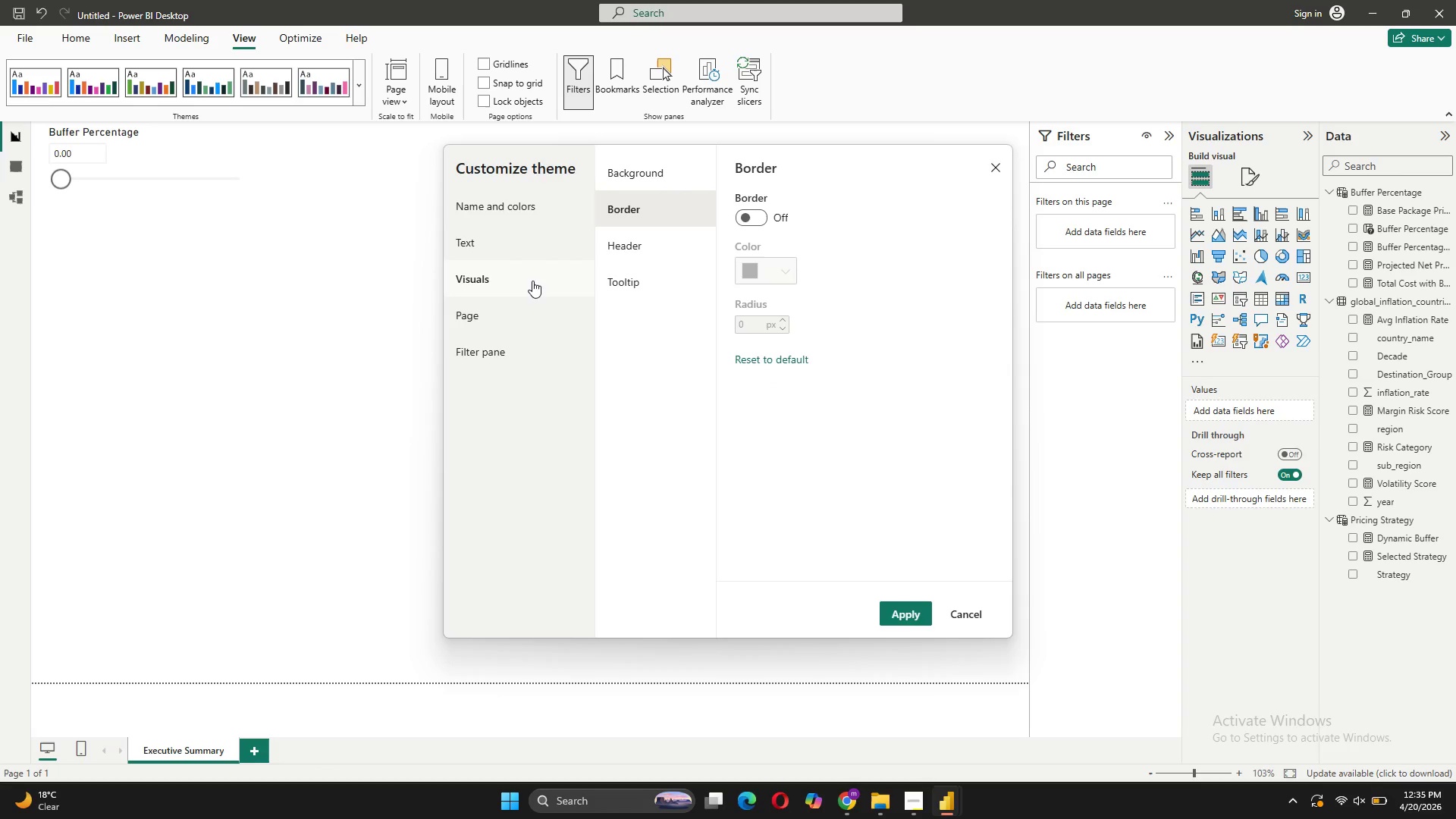 
left_click([788, 255])
 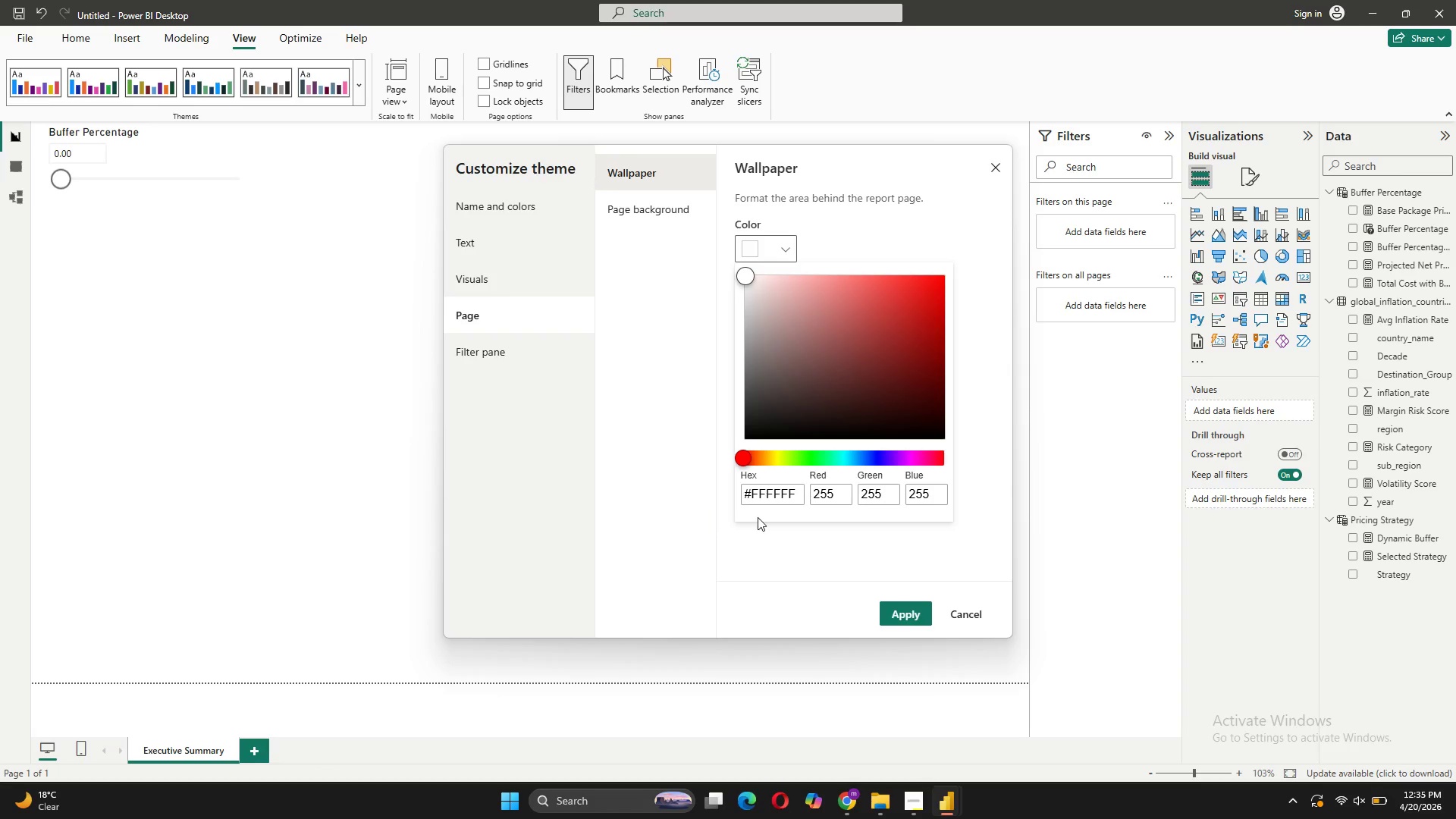 
left_click_drag(start_coordinate=[795, 494], to_coordinate=[764, 494])
 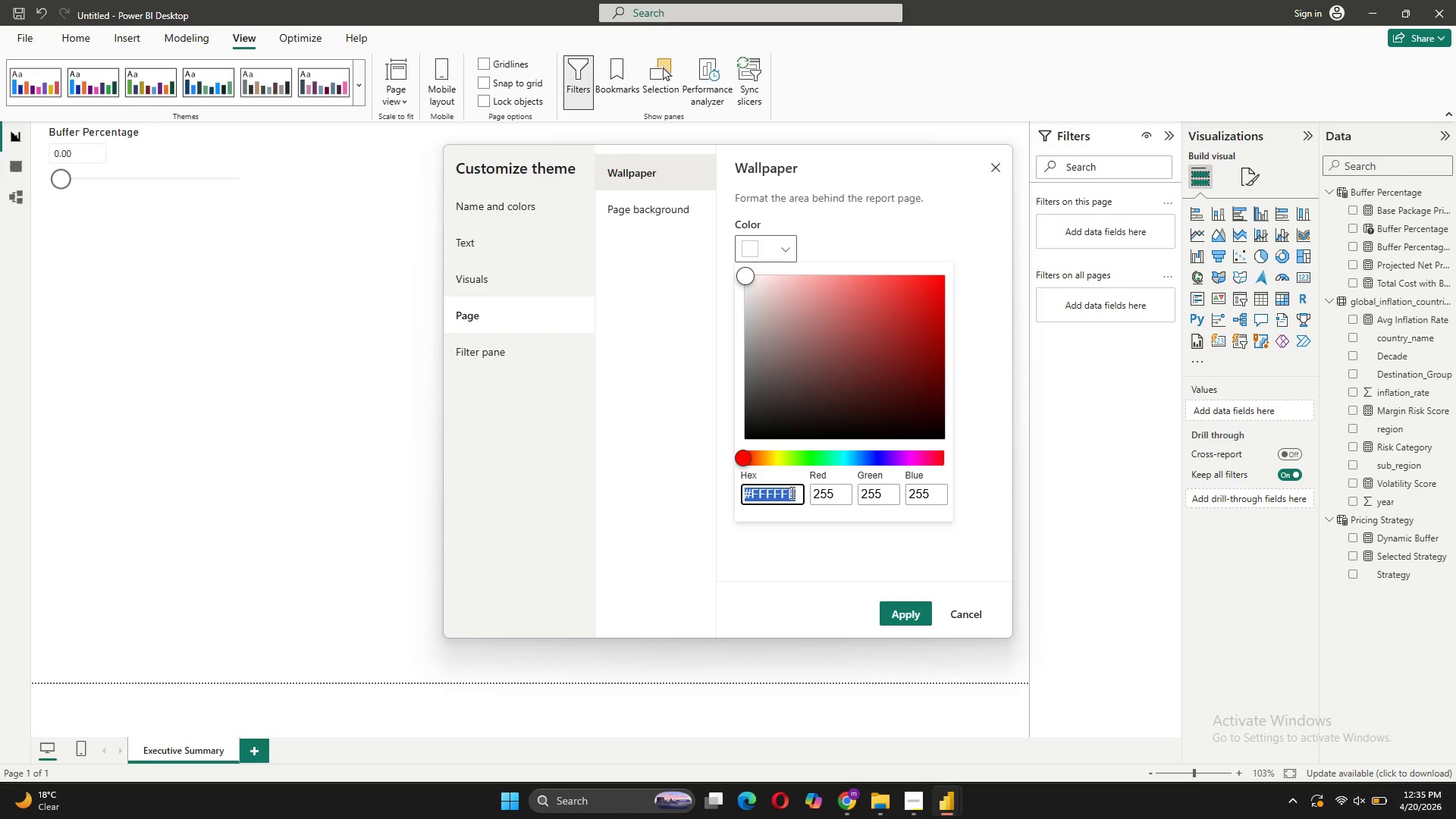 
left_click([795, 491])
 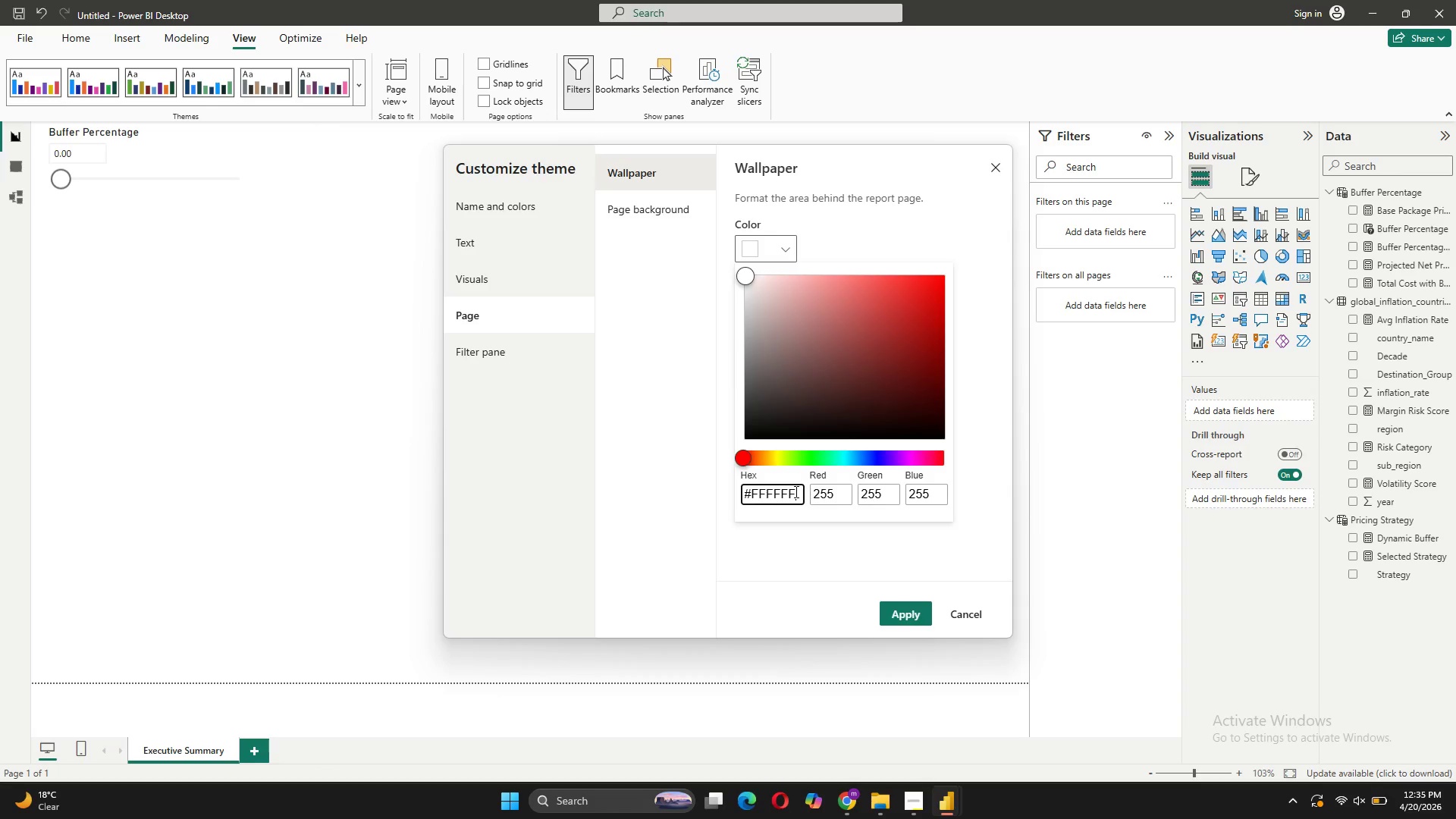 
left_click_drag(start_coordinate=[795, 491], to_coordinate=[751, 494])
 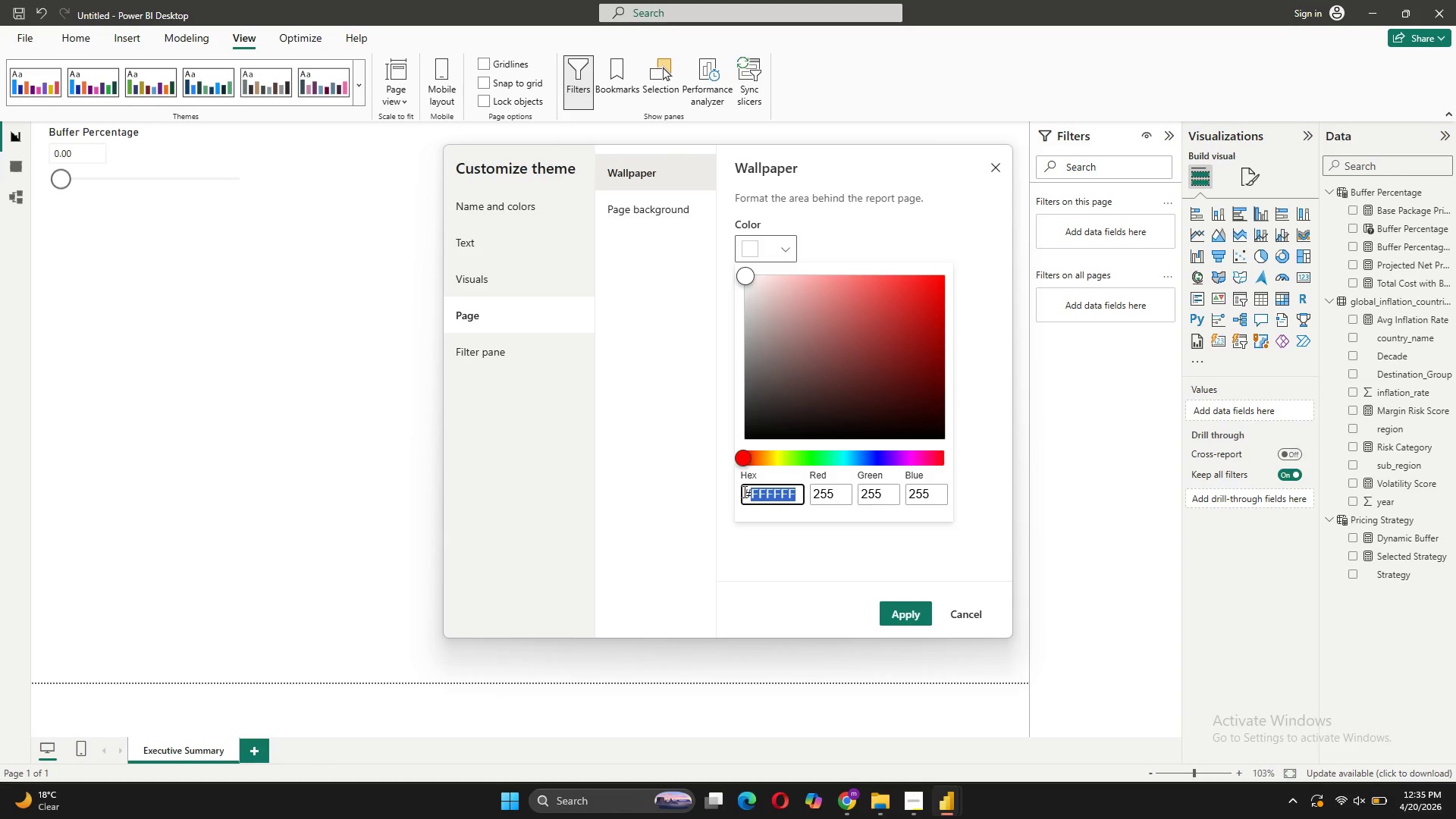 
type(1A1A)
 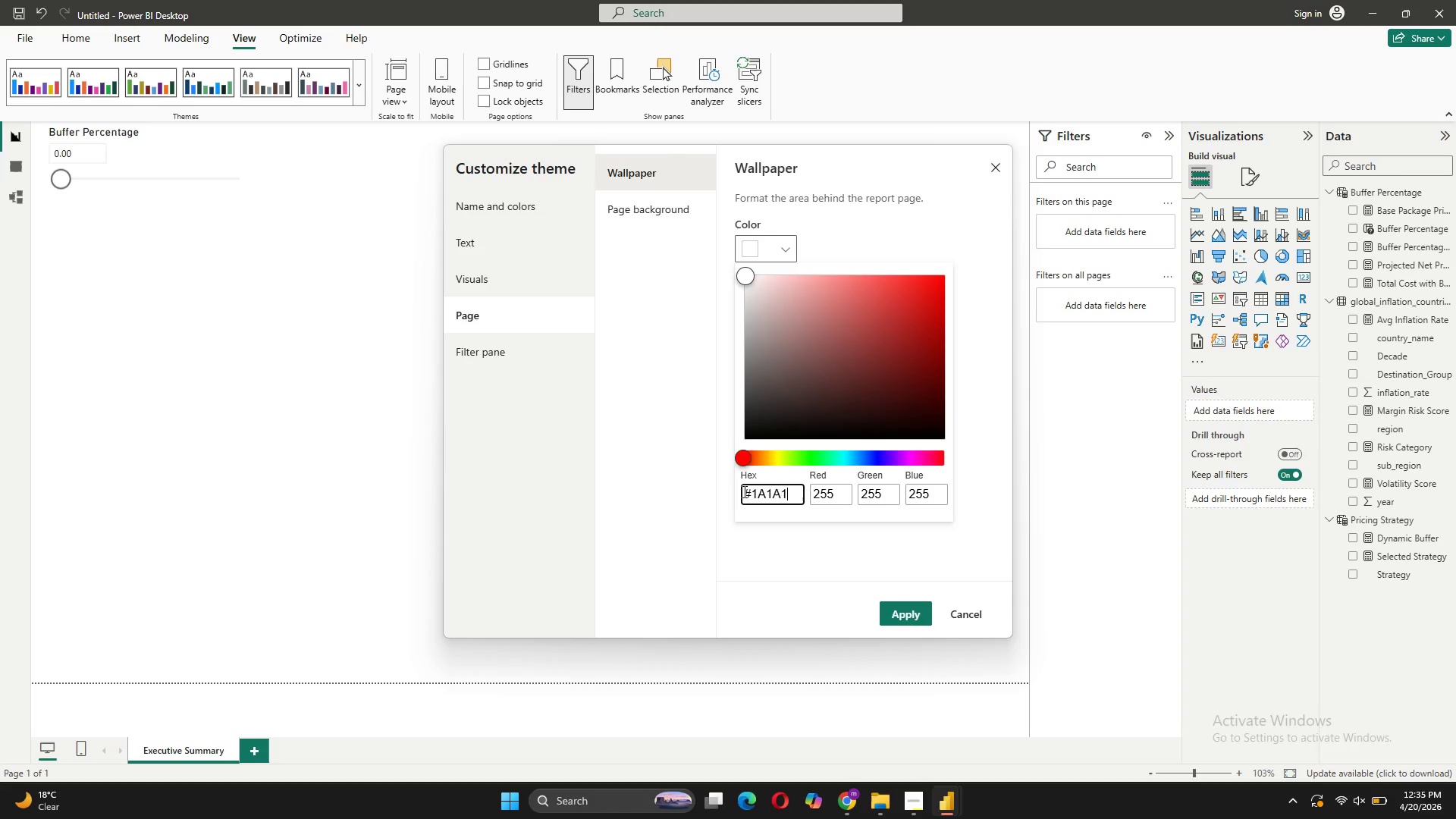 
type(1A)
 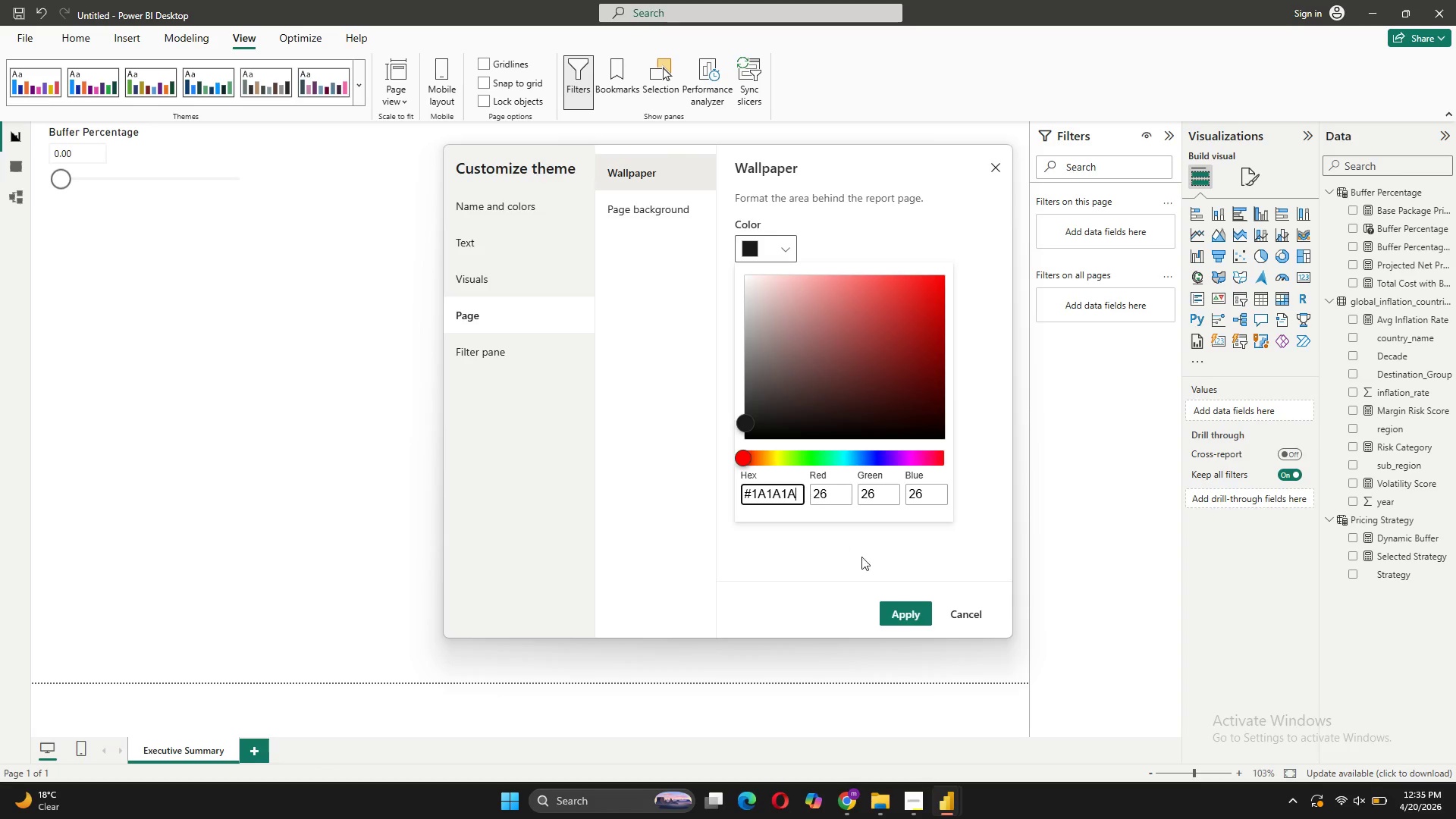 
left_click([913, 614])
 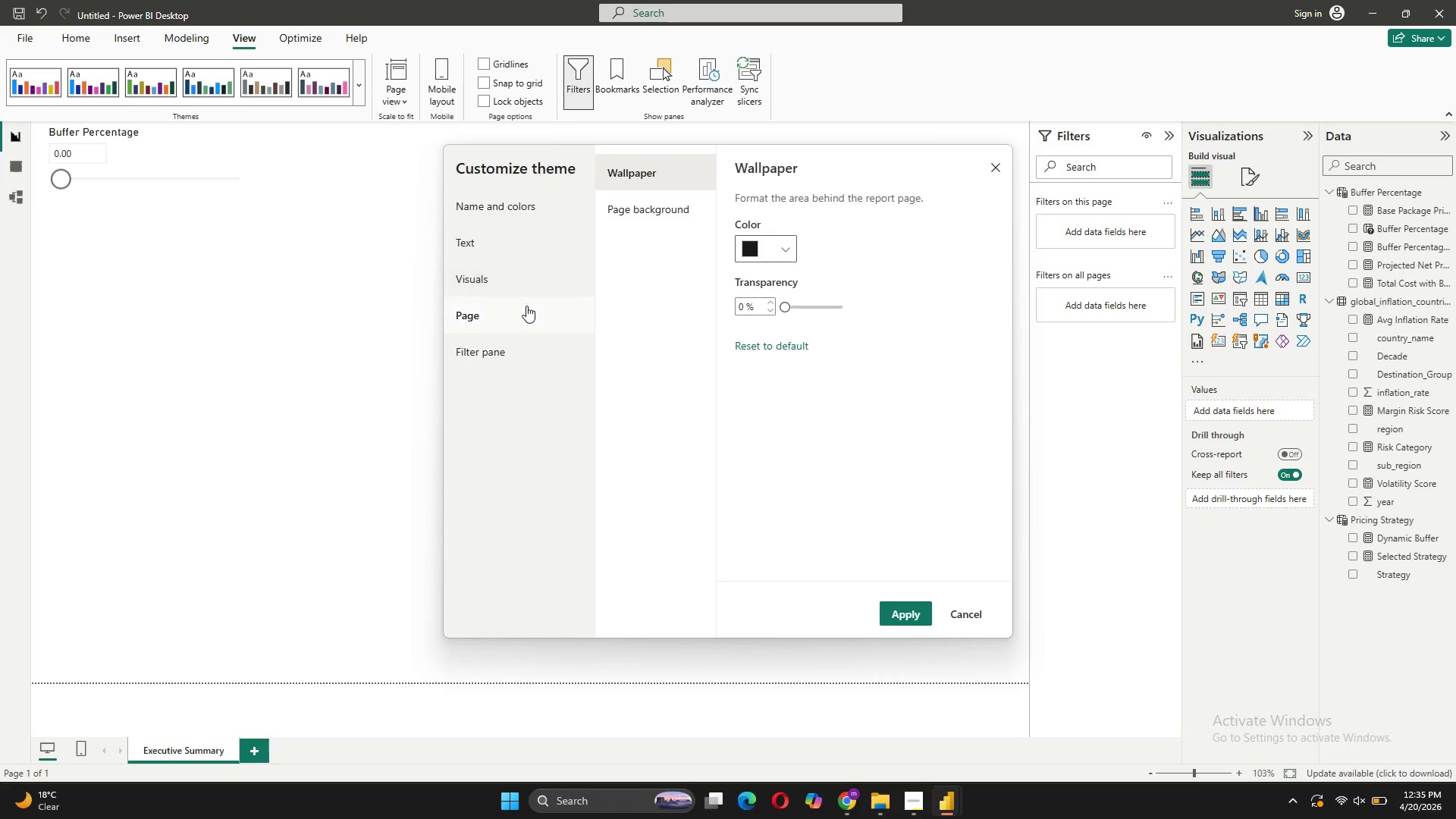 
left_click([513, 344])
 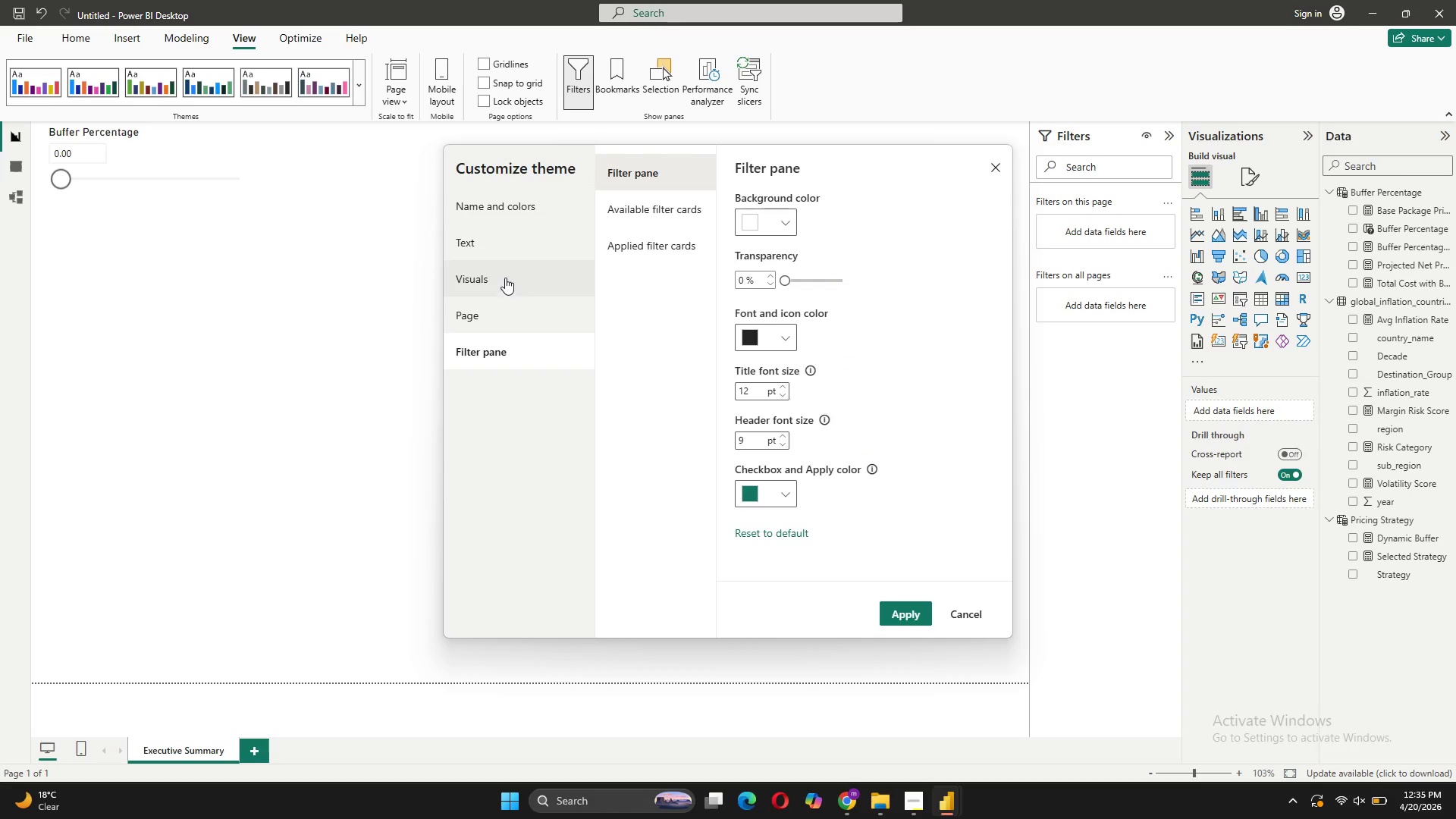 
left_click([514, 218])
 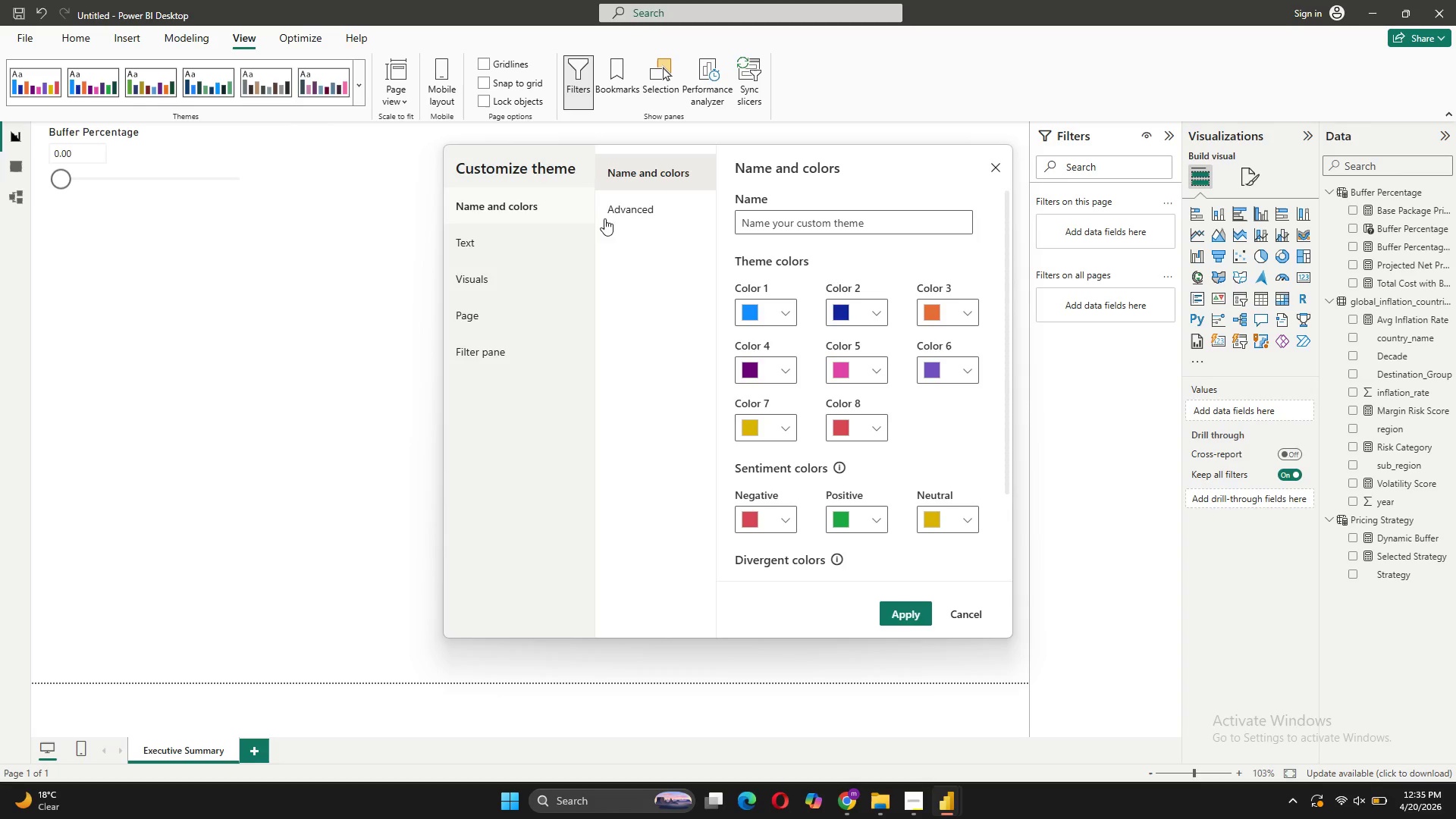 
left_click([623, 218])
 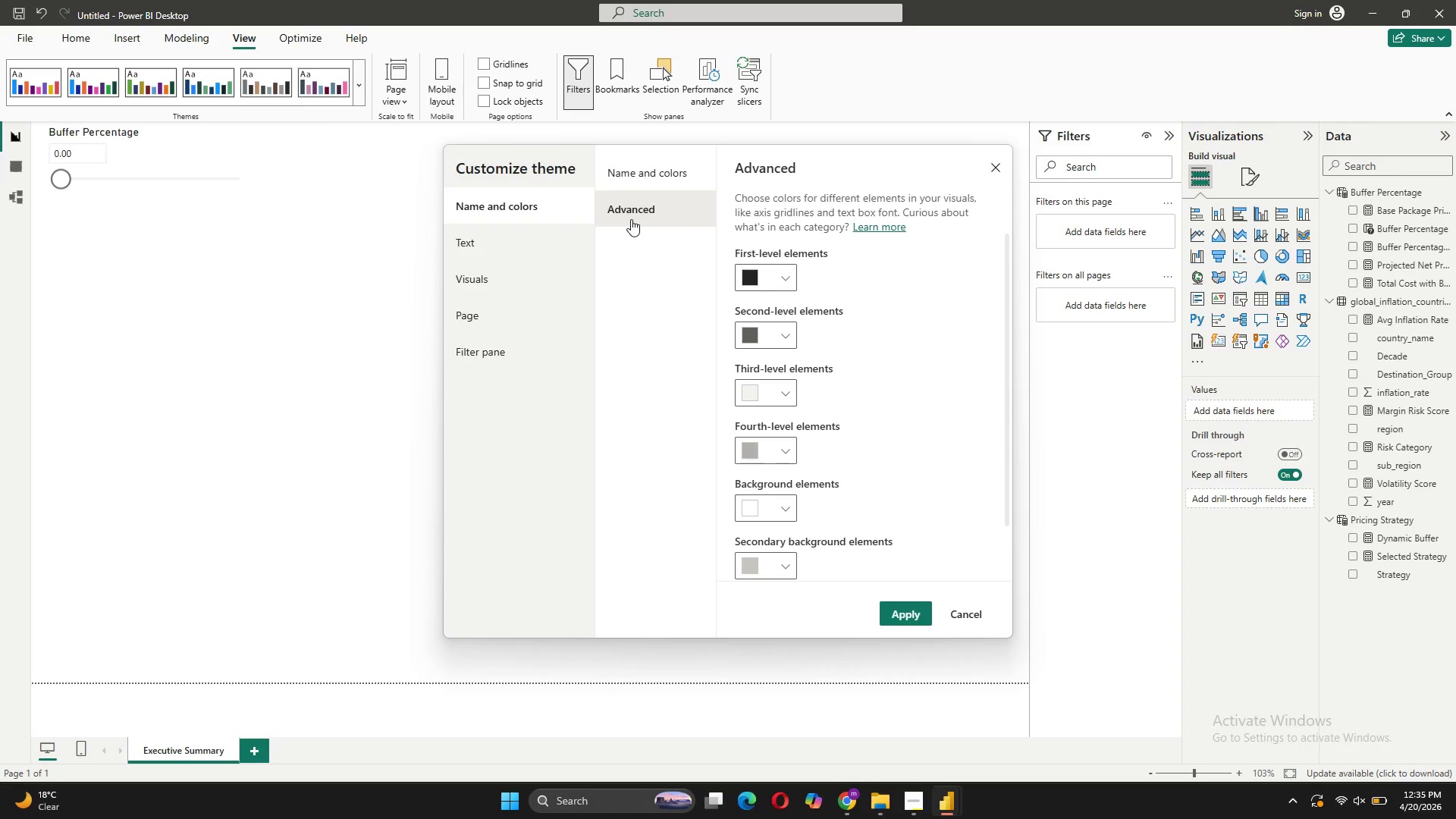 
scroll: coordinate [843, 459], scroll_direction: down, amount: 6.0
 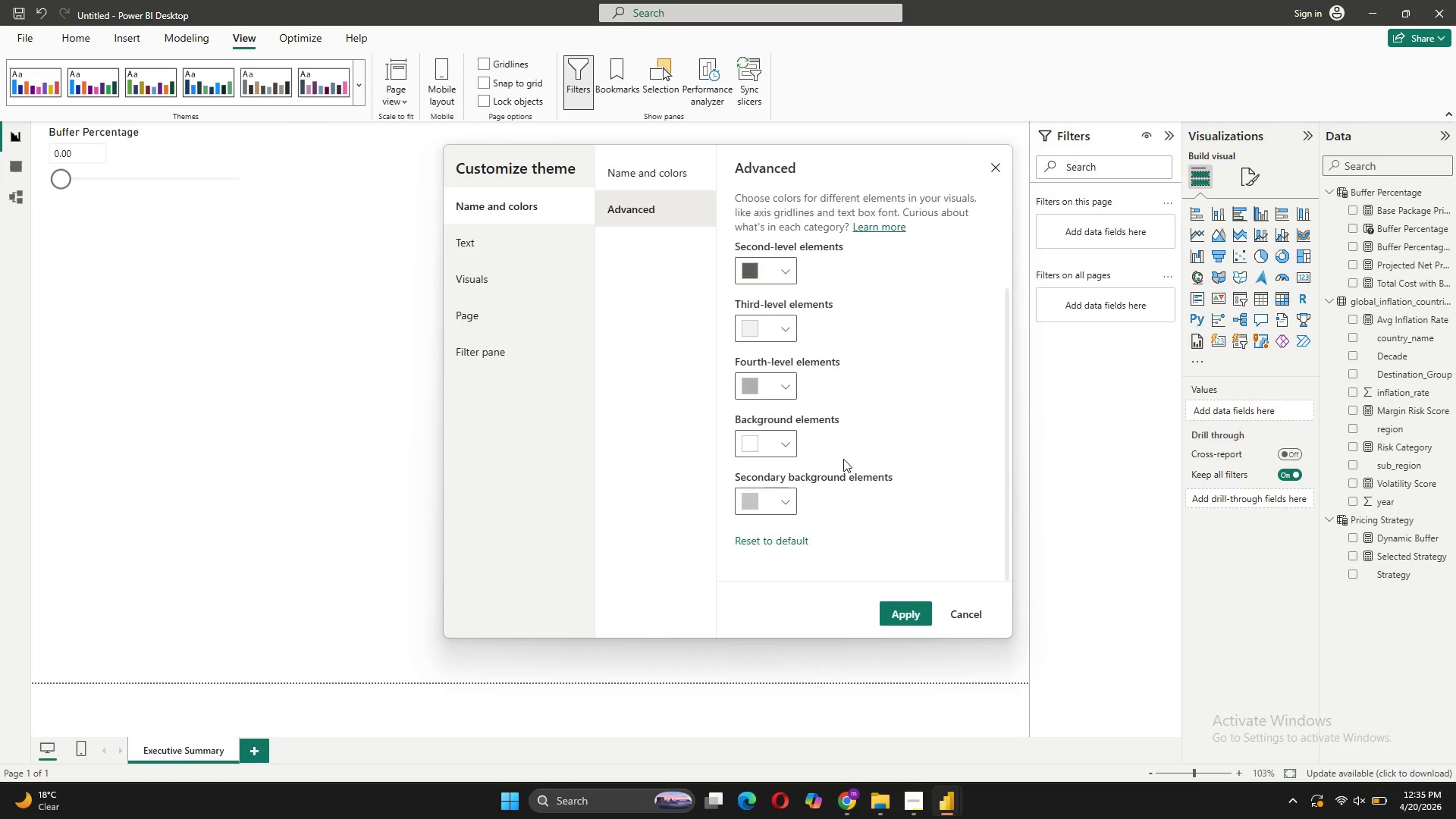 
scroll: coordinate [843, 459], scroll_direction: up, amount: 6.0
 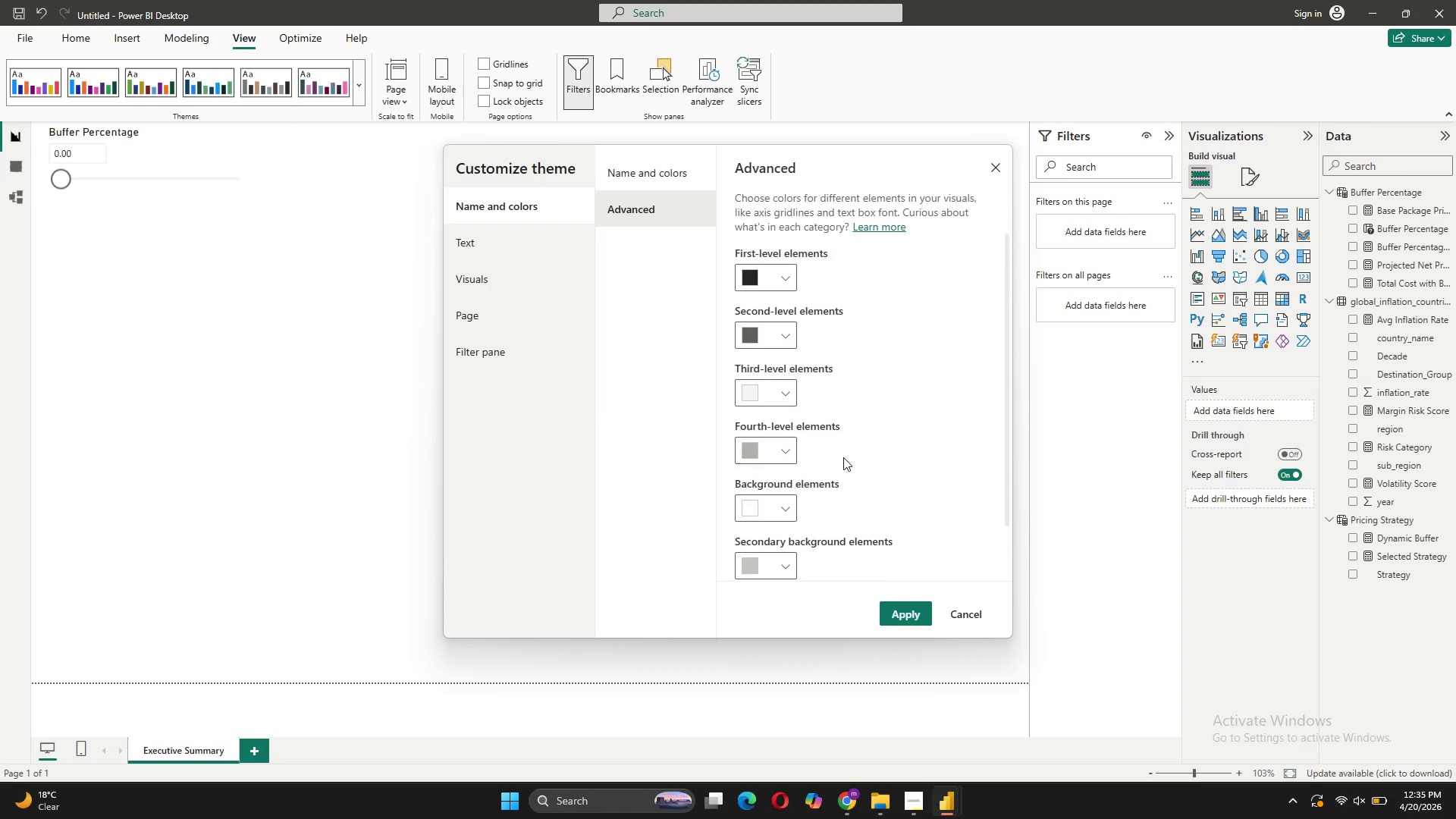 
mouse_move([635, 326])
 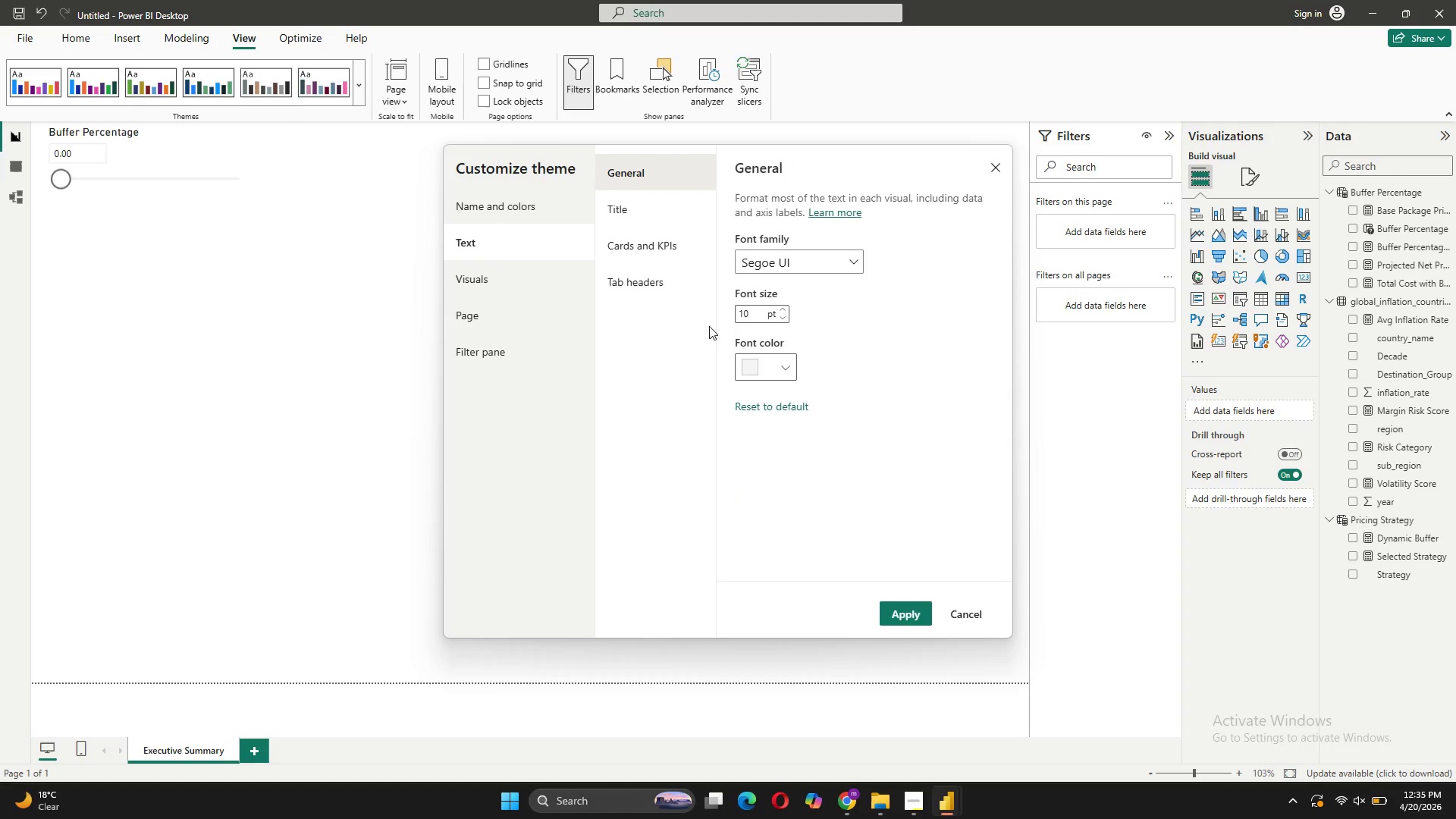 
mouse_move([657, 222])
 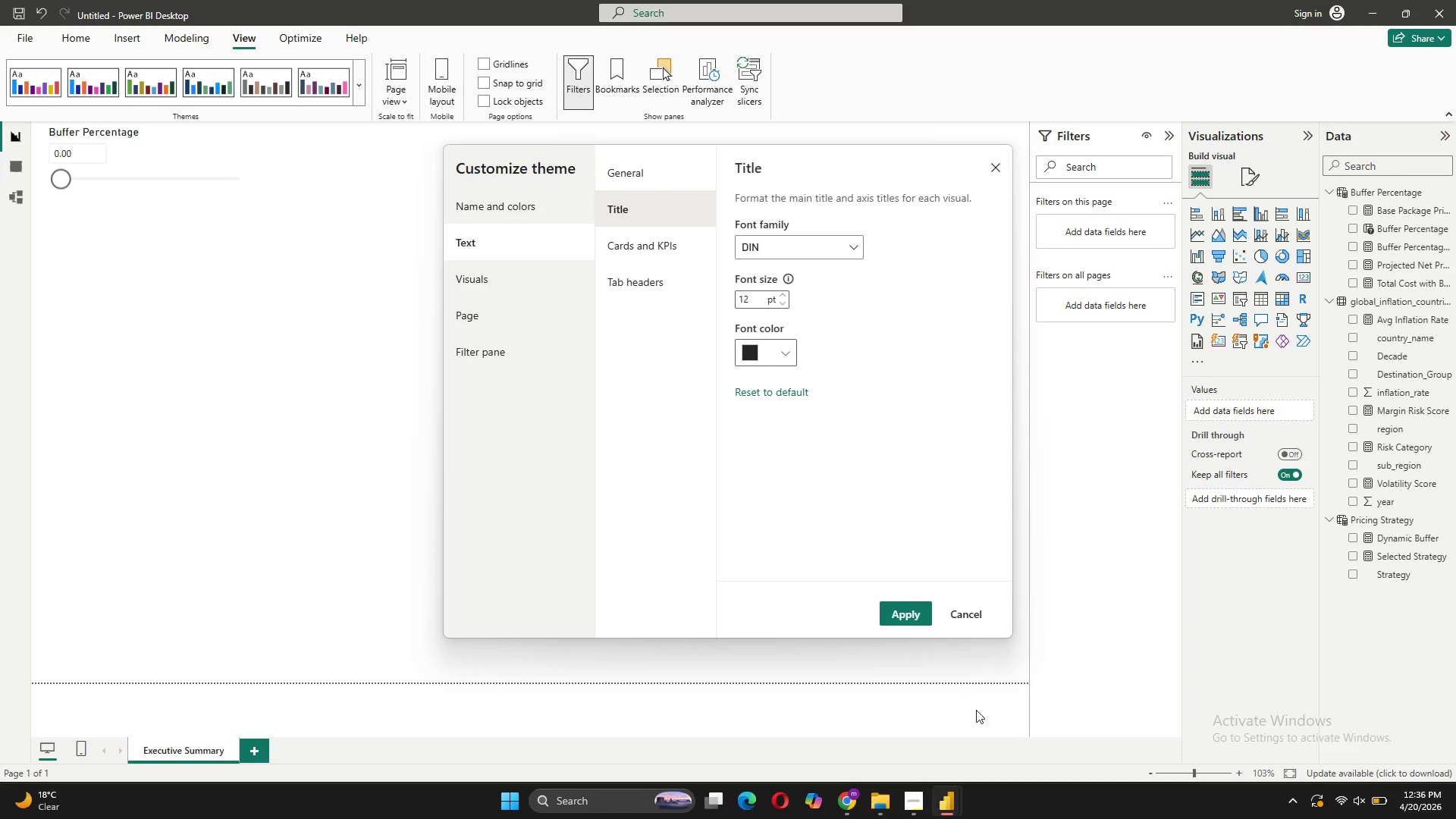 
wait(8.38)
 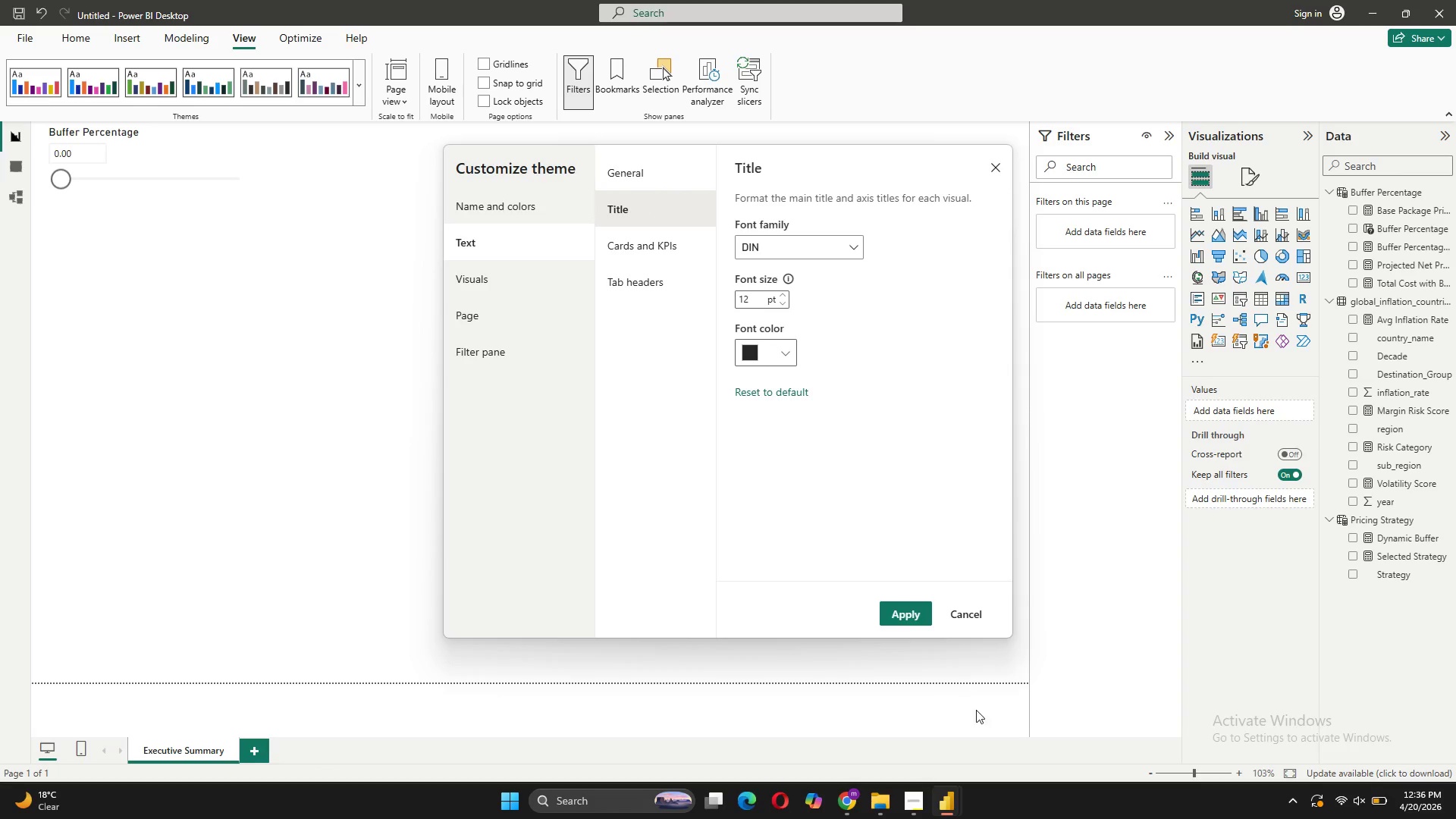 
scroll: coordinate [427, 296], scroll_direction: up, amount: 3.0
 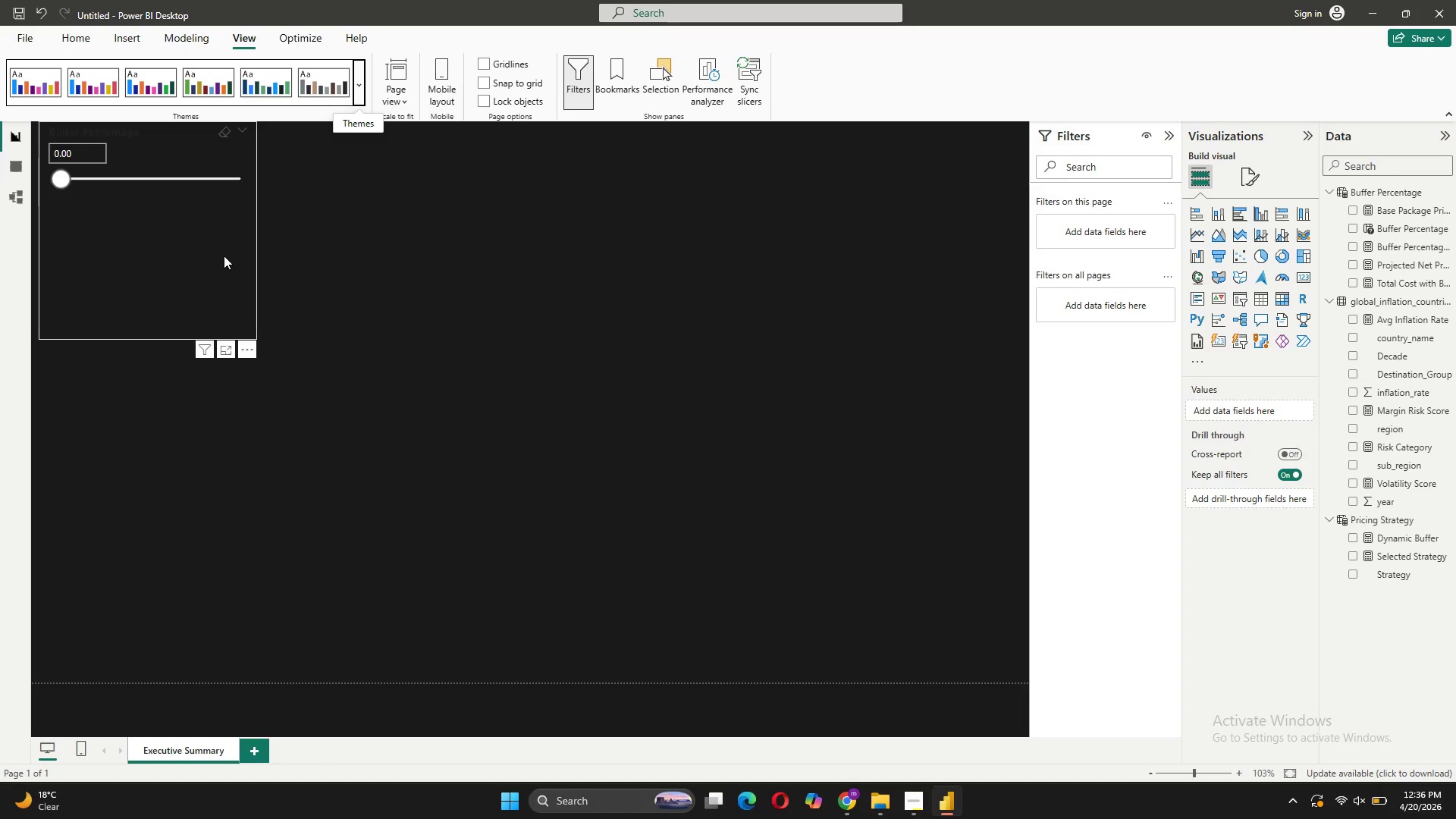 
left_click_drag(start_coordinate=[219, 254], to_coordinate=[209, 320])
 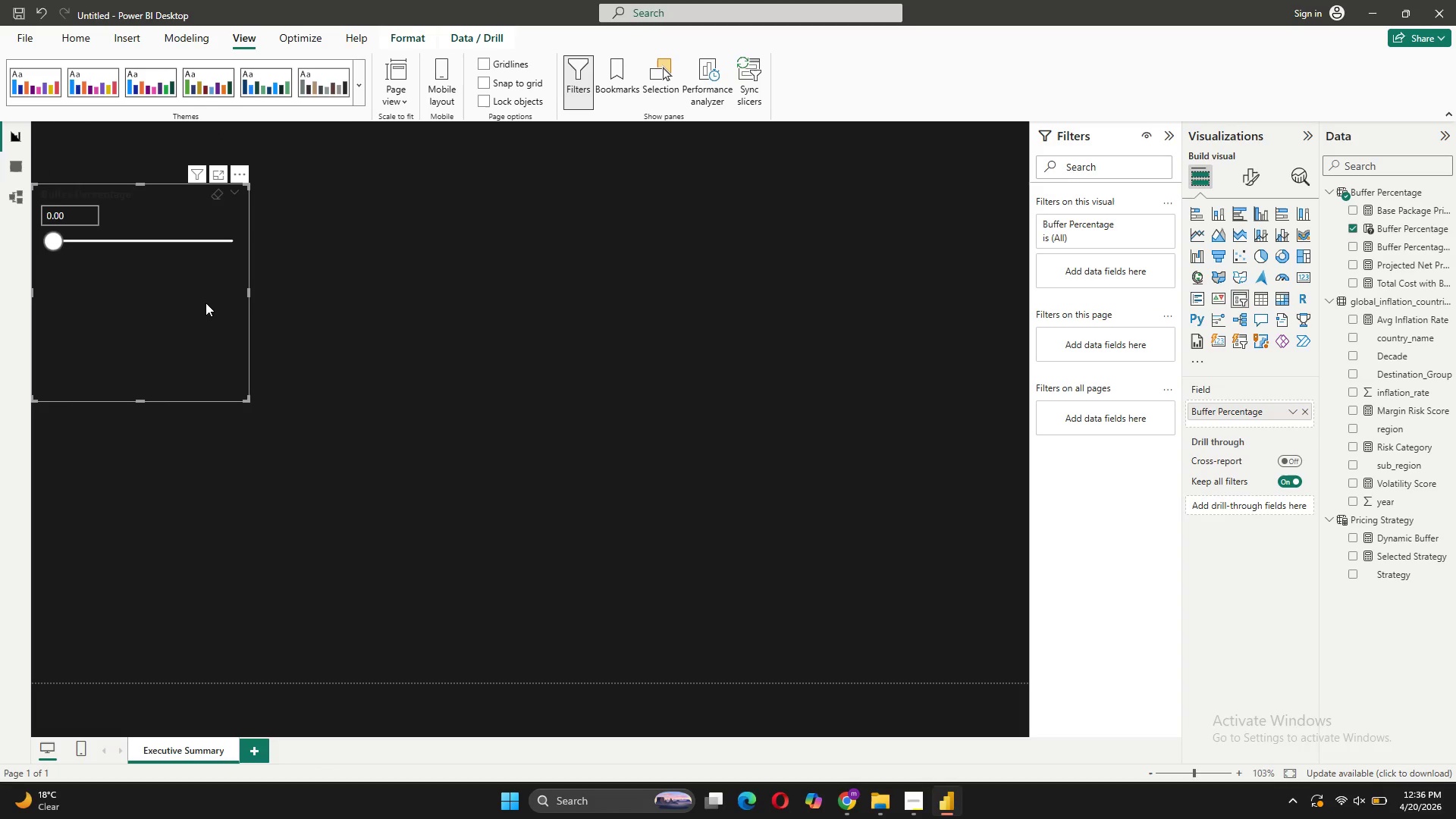 
left_click_drag(start_coordinate=[206, 309], to_coordinate=[226, 309])
 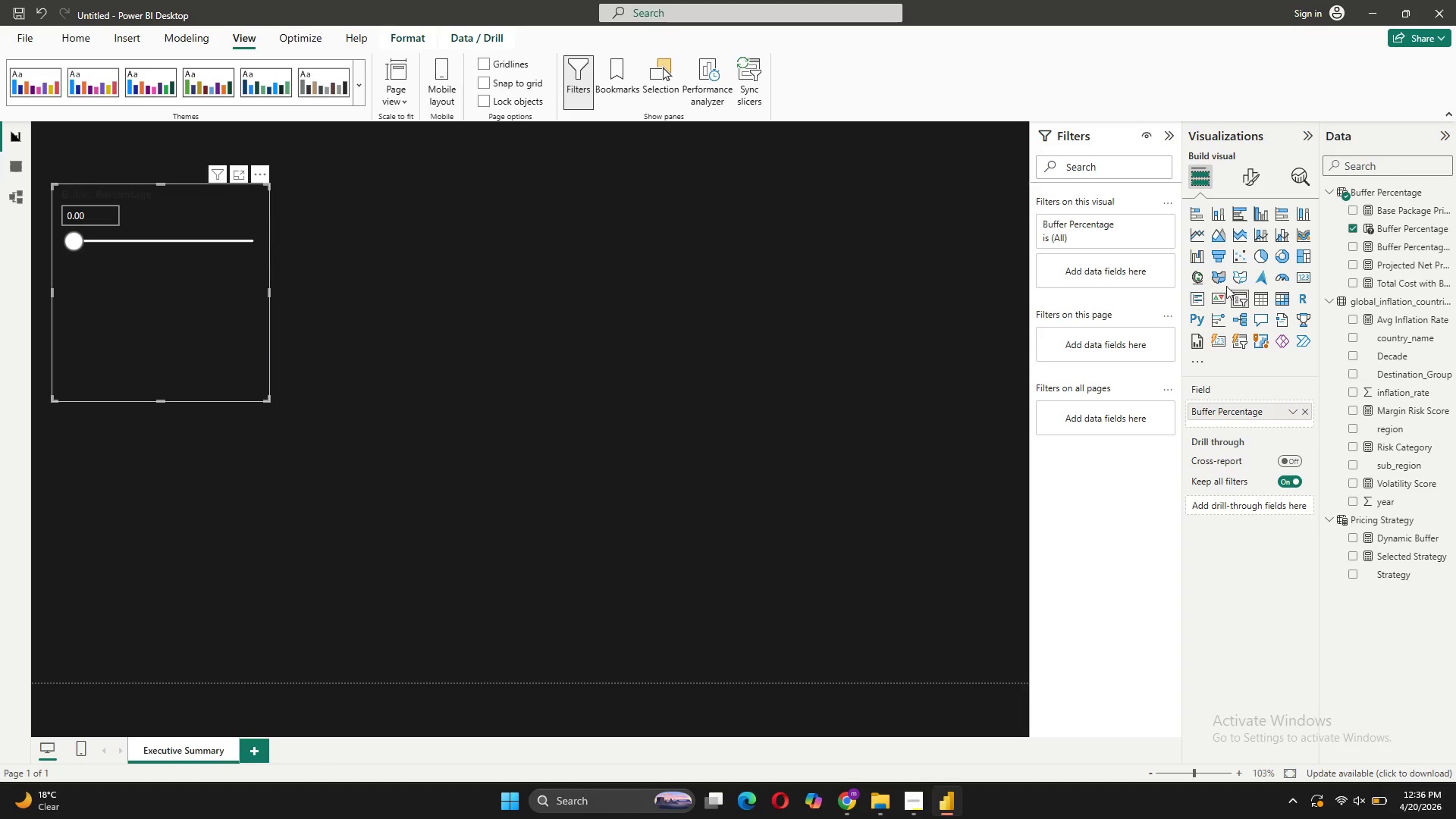 
left_click([1310, 275])
 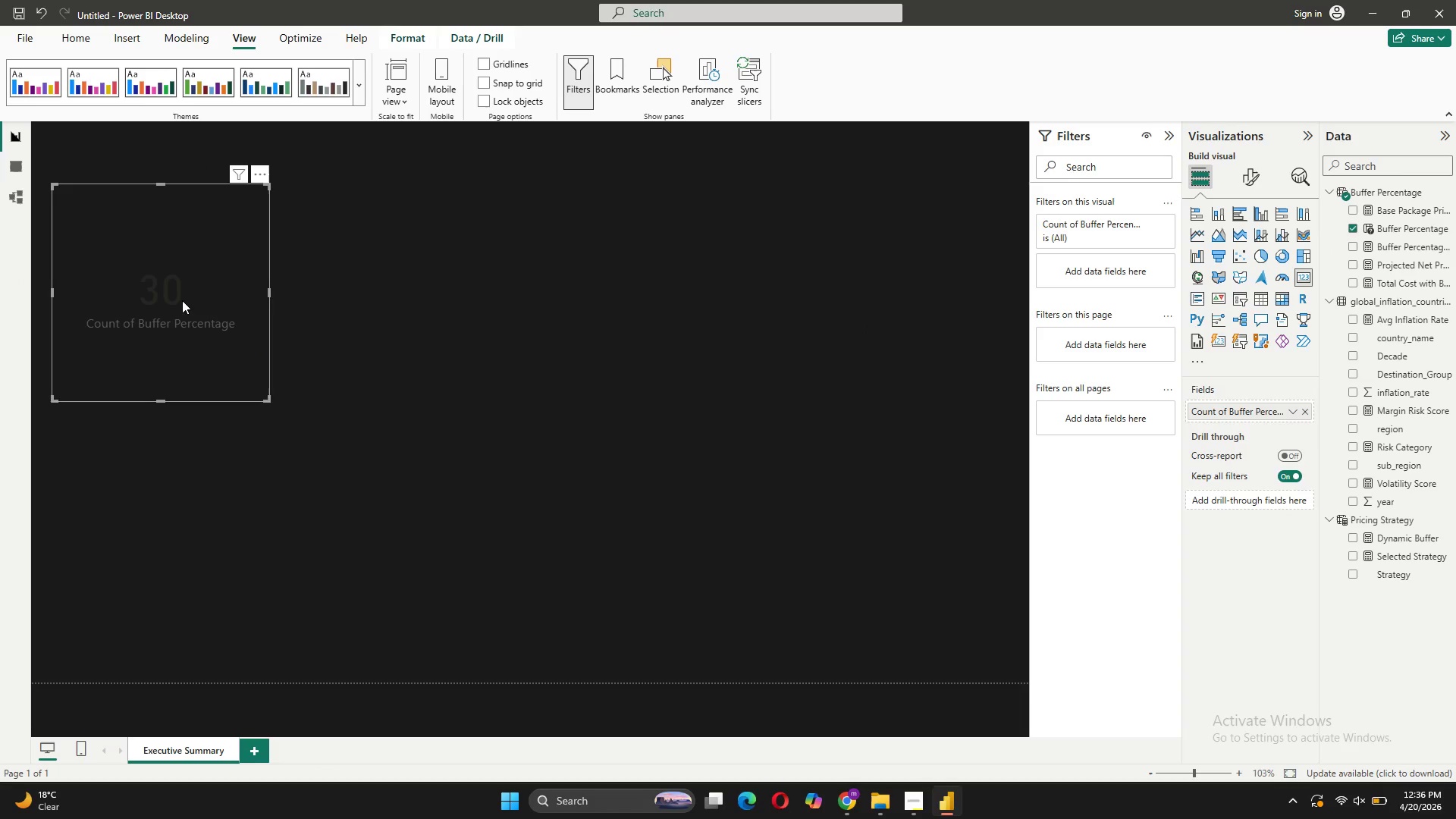 
wait(7.58)
 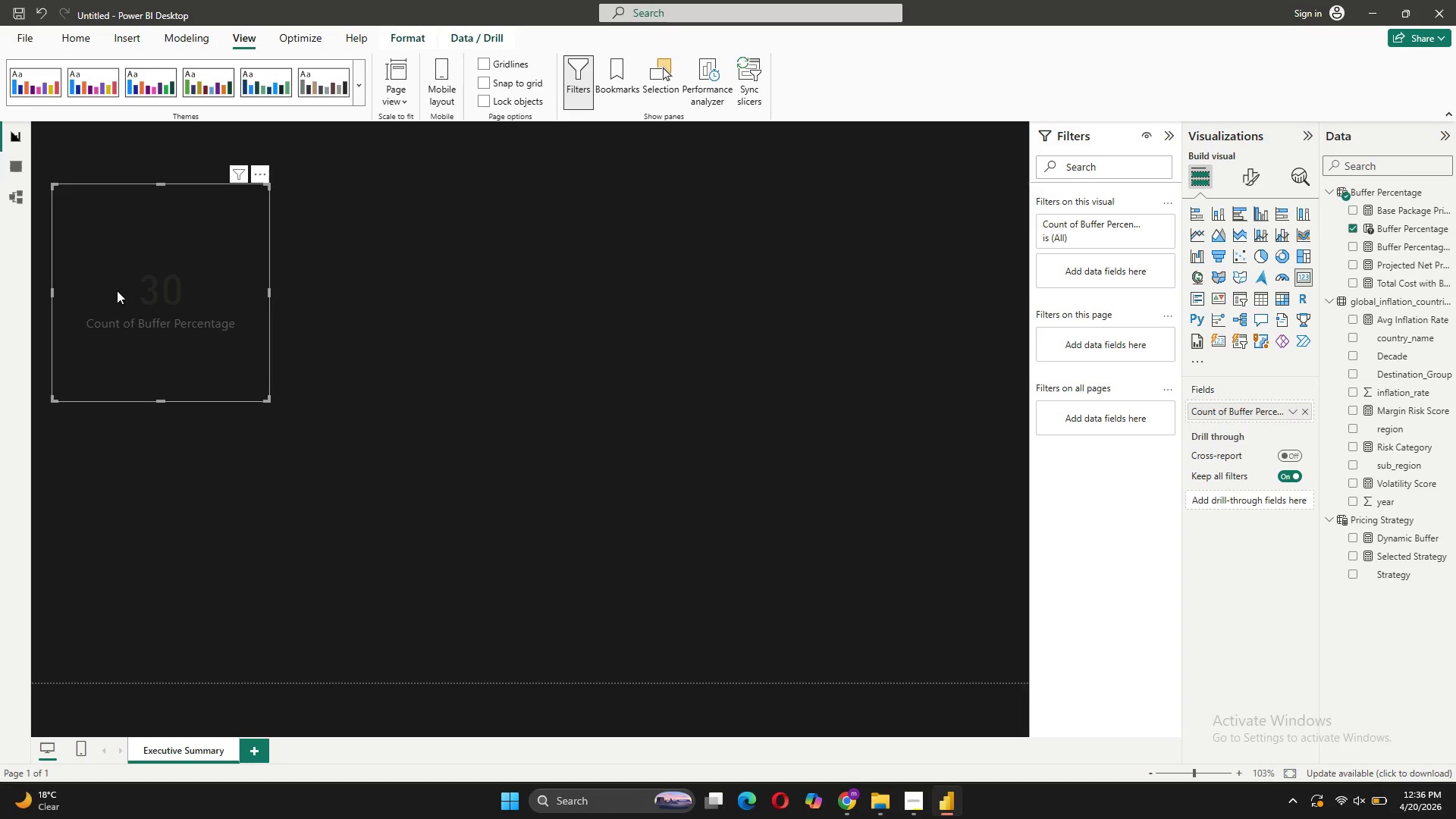 
key(Control+Z)
 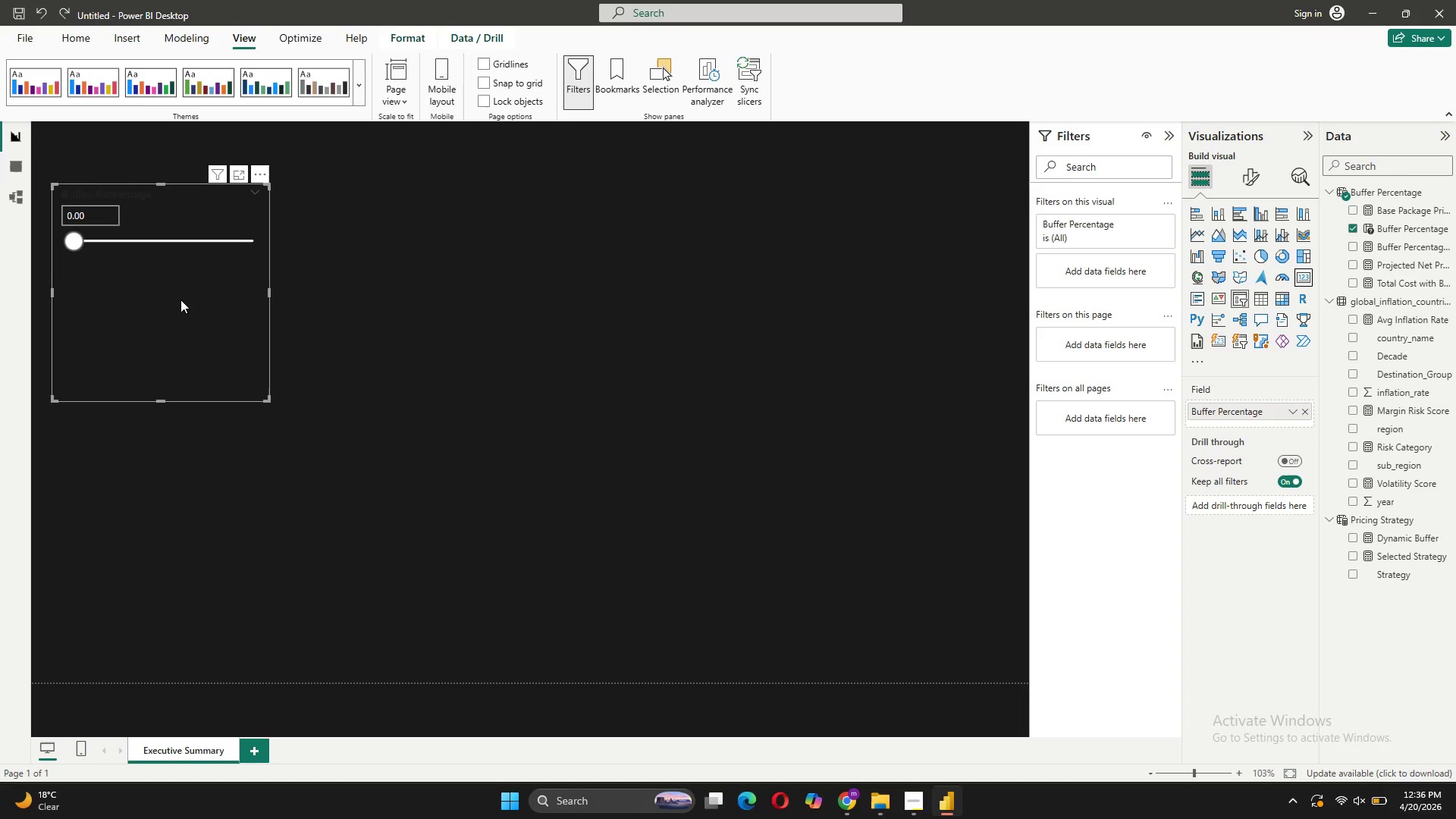 
left_click([673, 321])
 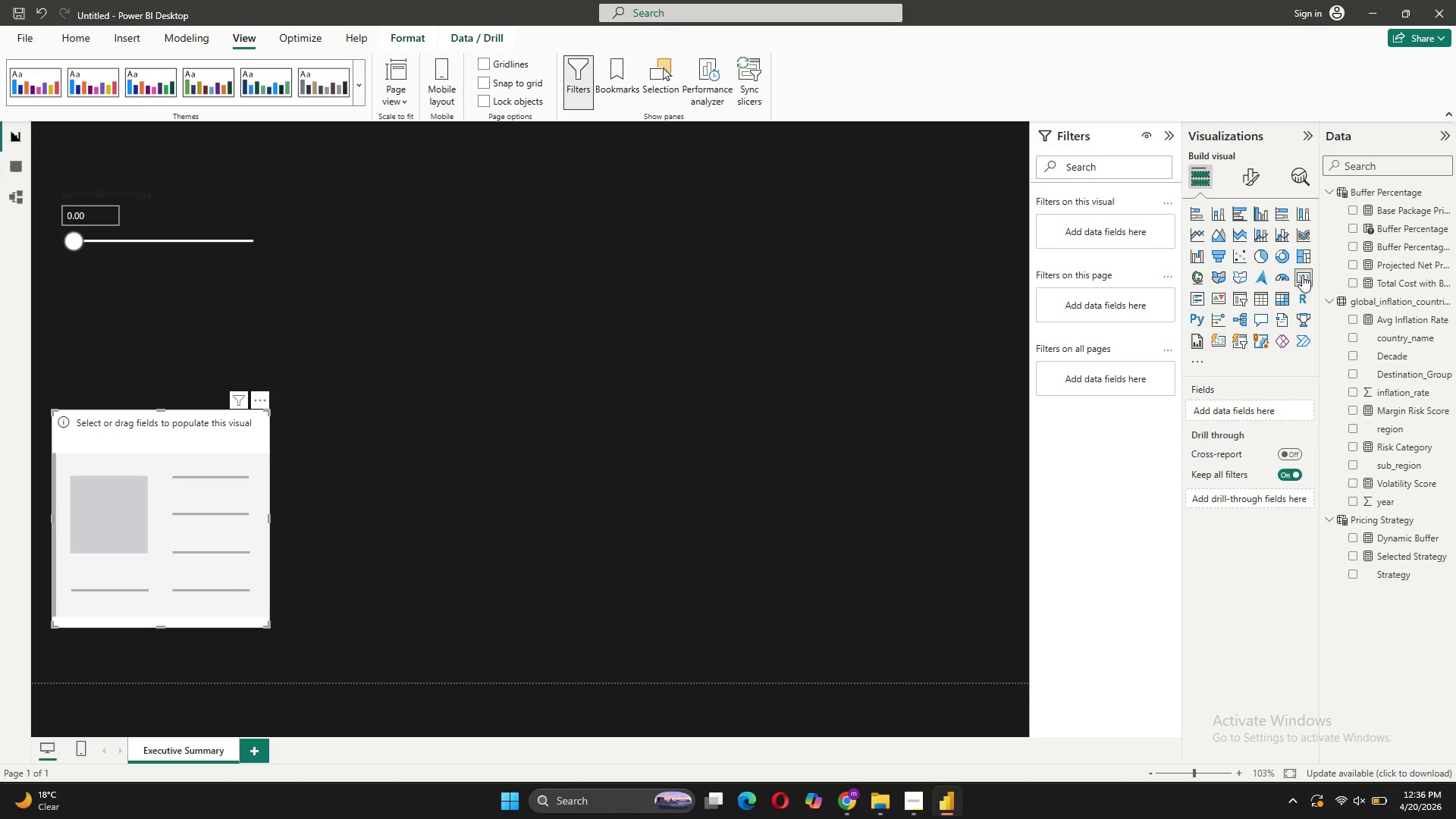 
left_click_drag(start_coordinate=[212, 507], to_coordinate=[443, 277])
 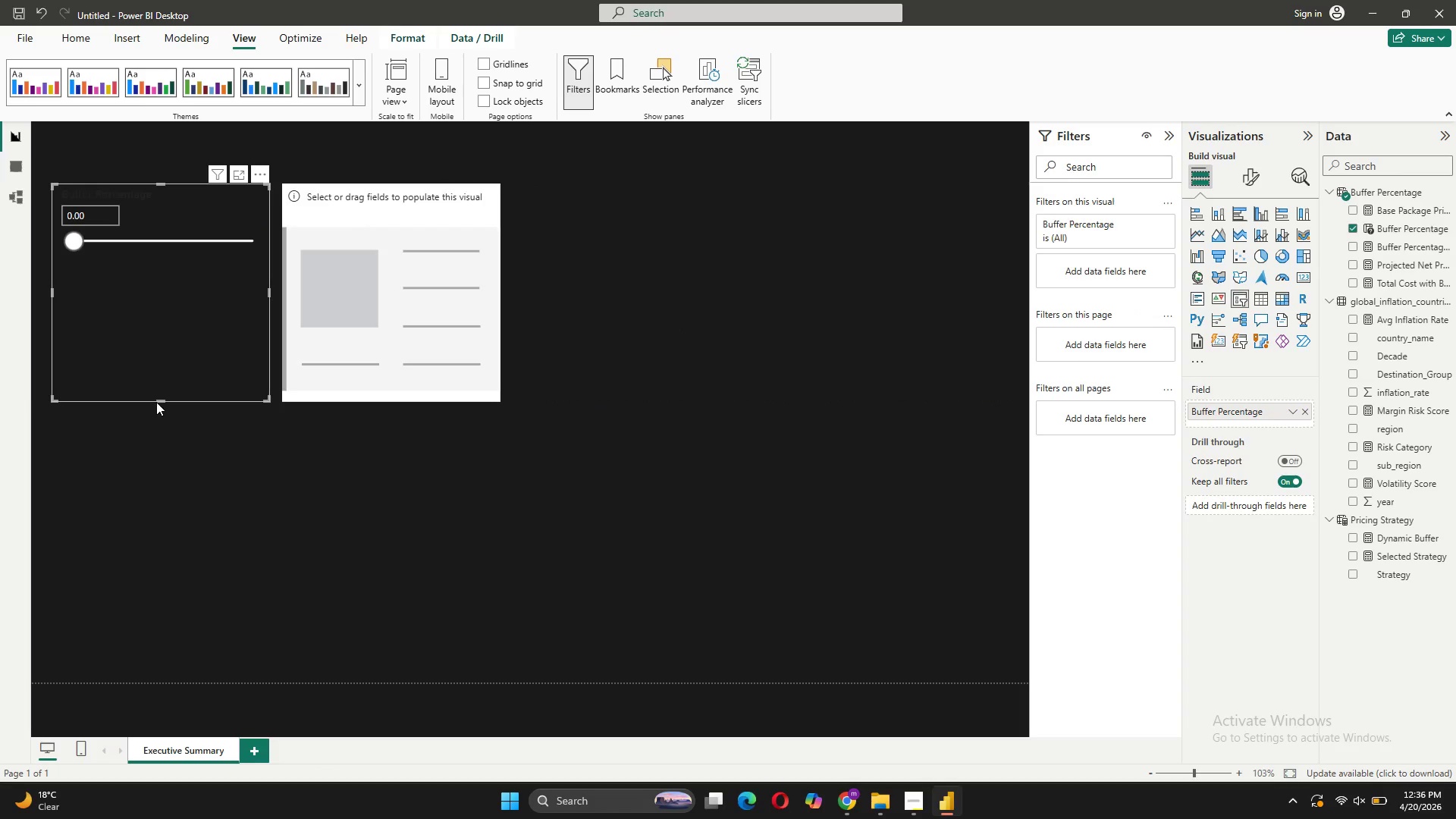 
left_click_drag(start_coordinate=[157, 399], to_coordinate=[177, 278])
 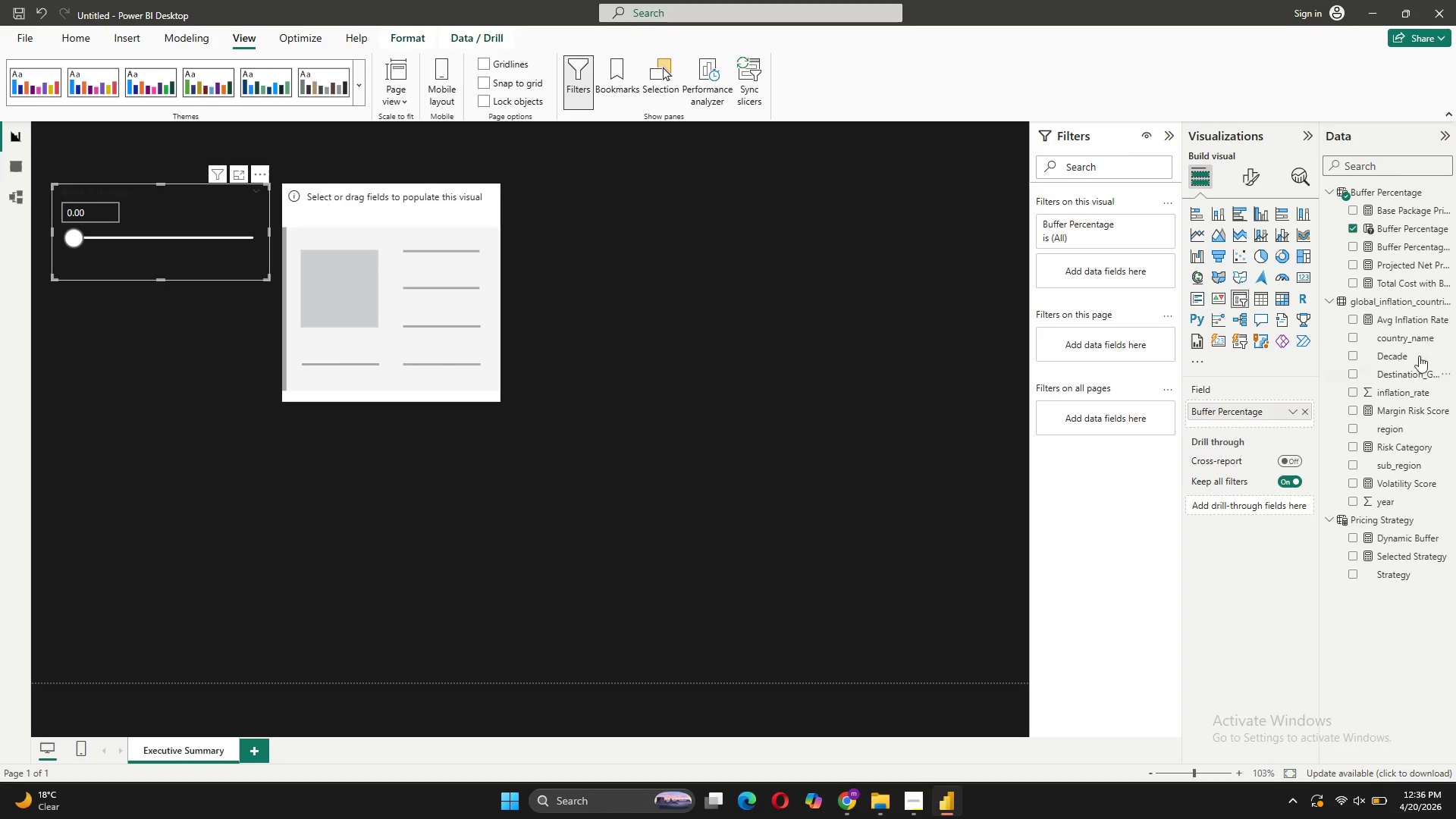 
wait(6.45)
 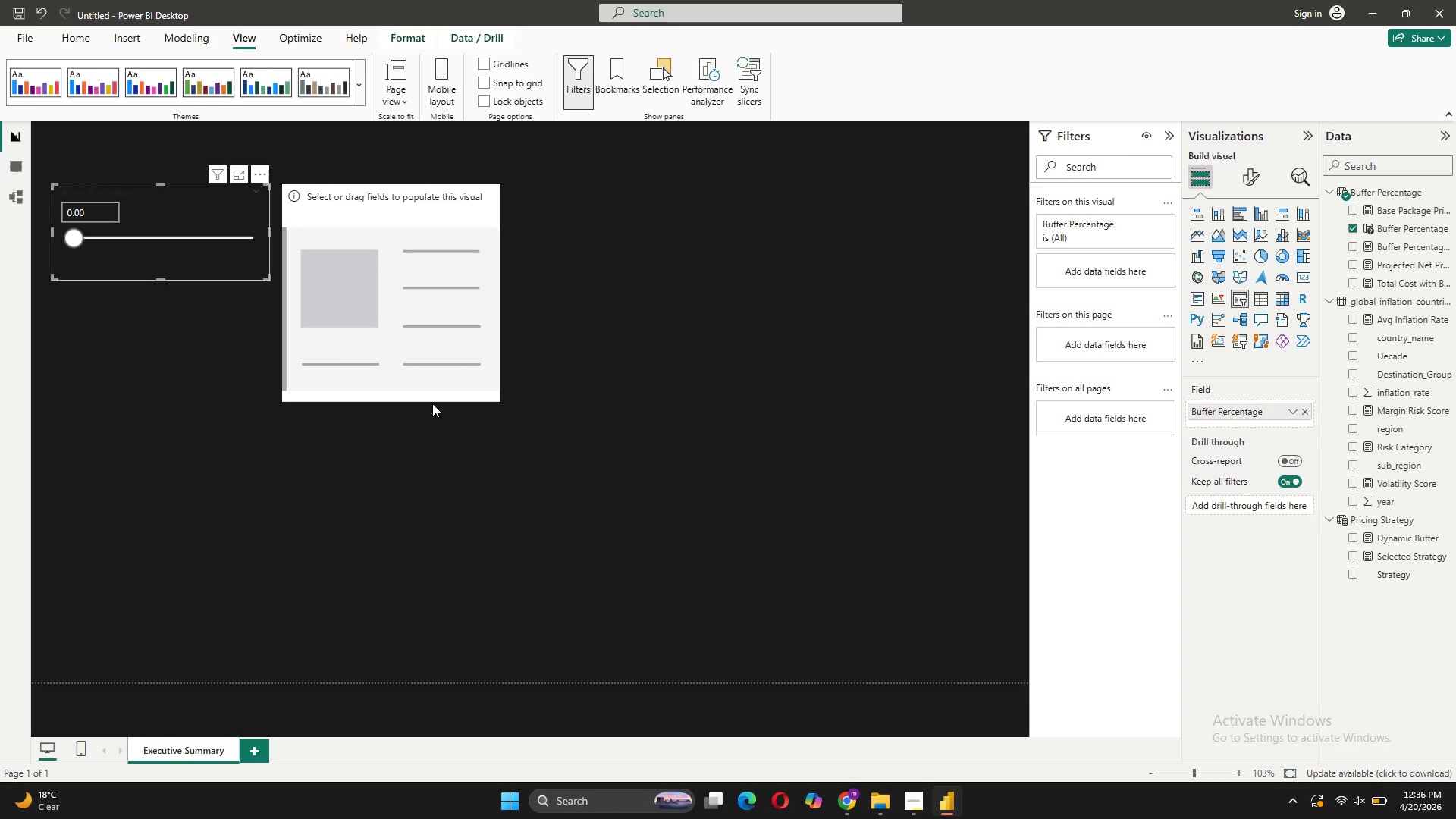 
left_click_drag(start_coordinate=[1428, 410], to_coordinate=[1436, 397])
 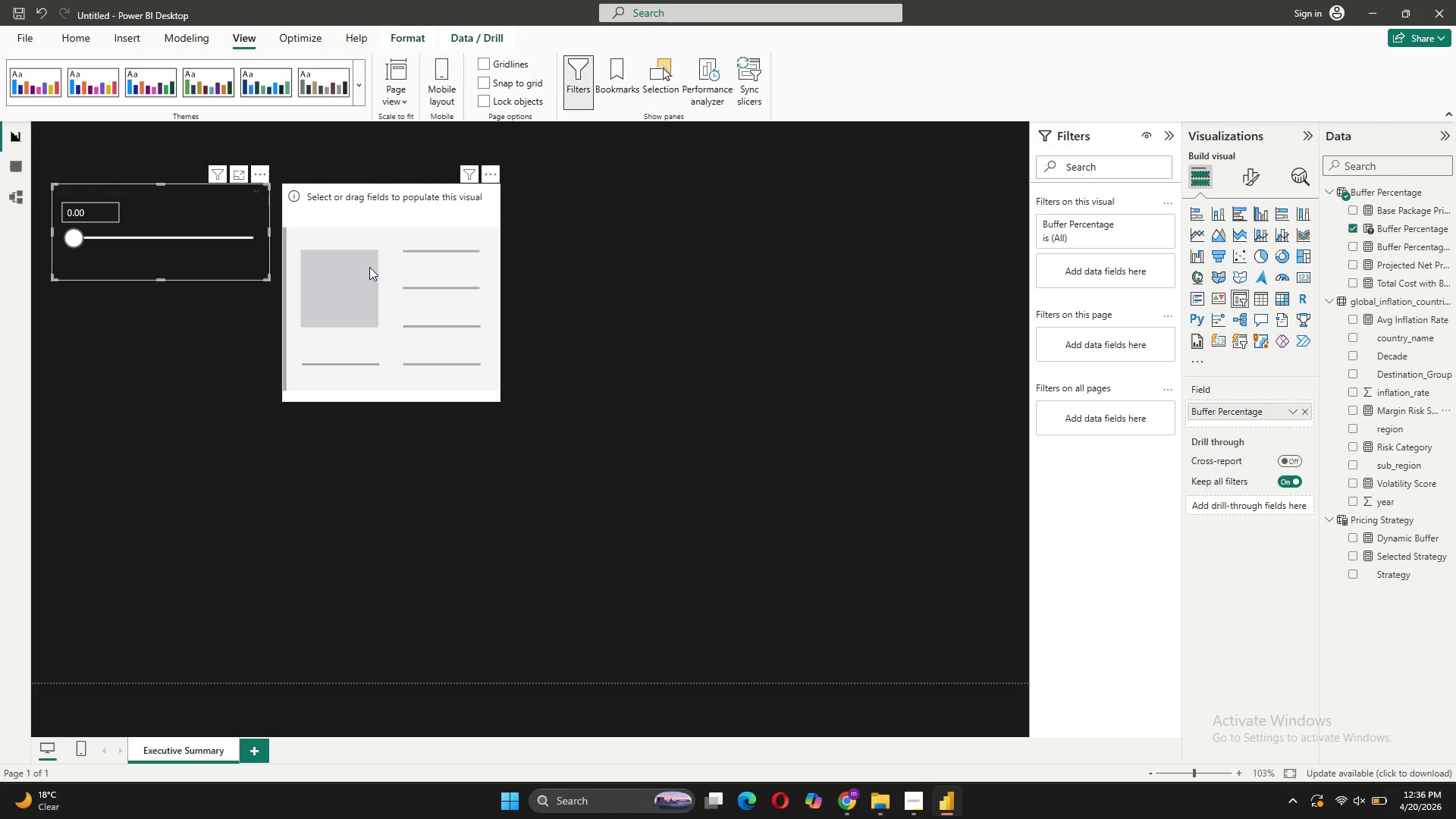 
left_click([369, 267])
 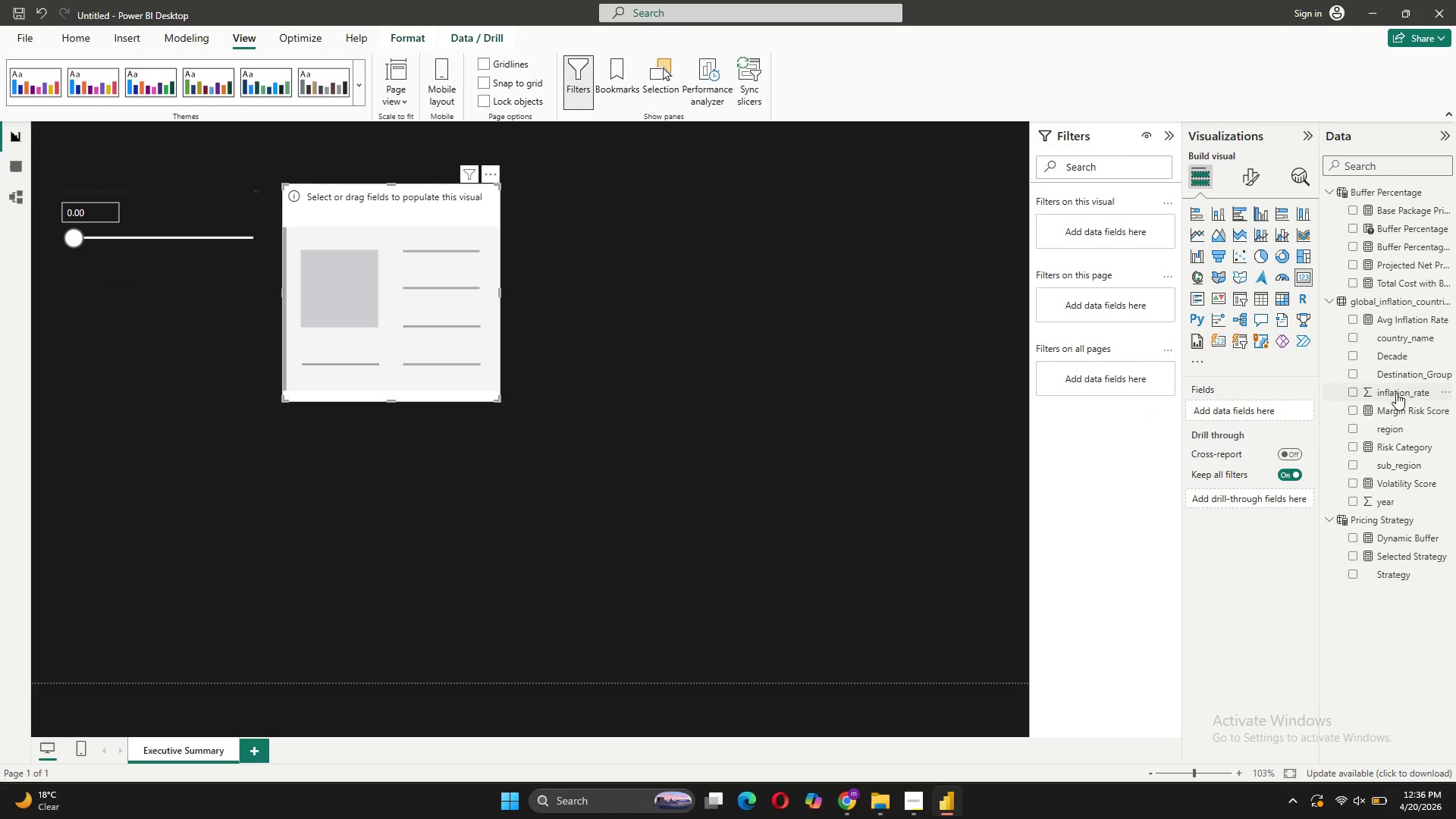 
left_click_drag(start_coordinate=[1399, 409], to_coordinate=[1257, 413])
 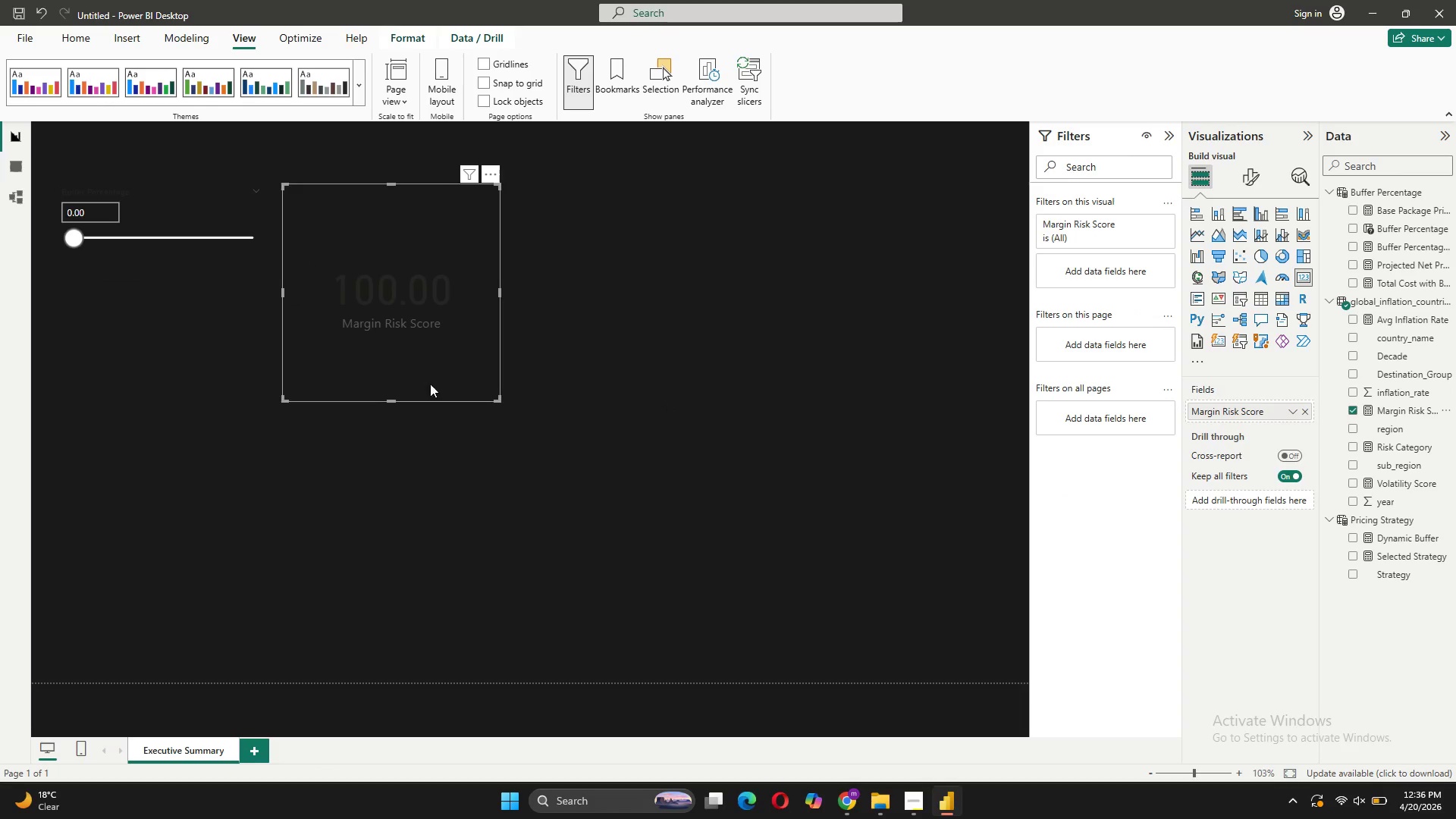 
left_click_drag(start_coordinate=[394, 400], to_coordinate=[391, 332])
 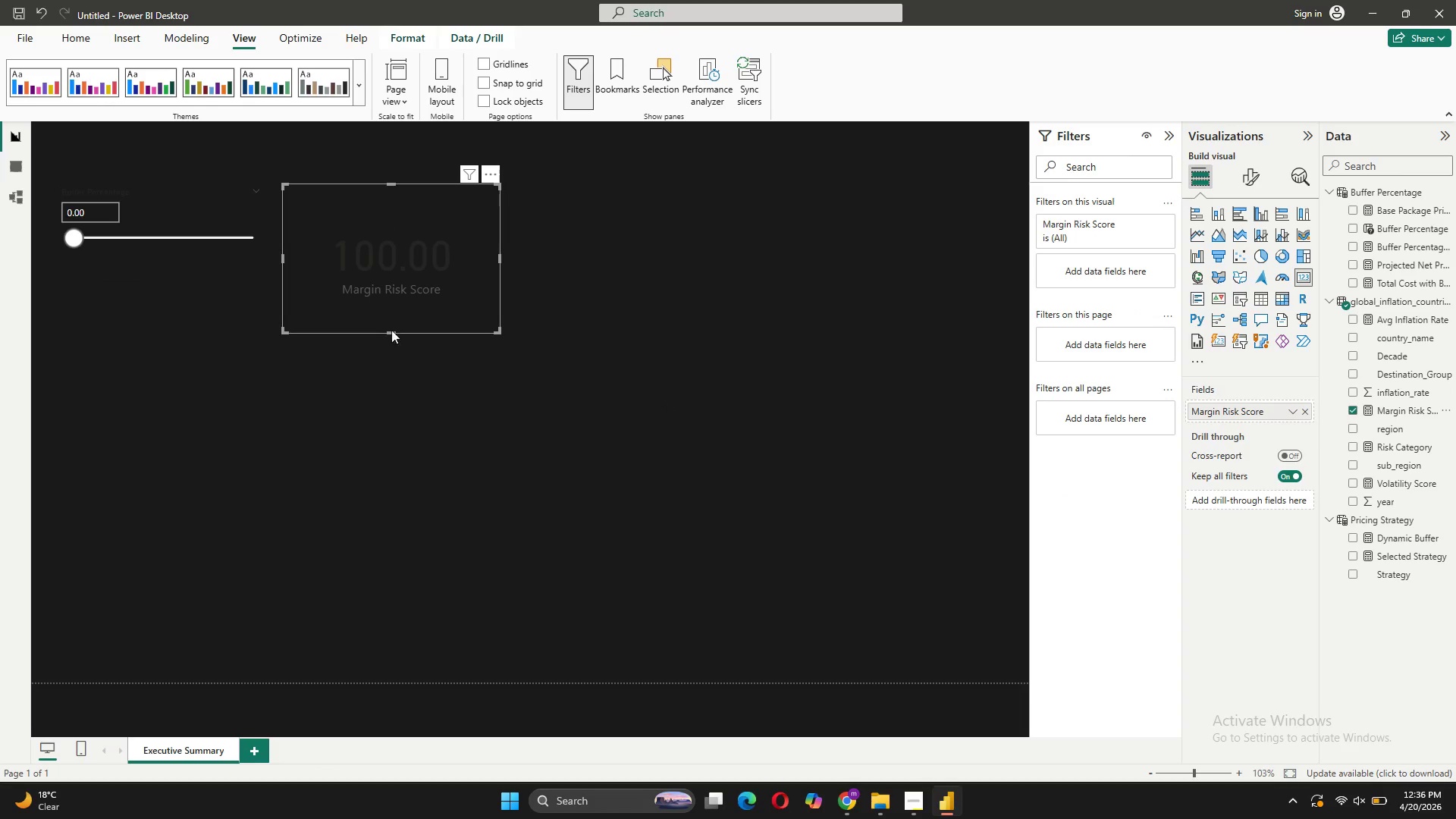 
left_click_drag(start_coordinate=[389, 331], to_coordinate=[391, 310])
 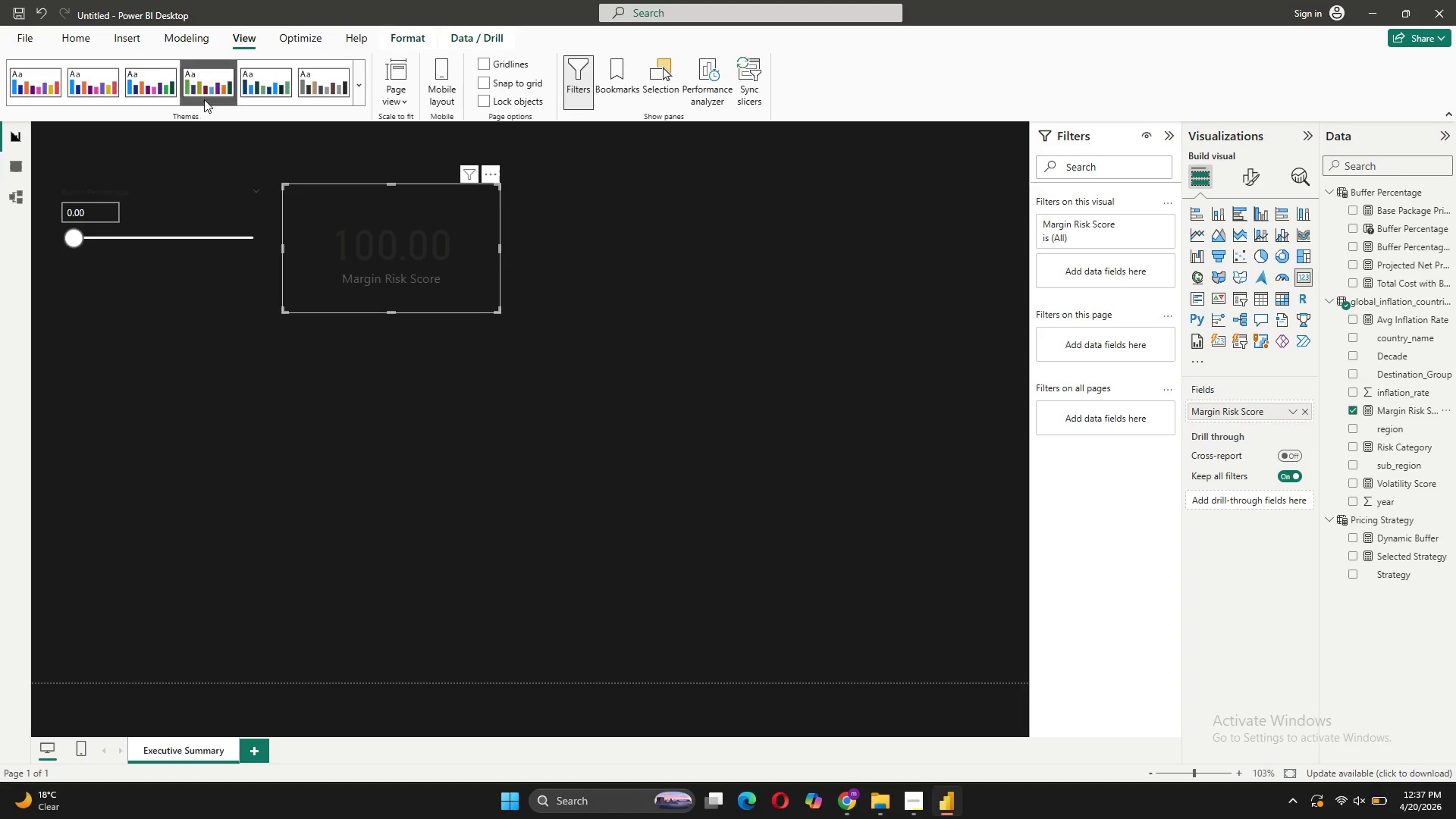 
left_click([204, 88])
 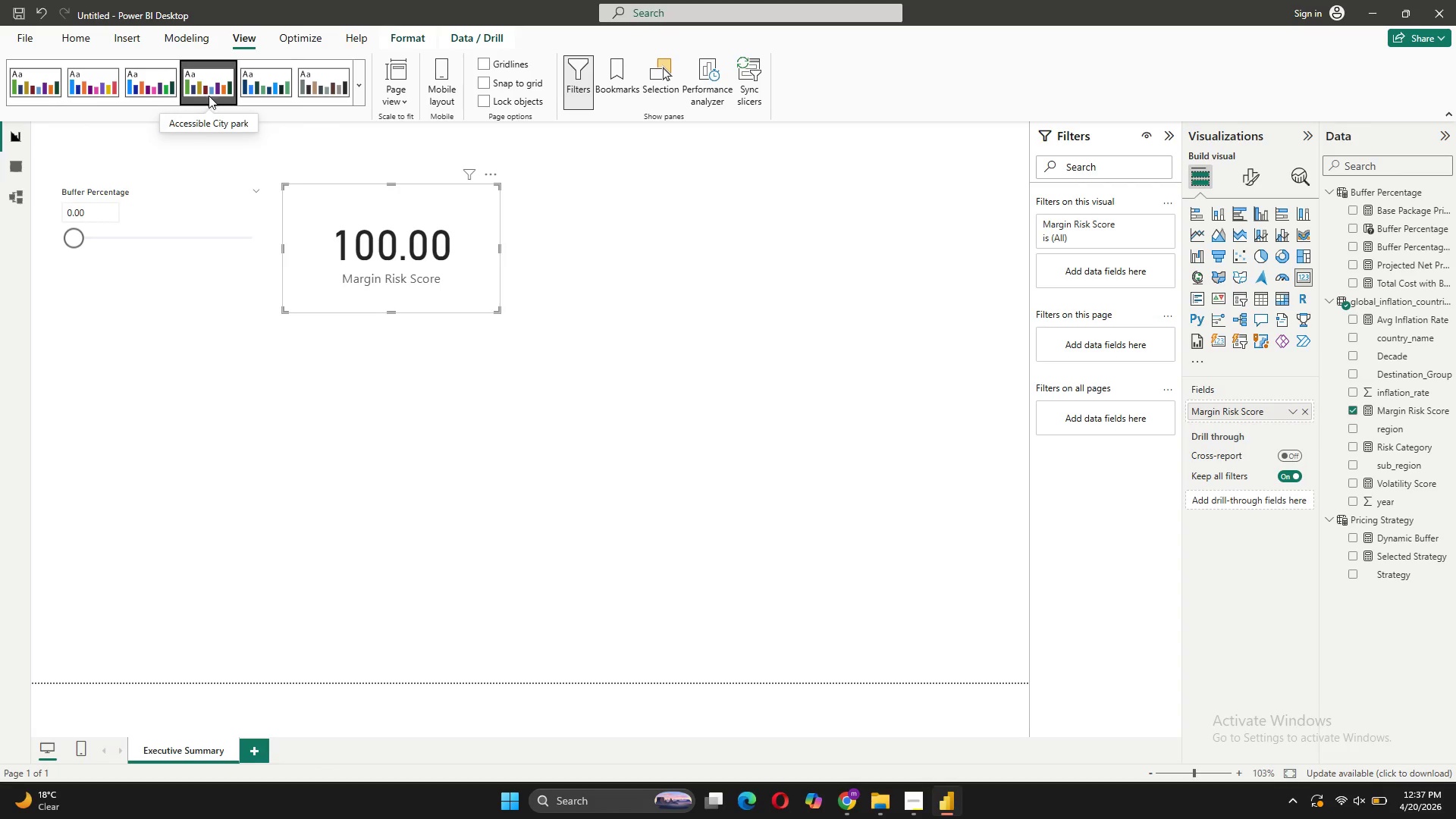 
left_click([249, 89])
 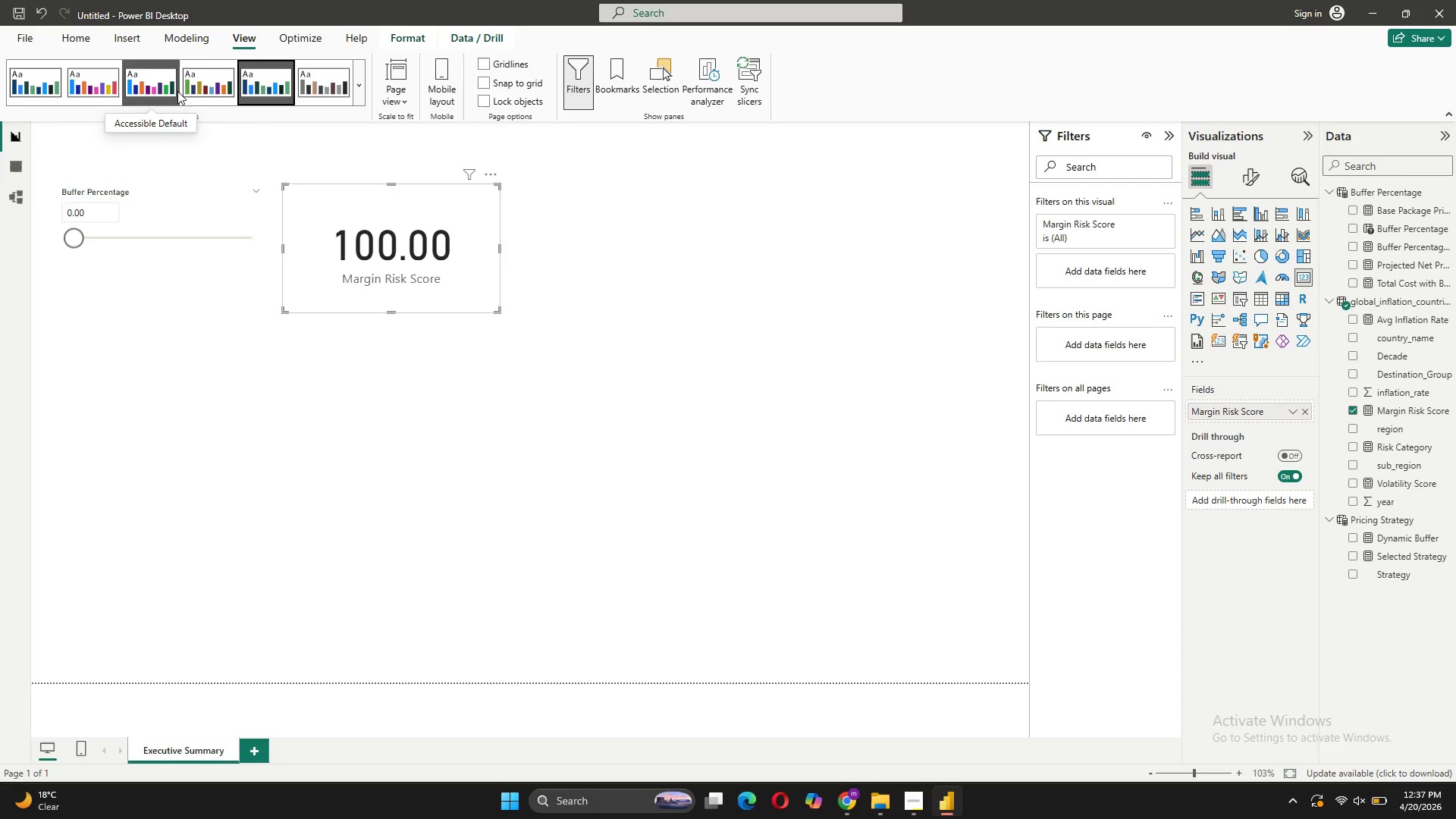 
left_click([190, 117])
 